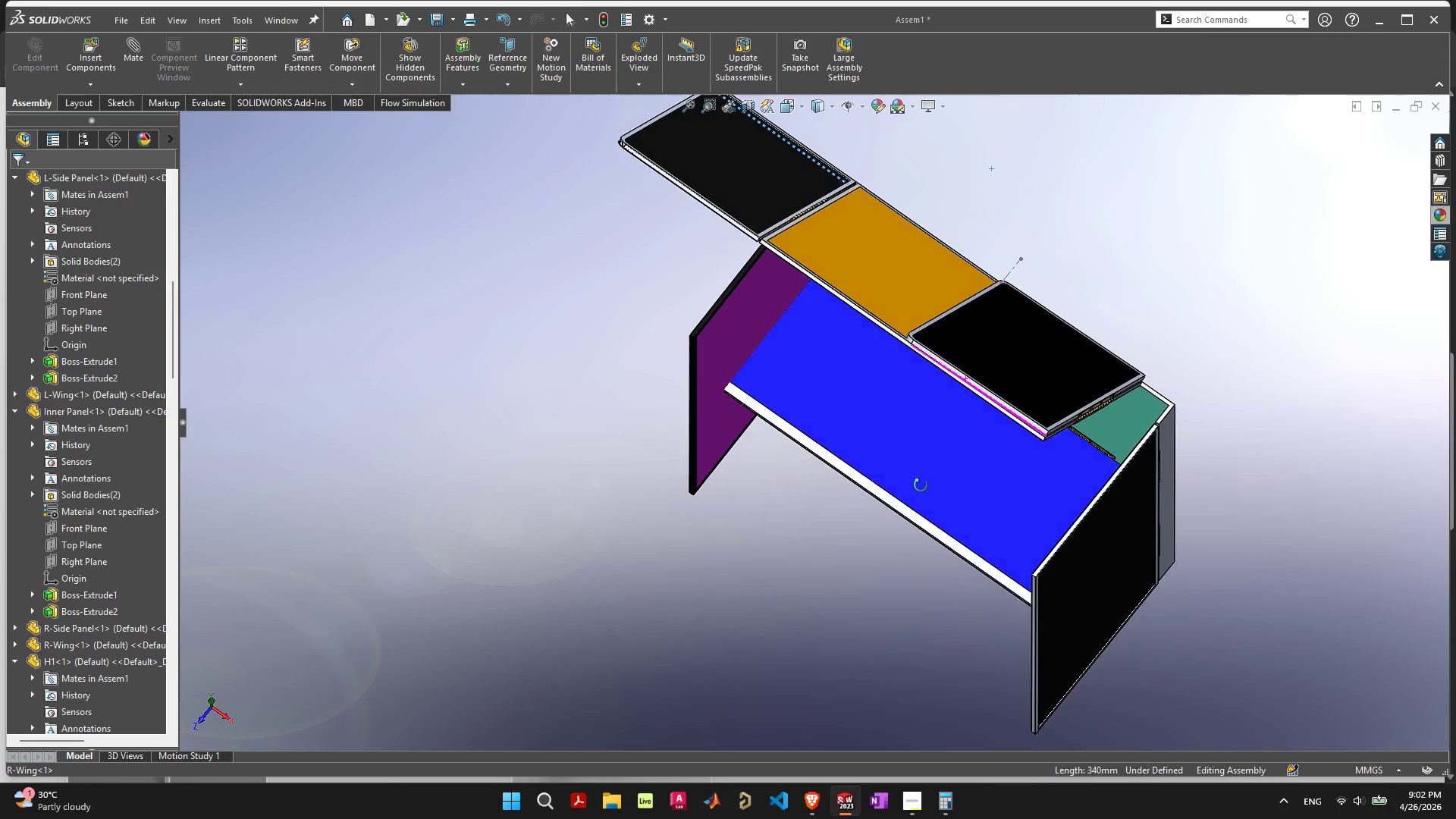 
left_click_drag(start_coordinate=[974, 336], to_coordinate=[1228, 516])
 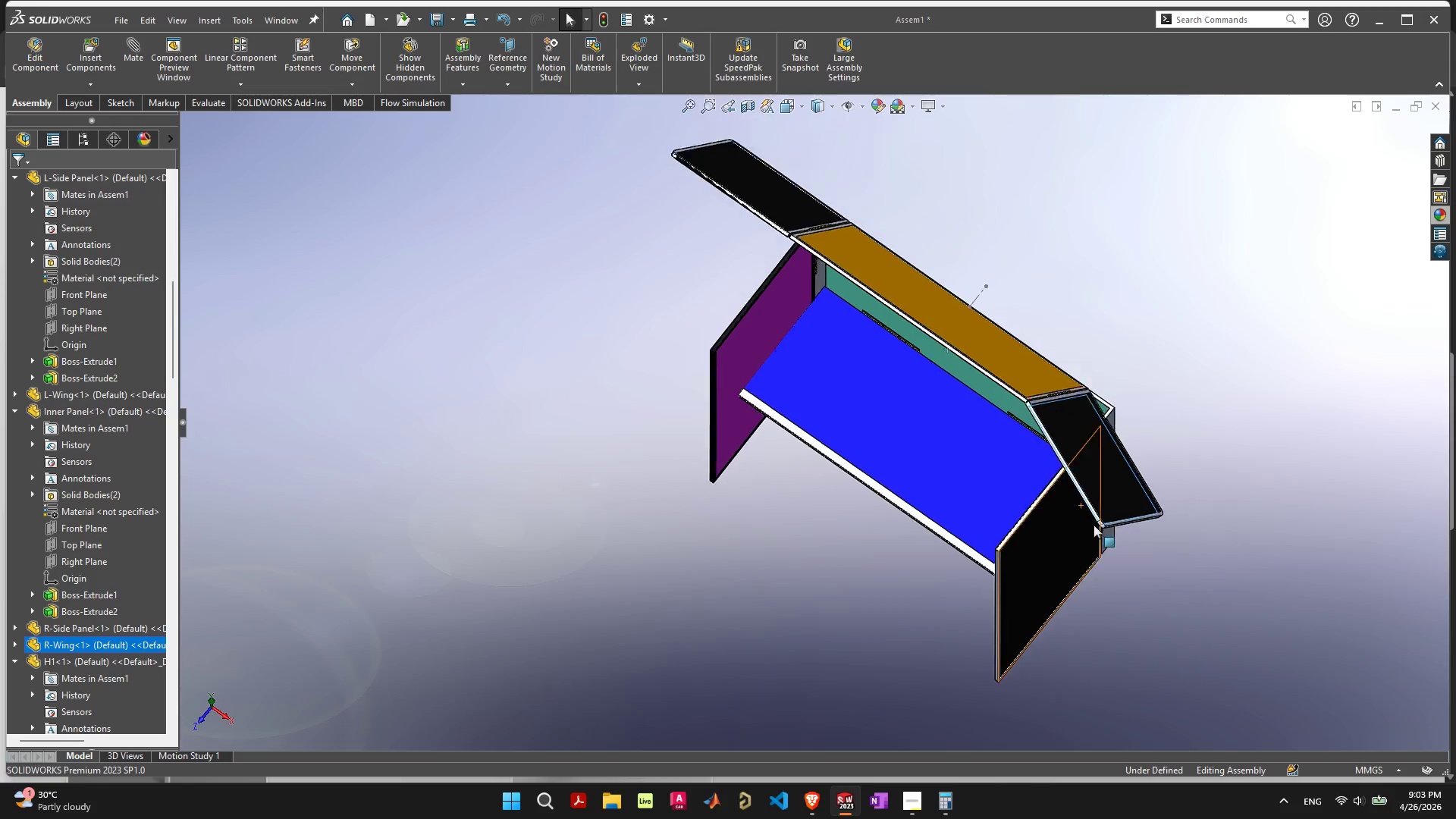 
scroll: coordinate [1094, 525], scroll_direction: down, amount: 4.0
 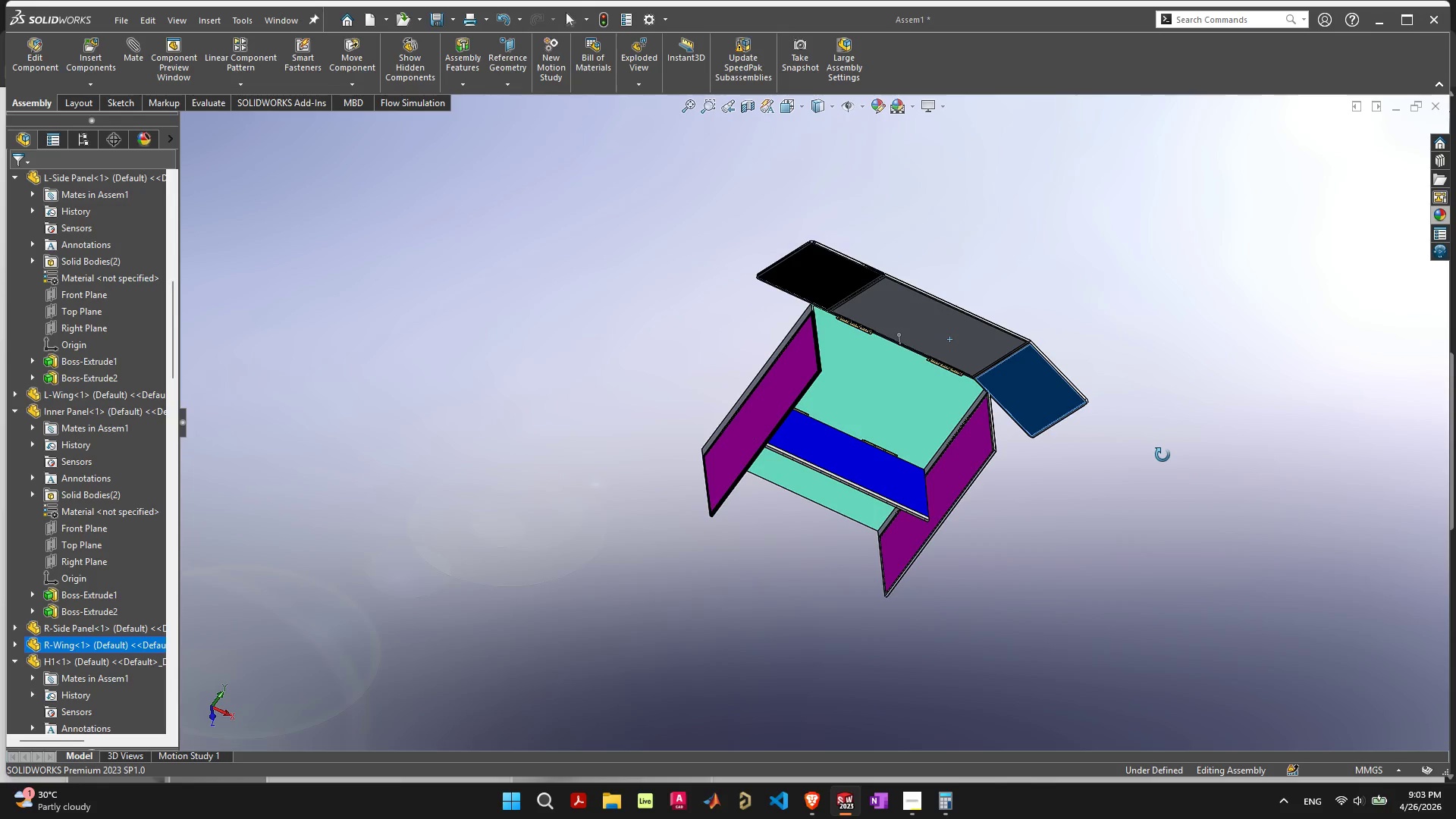 
key(Control+S)
 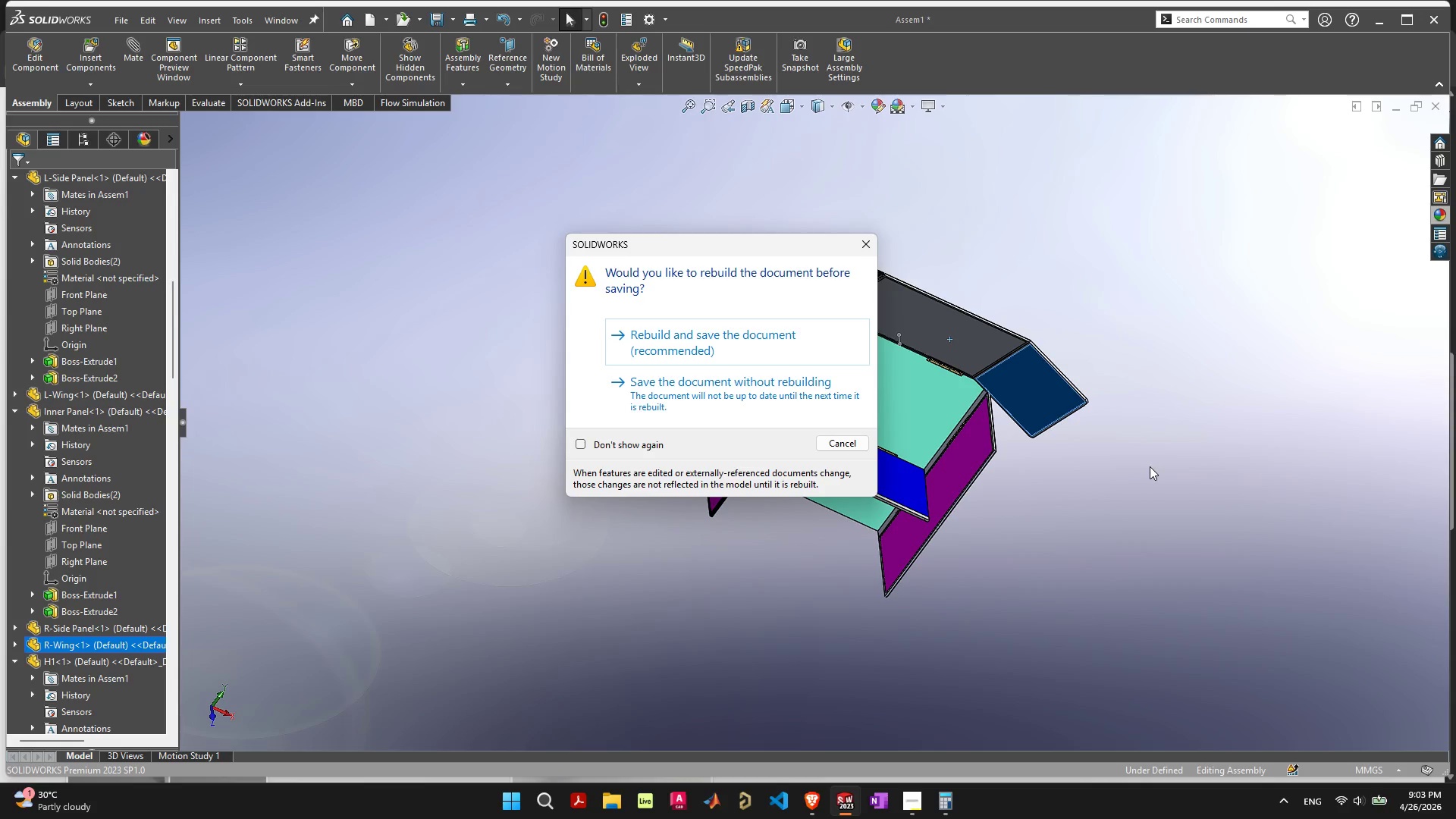 
key(Space)
 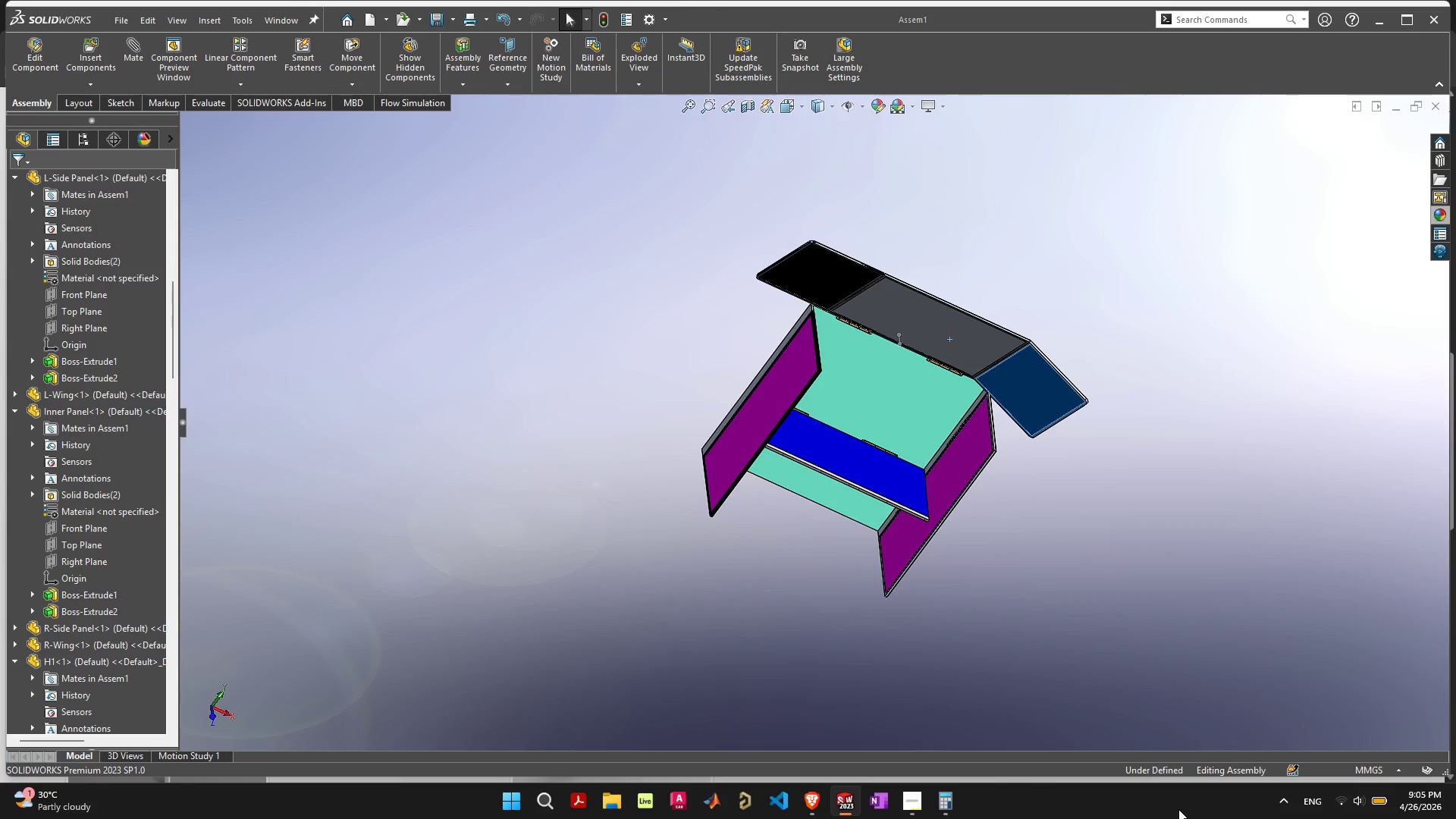 
wait(123.91)
 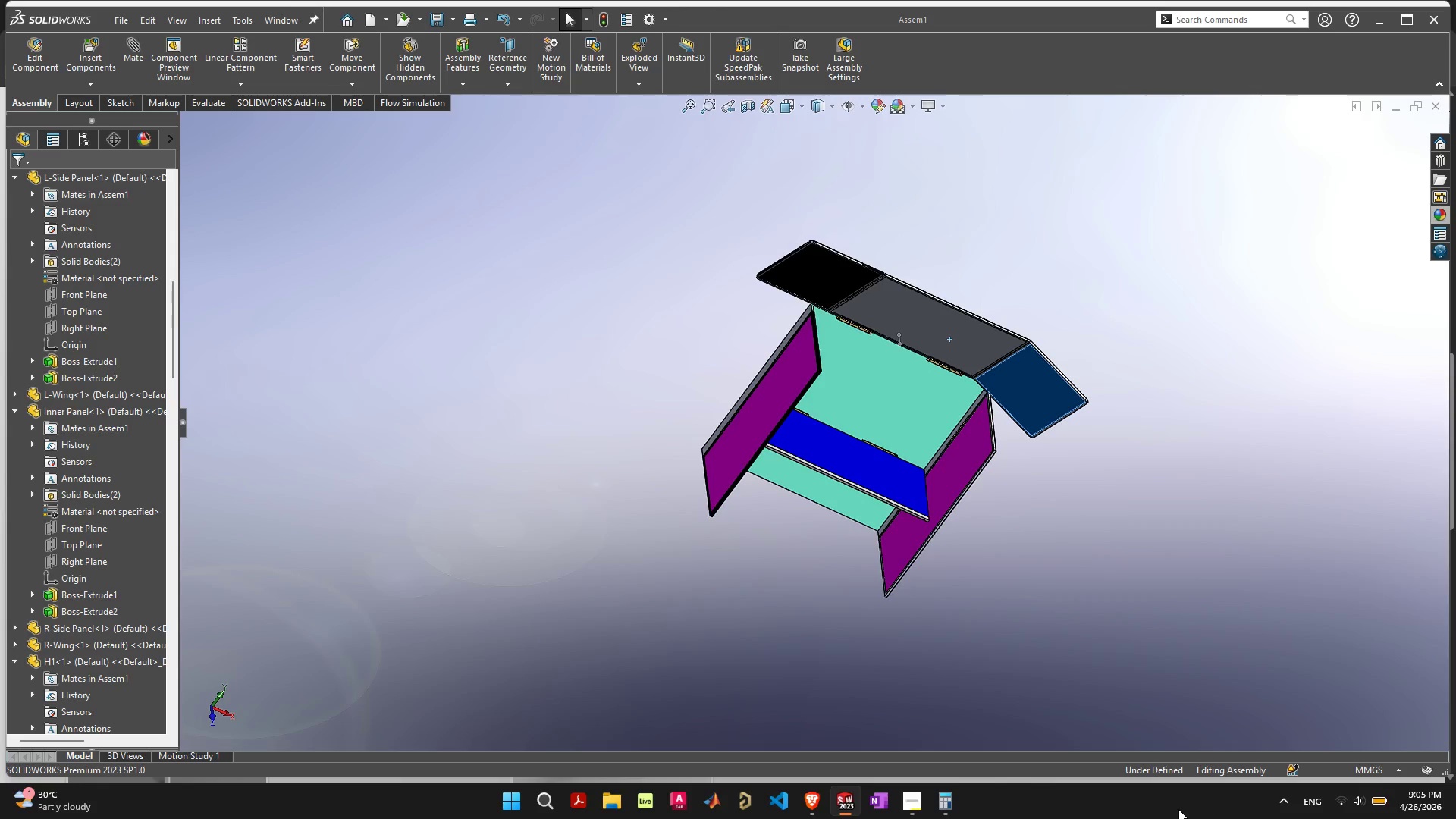 
mouse_move([1473, 817])
 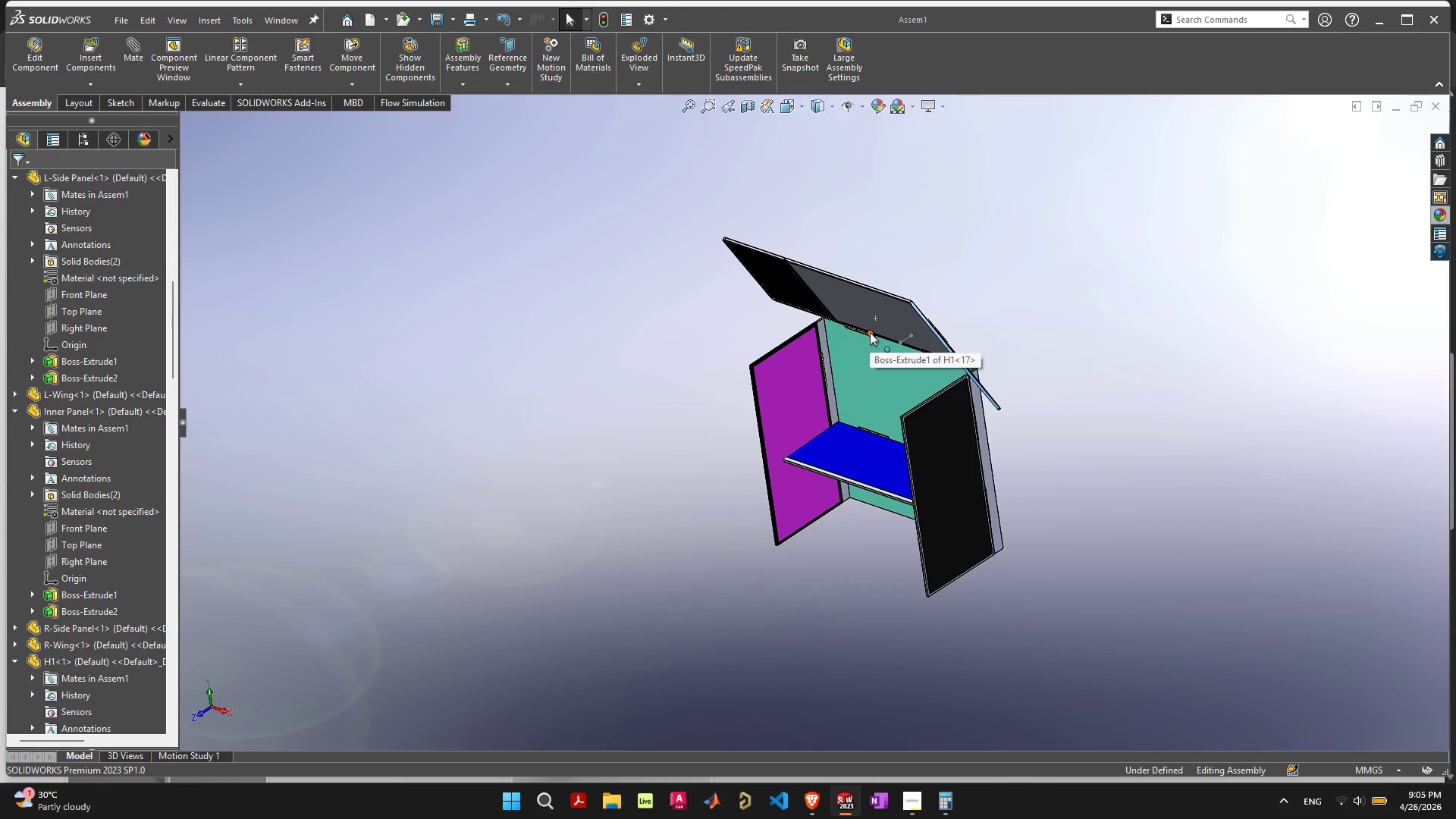 
wait(19.44)
 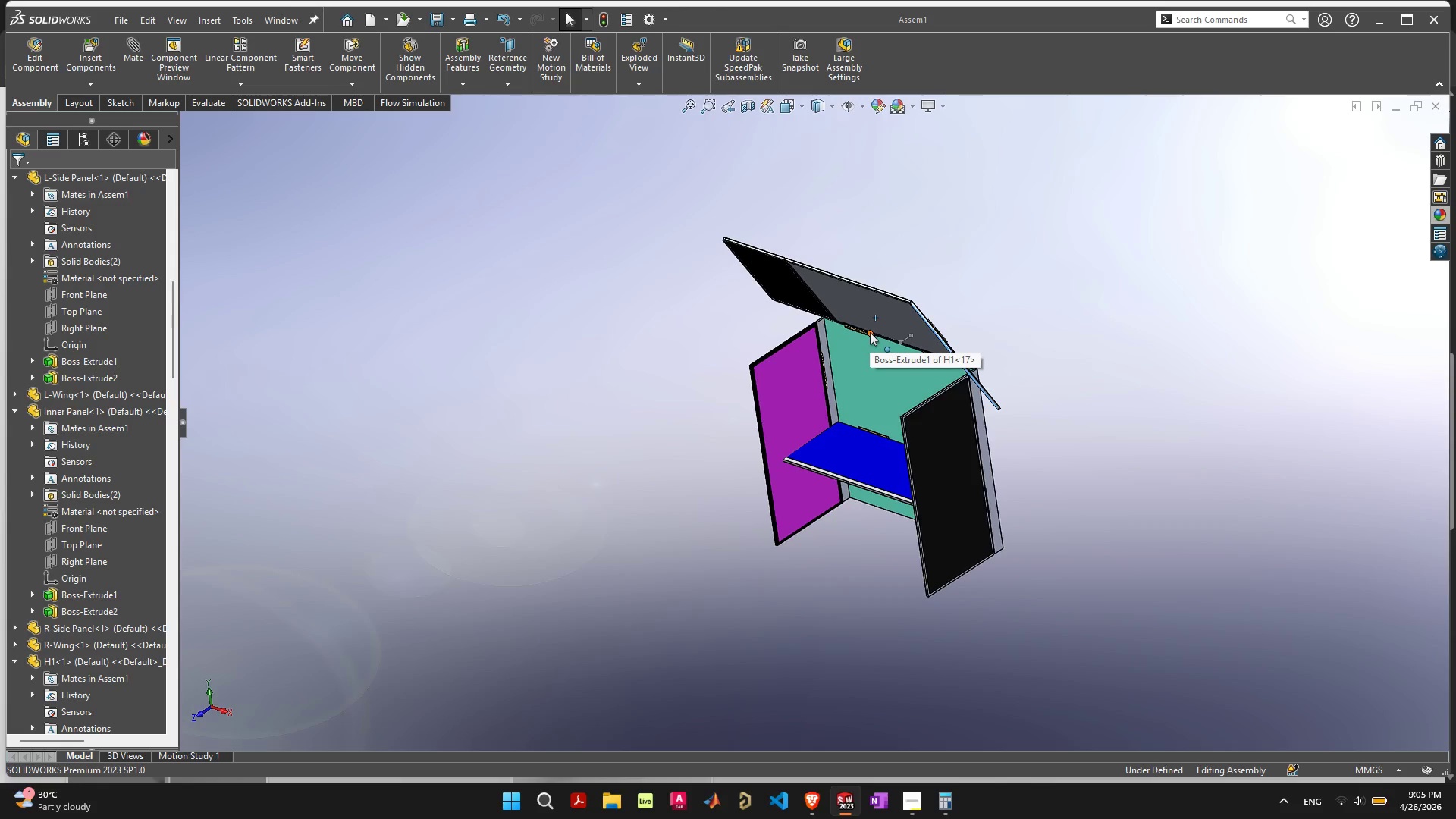 
scroll: coordinate [959, 349], scroll_direction: up, amount: 4.0
 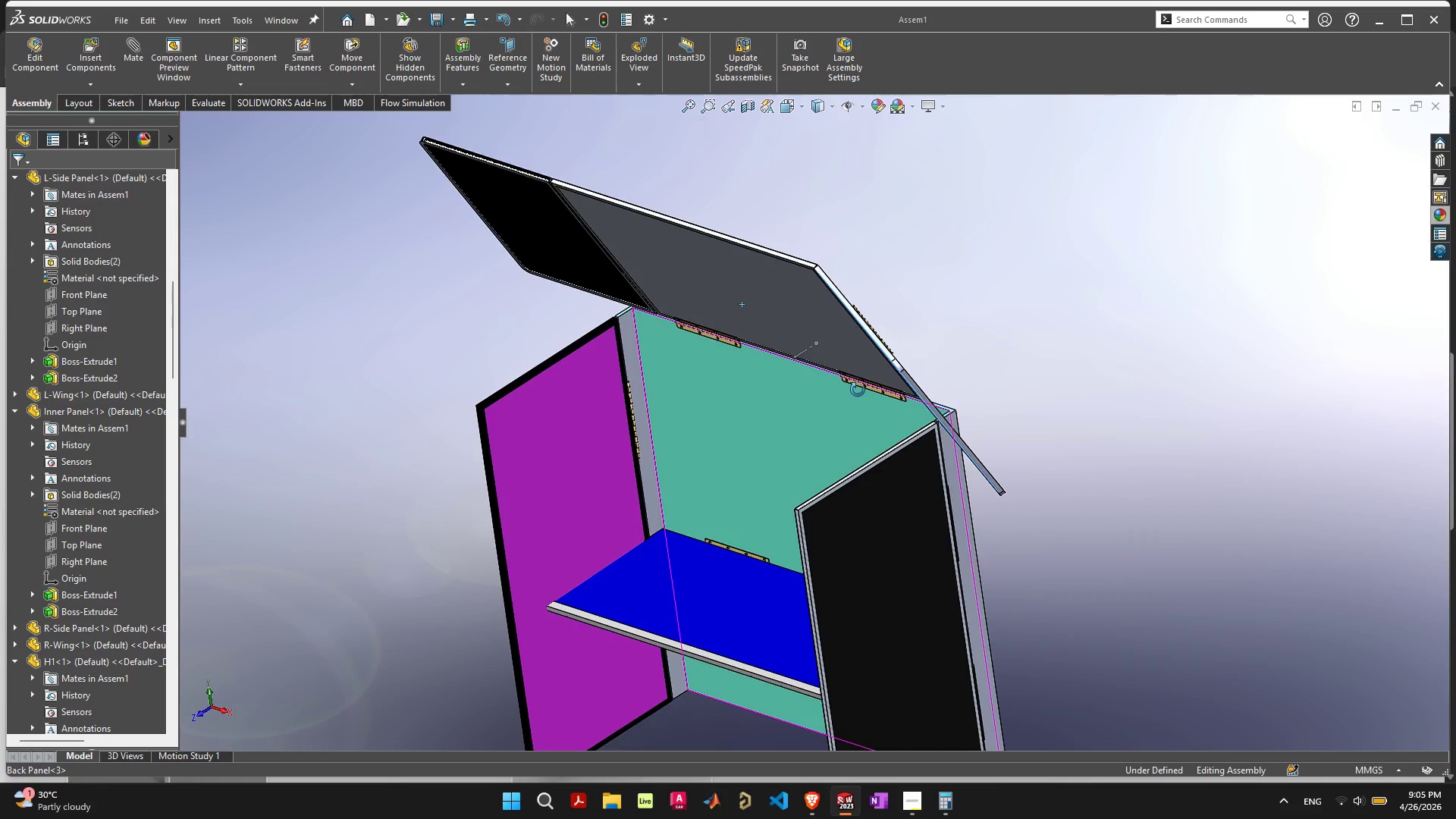 
scroll: coordinate [868, 363], scroll_direction: down, amount: 2.0
 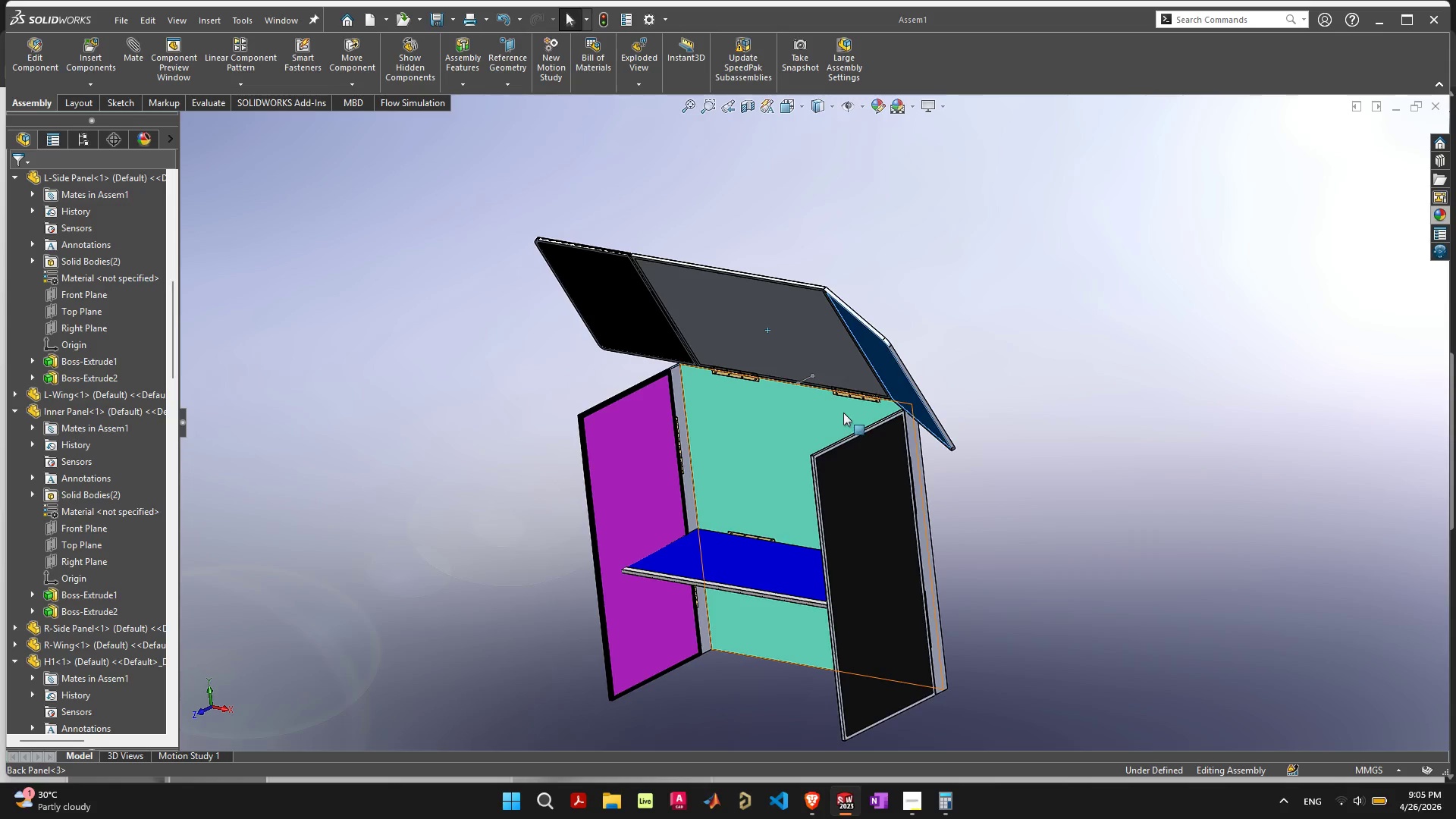 
key(Control+ControlLeft)
 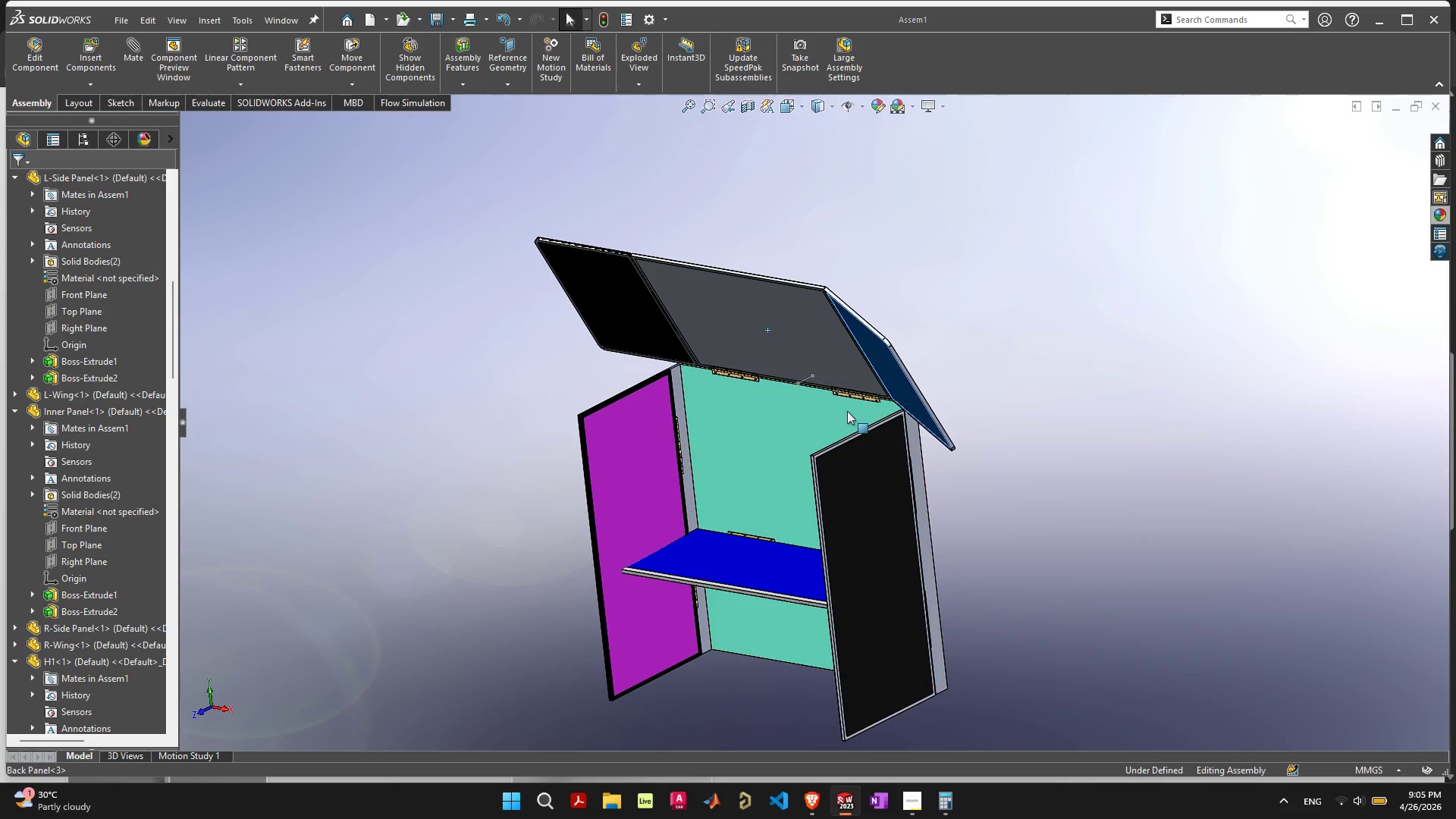 
key(Control+S)
 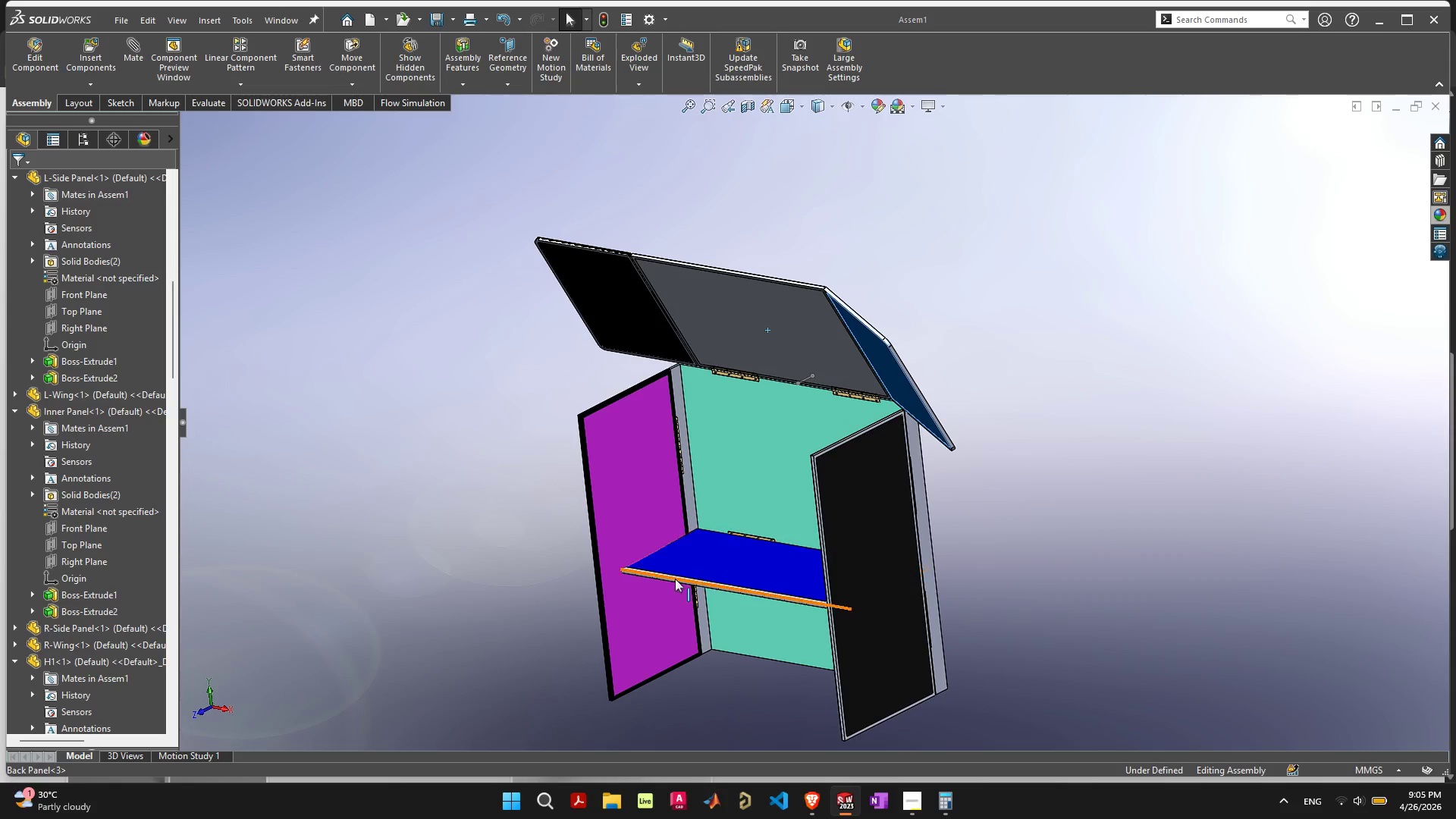 
scroll: coordinate [613, 502], scroll_direction: up, amount: 12.0
 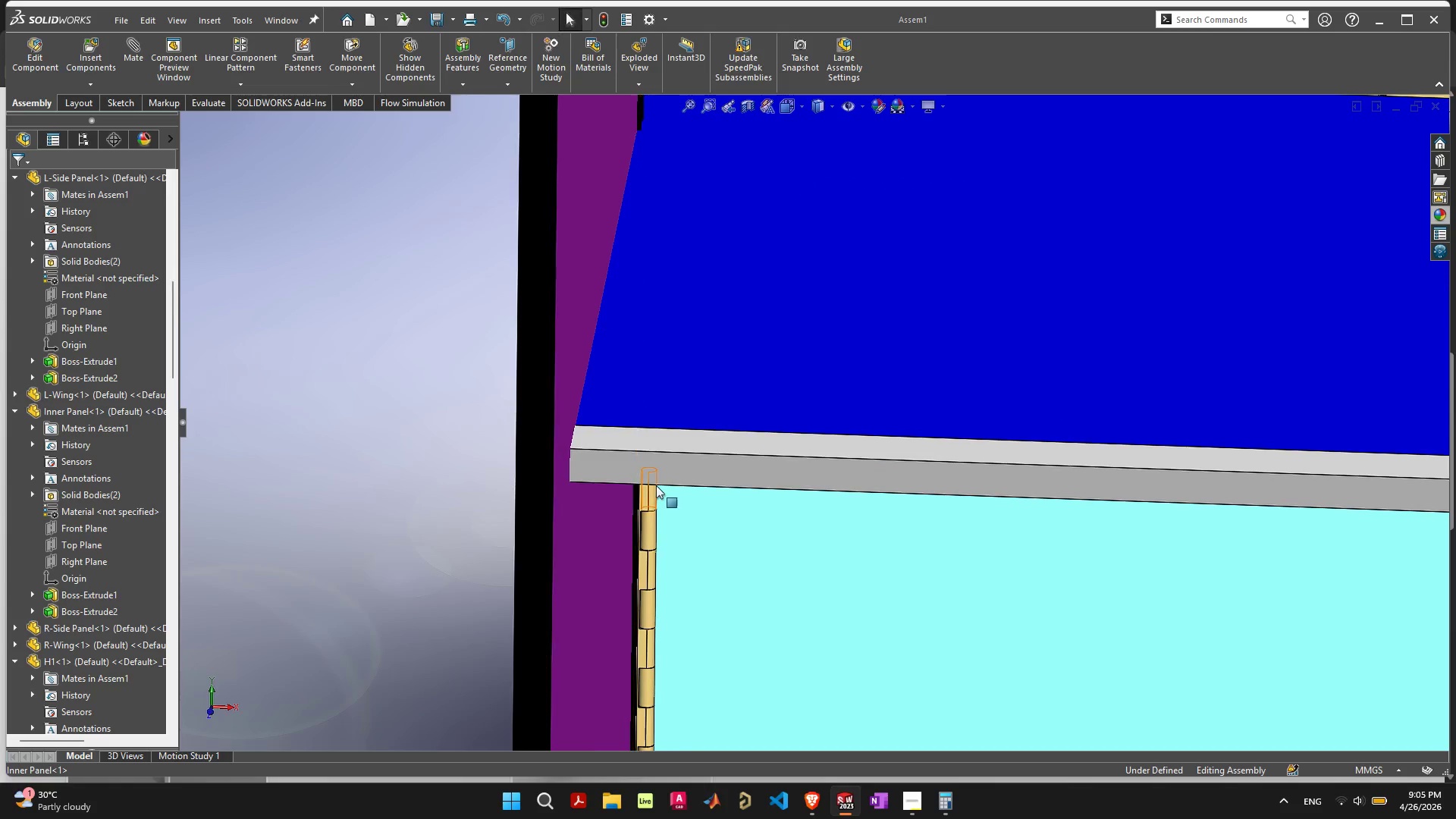 
scroll: coordinate [657, 385], scroll_direction: down, amount: 6.0
 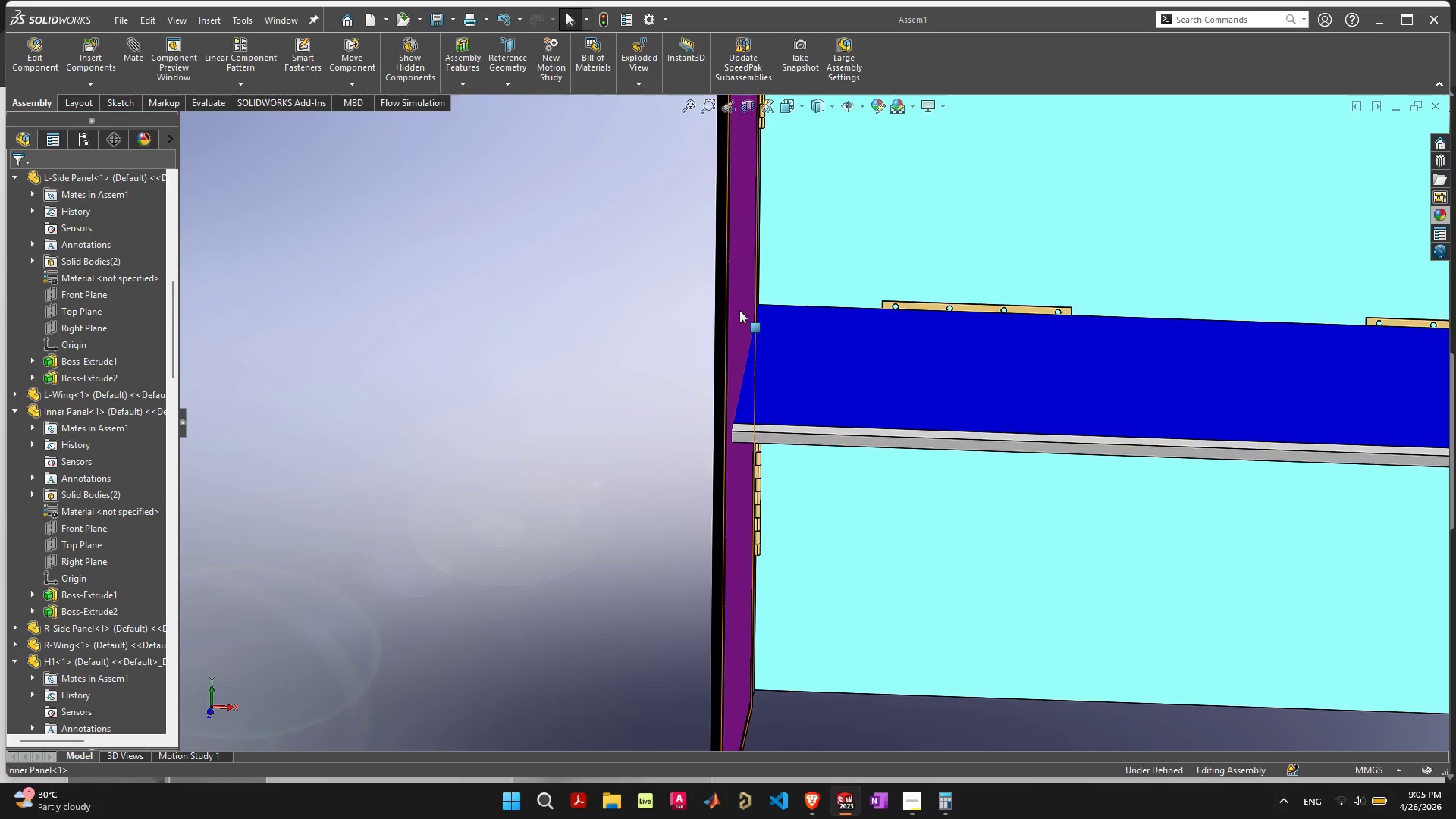 
scroll: coordinate [774, 403], scroll_direction: up, amount: 6.0
 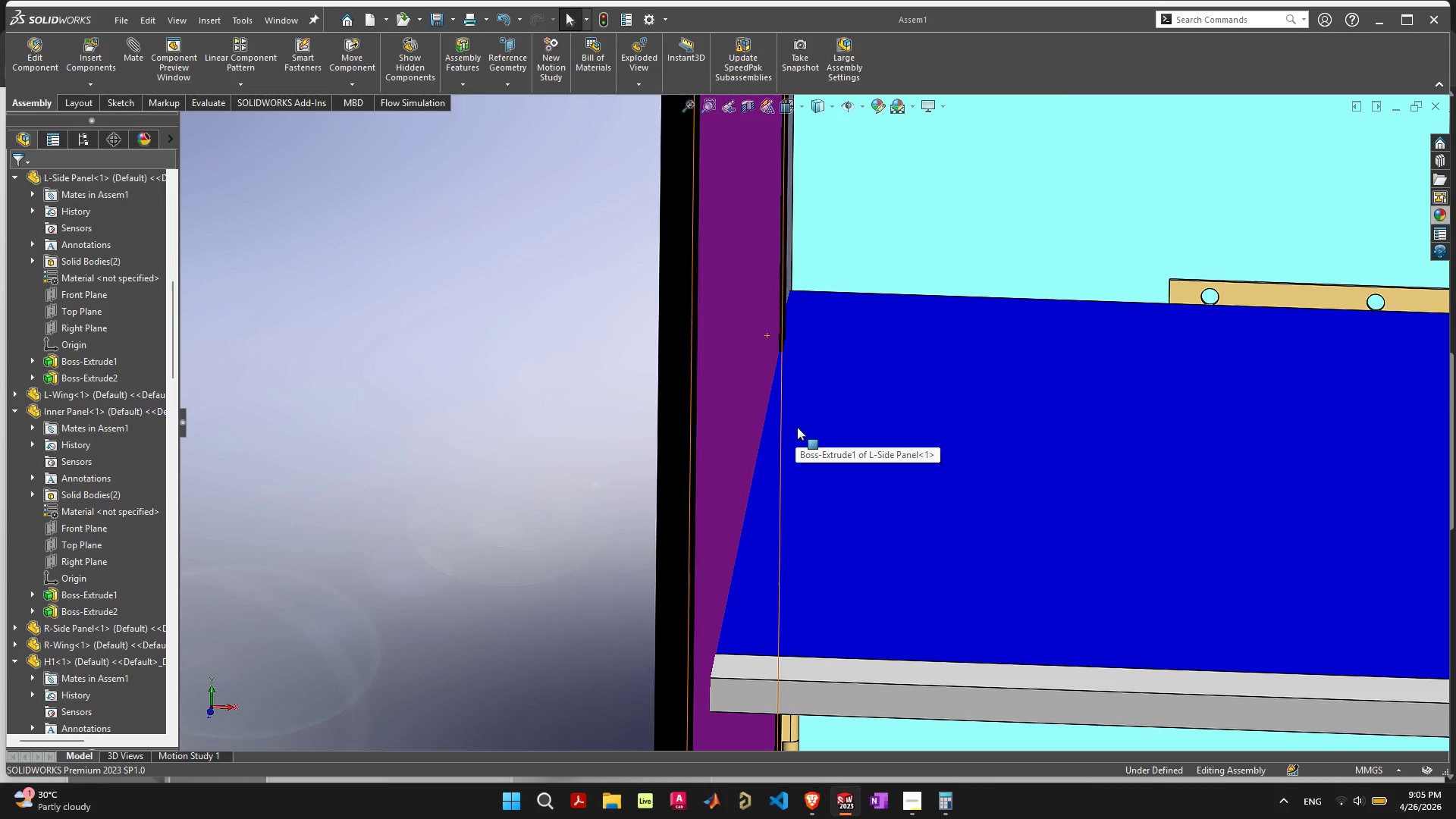 
scroll: coordinate [949, 368], scroll_direction: down, amount: 11.0
 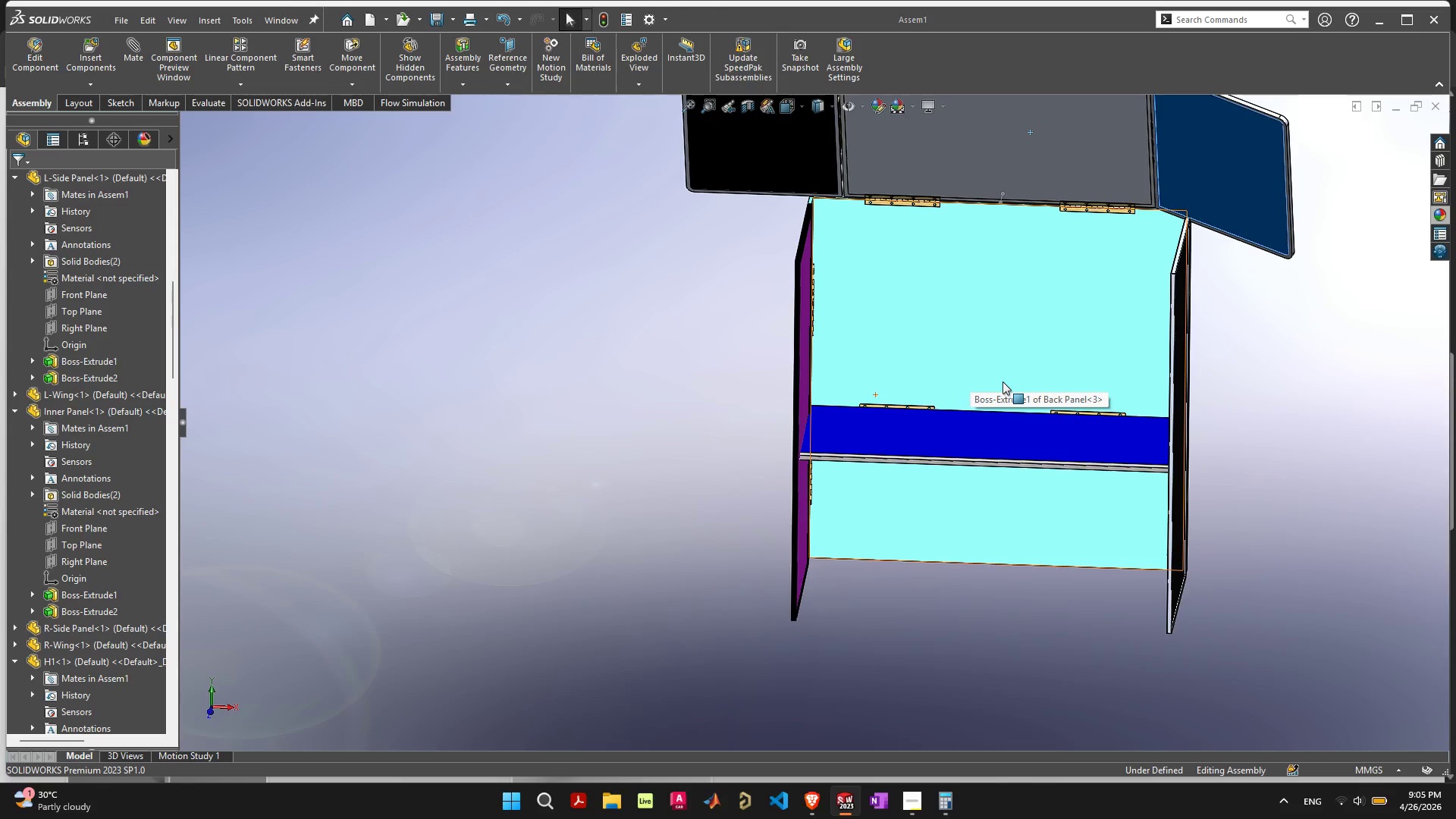 
wait(14.55)
 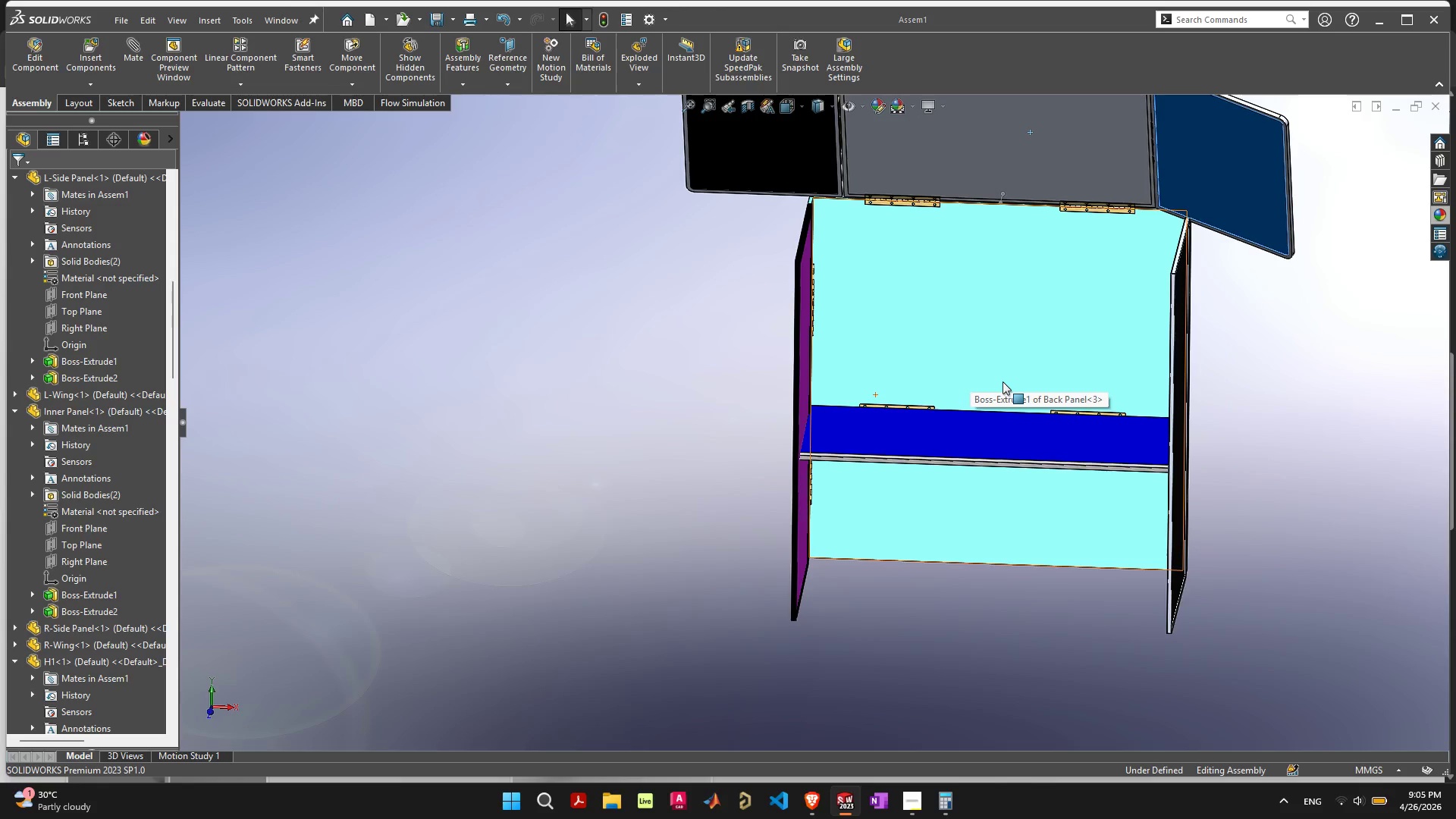 
scroll: coordinate [1021, 319], scroll_direction: up, amount: 1.0
 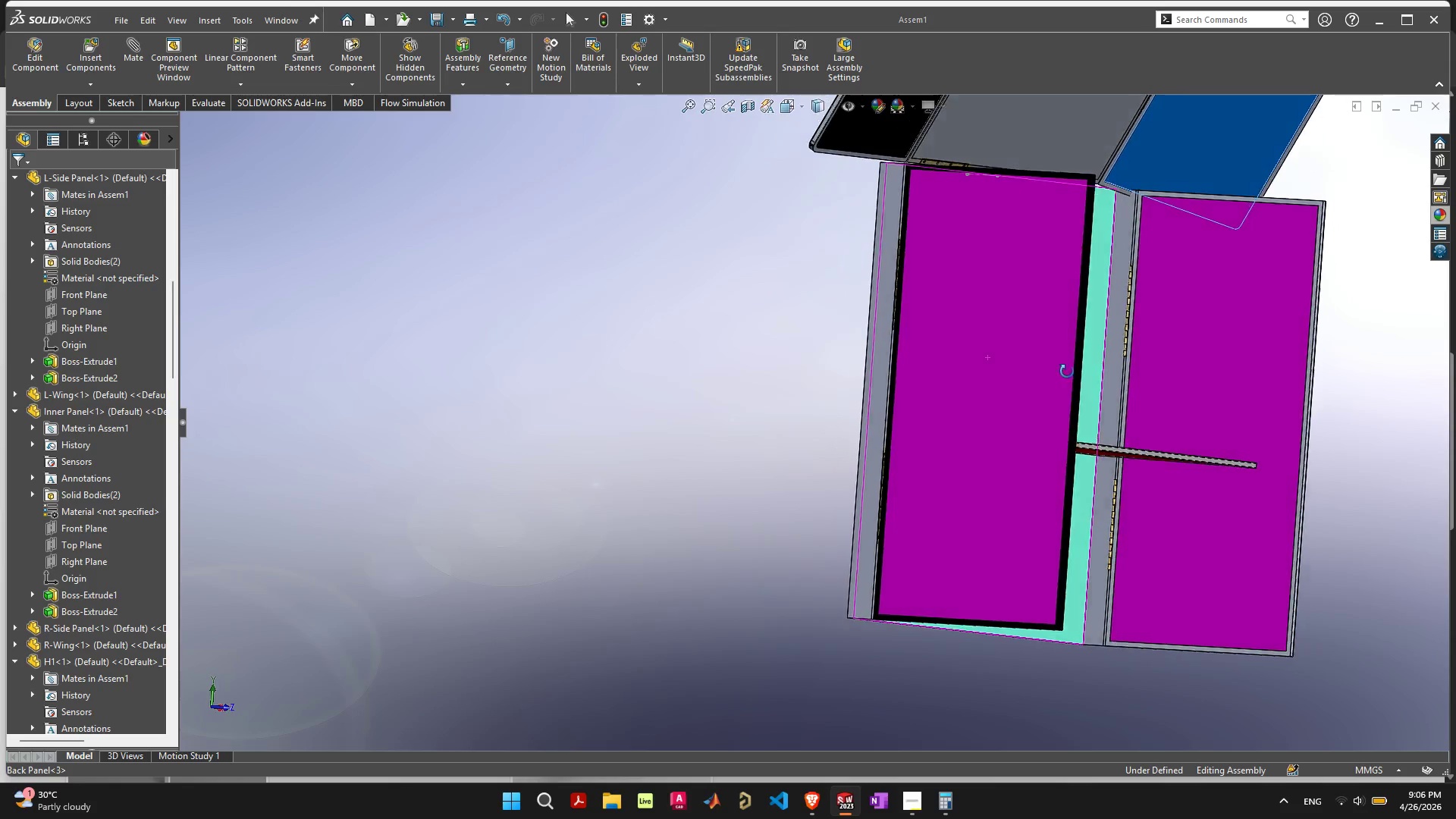 
scroll: coordinate [1077, 380], scroll_direction: down, amount: 6.0
 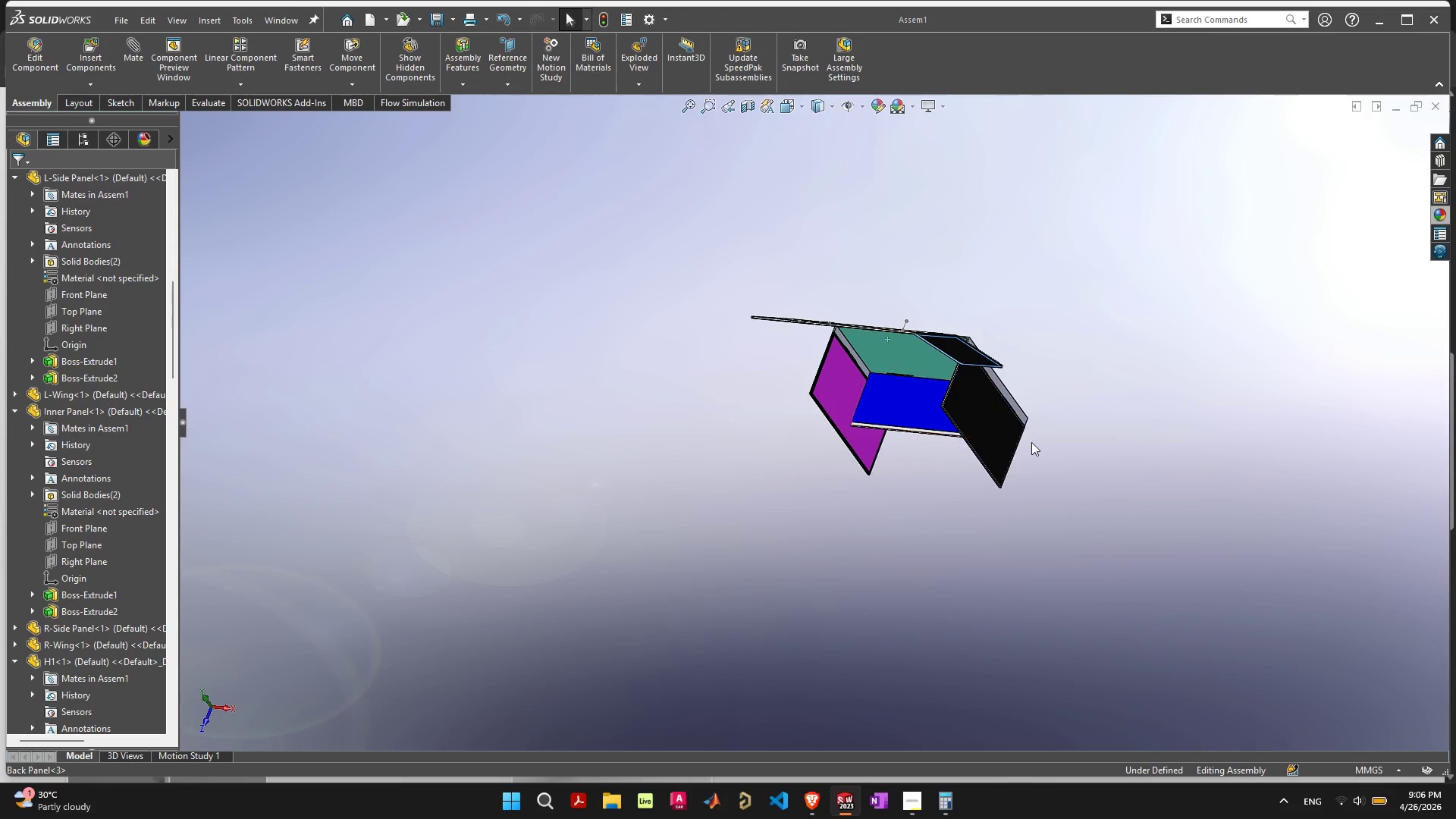 
scroll: coordinate [1049, 438], scroll_direction: up, amount: 5.0
 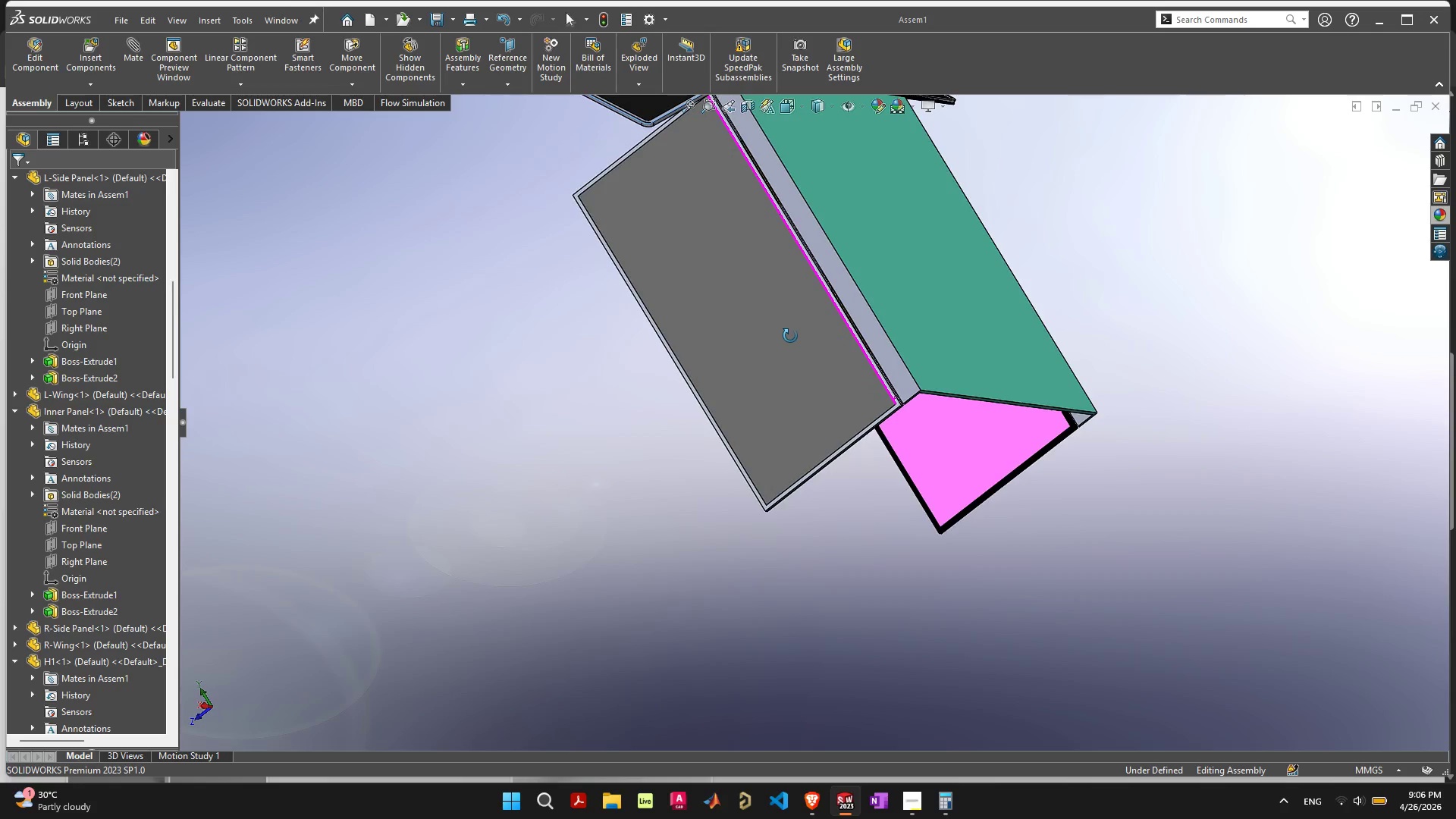 
wait(7.47)
 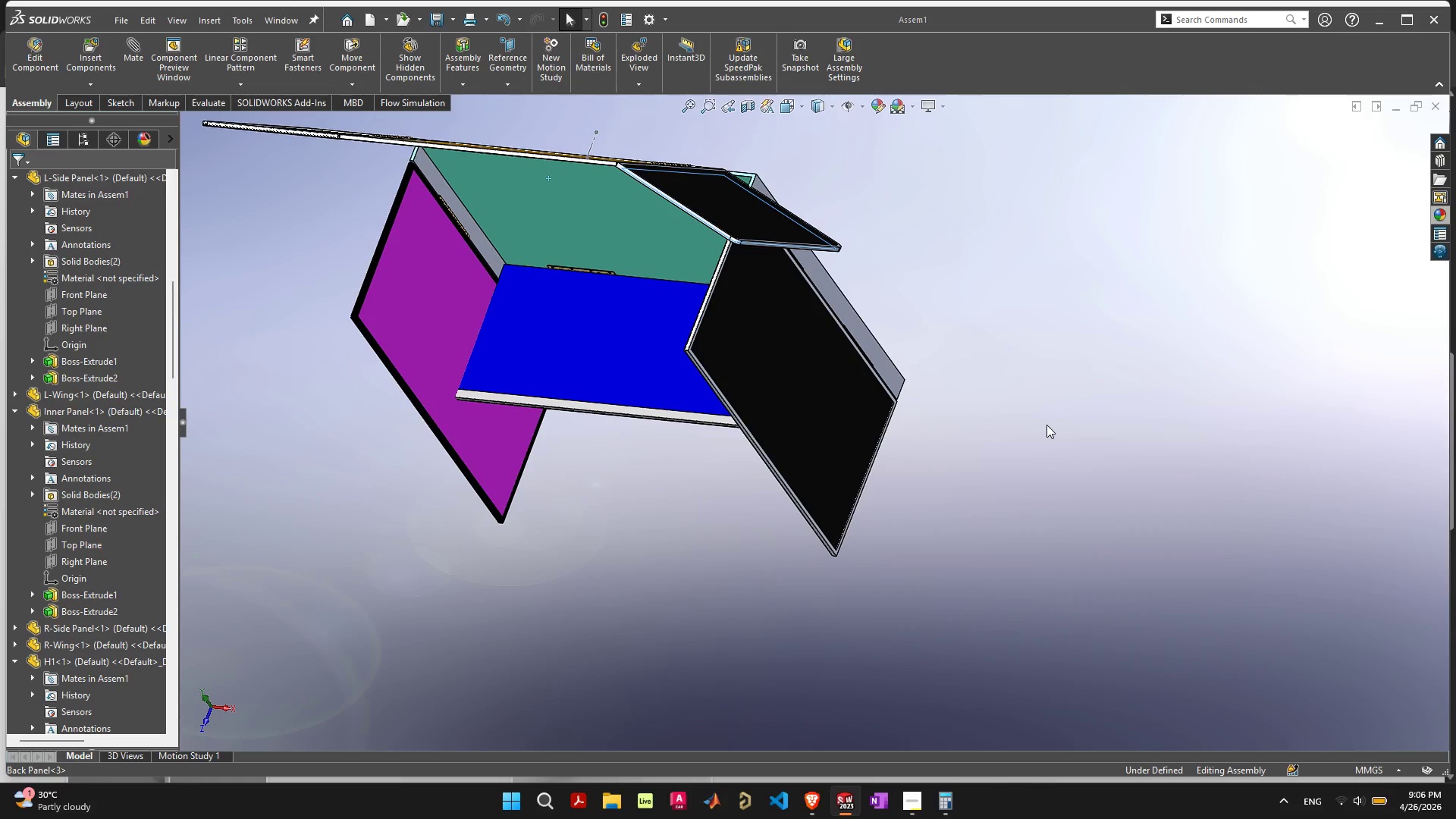 
scroll: coordinate [902, 350], scroll_direction: down, amount: 4.0
 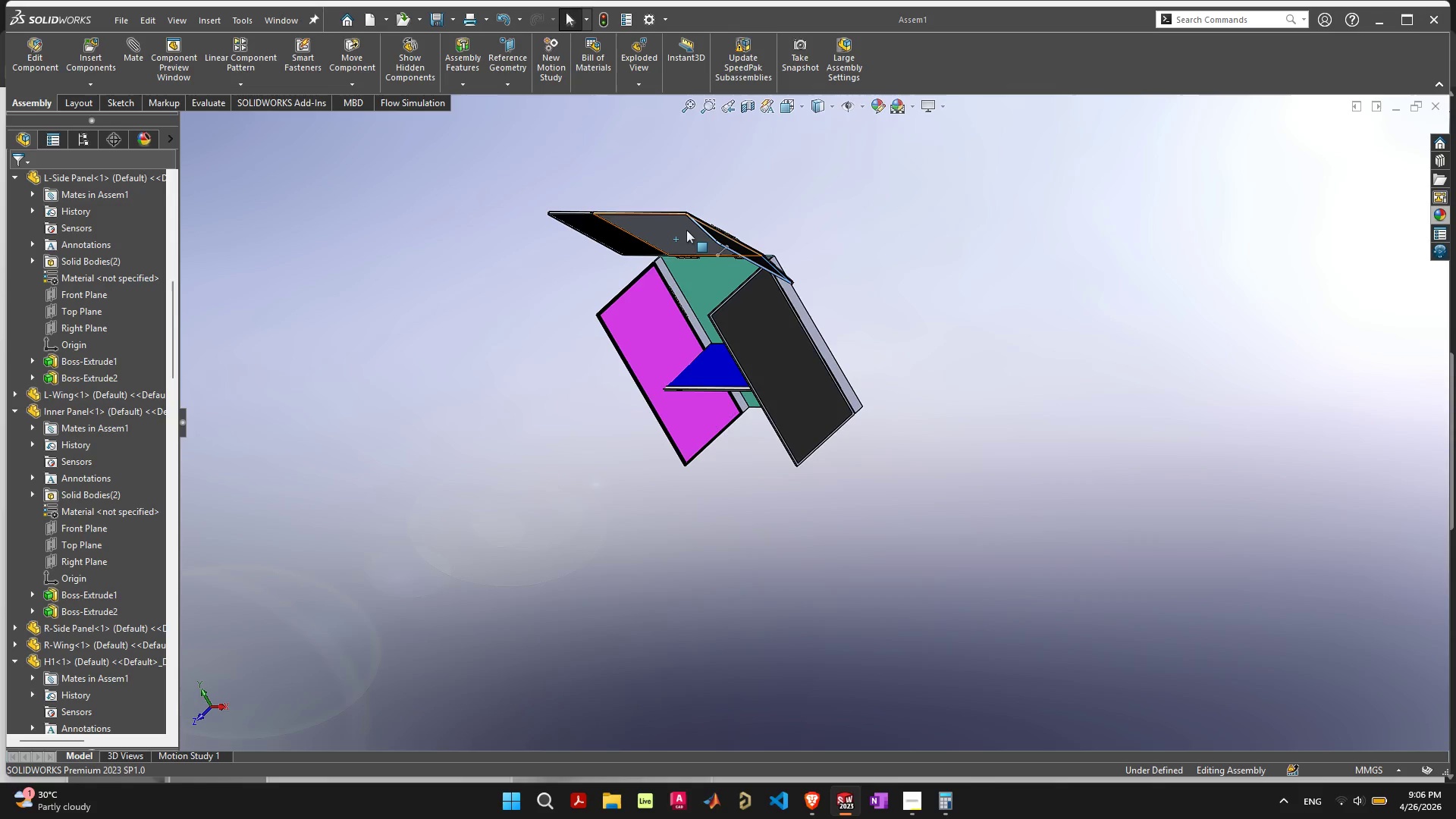 
left_click_drag(start_coordinate=[686, 228], to_coordinate=[675, 300])
 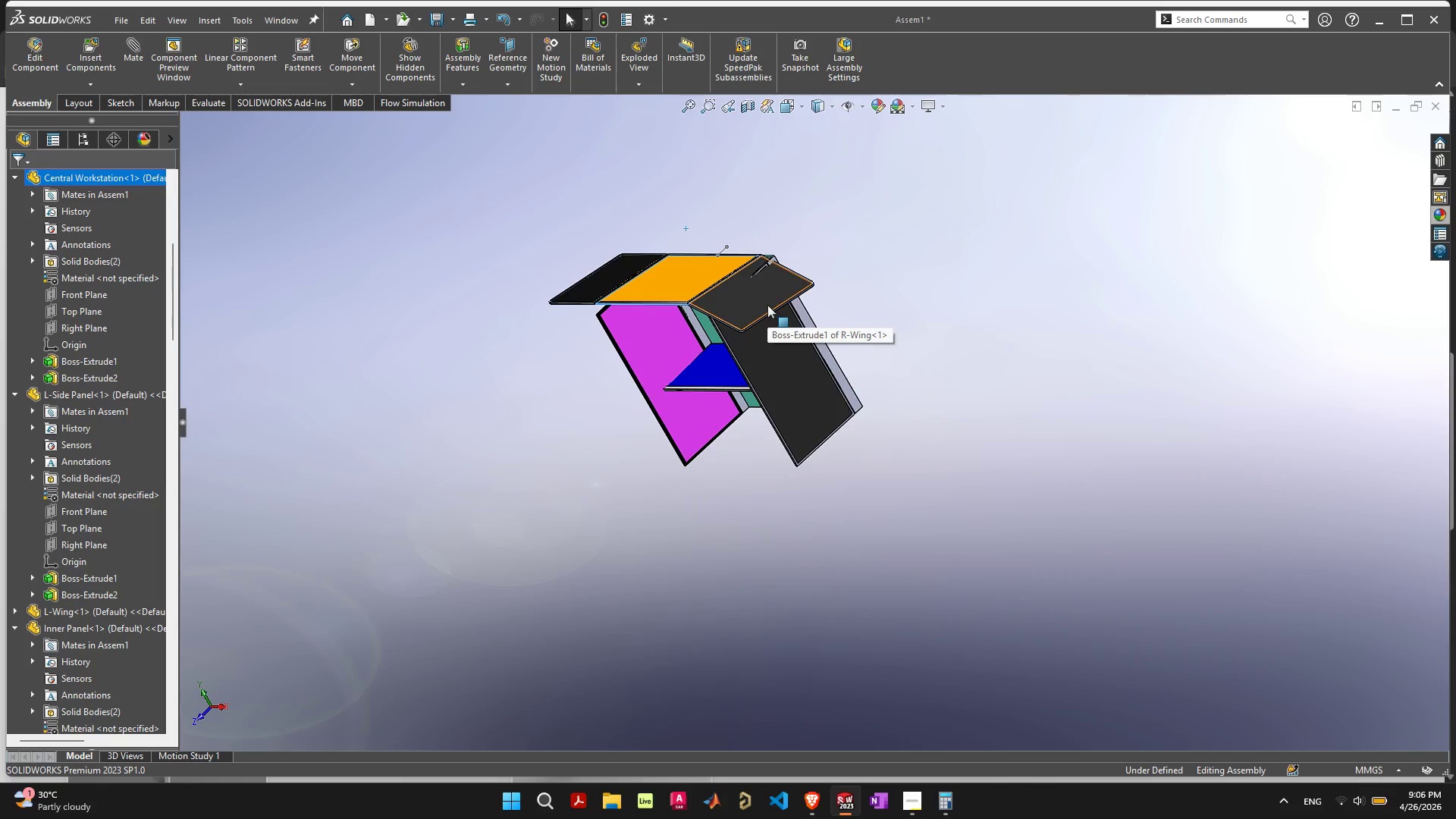 
scroll: coordinate [806, 300], scroll_direction: up, amount: 7.0
 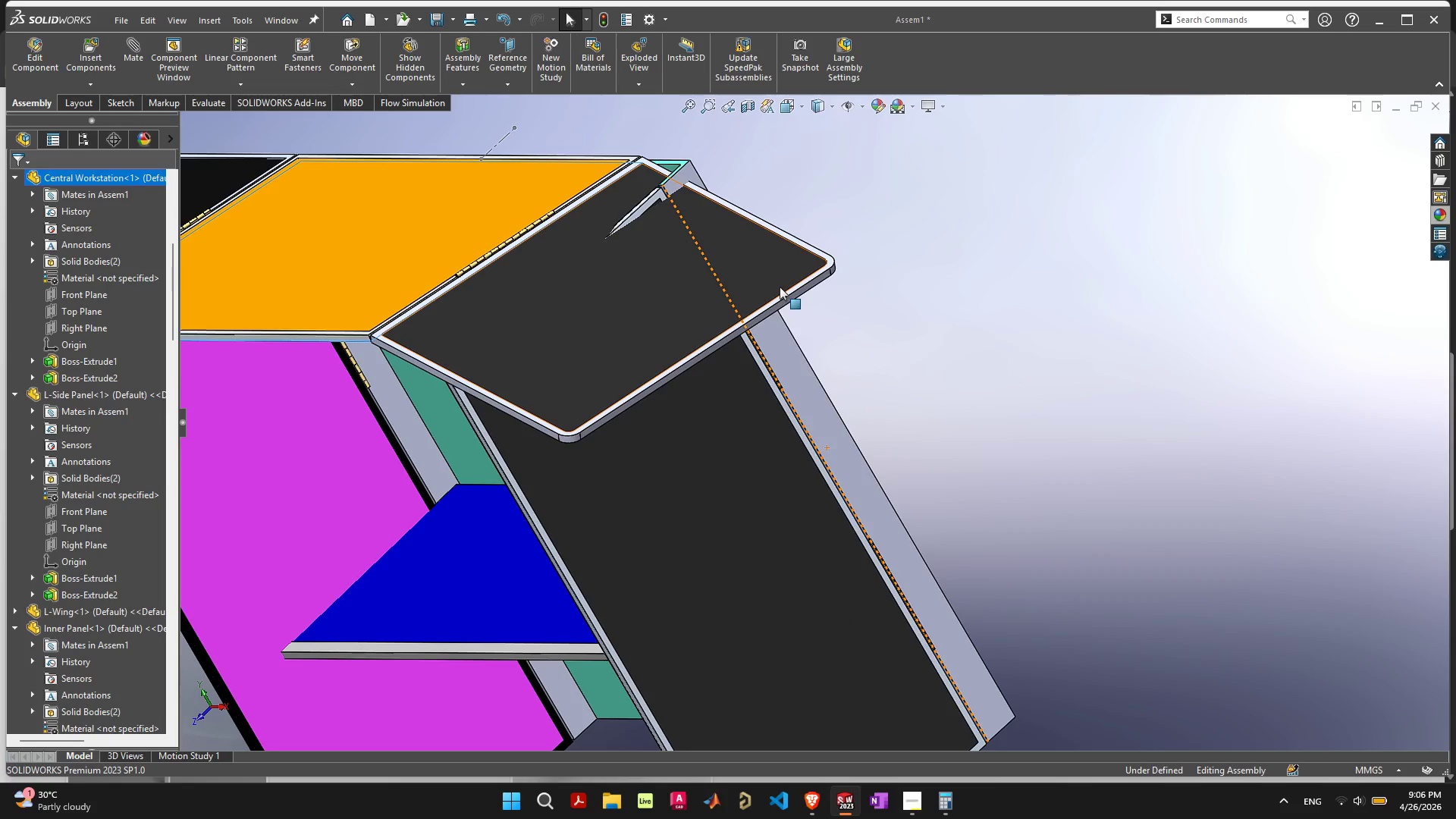 
left_click_drag(start_coordinate=[780, 287], to_coordinate=[770, 238])
 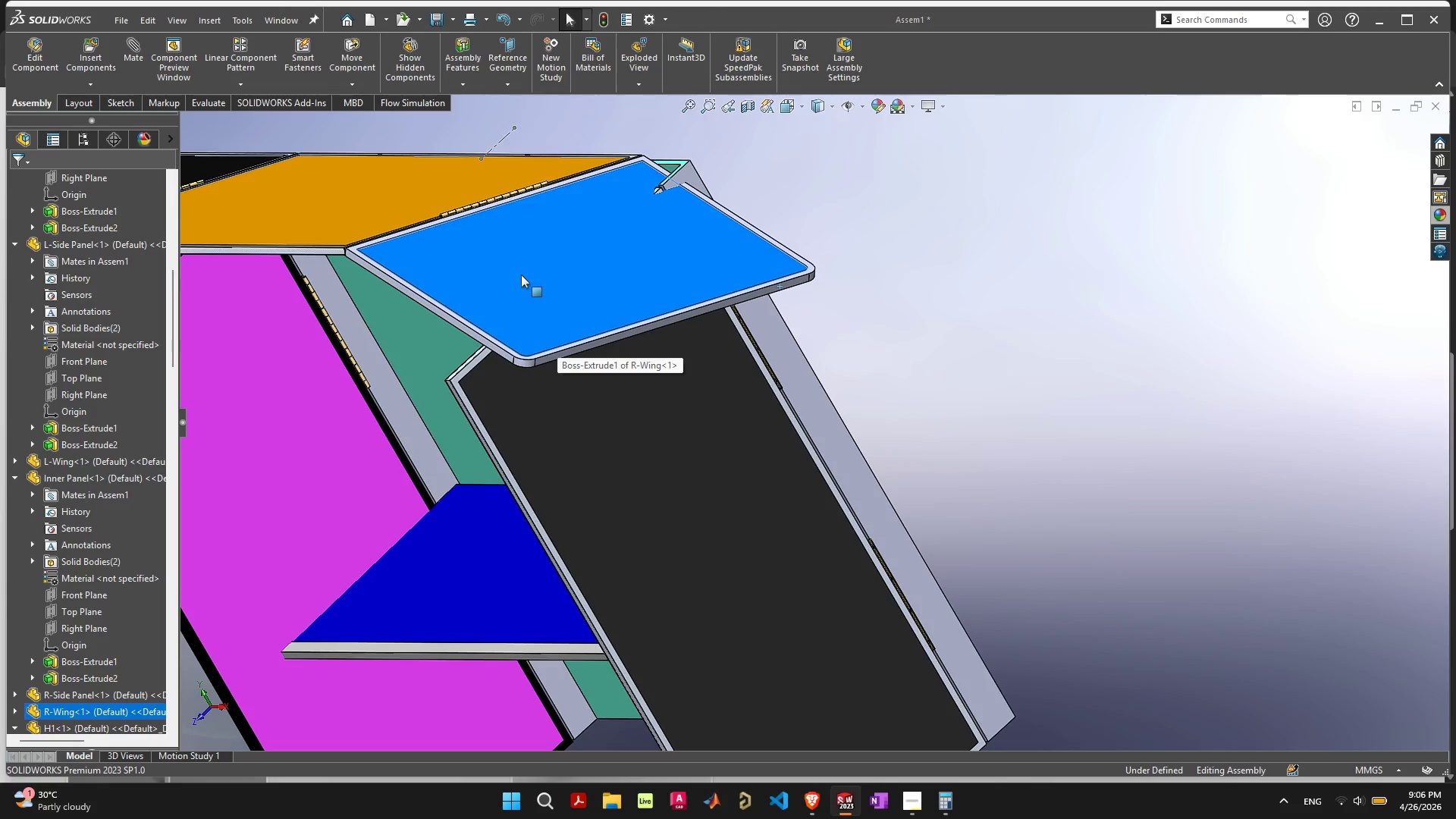 
scroll: coordinate [485, 231], scroll_direction: up, amount: 6.0
 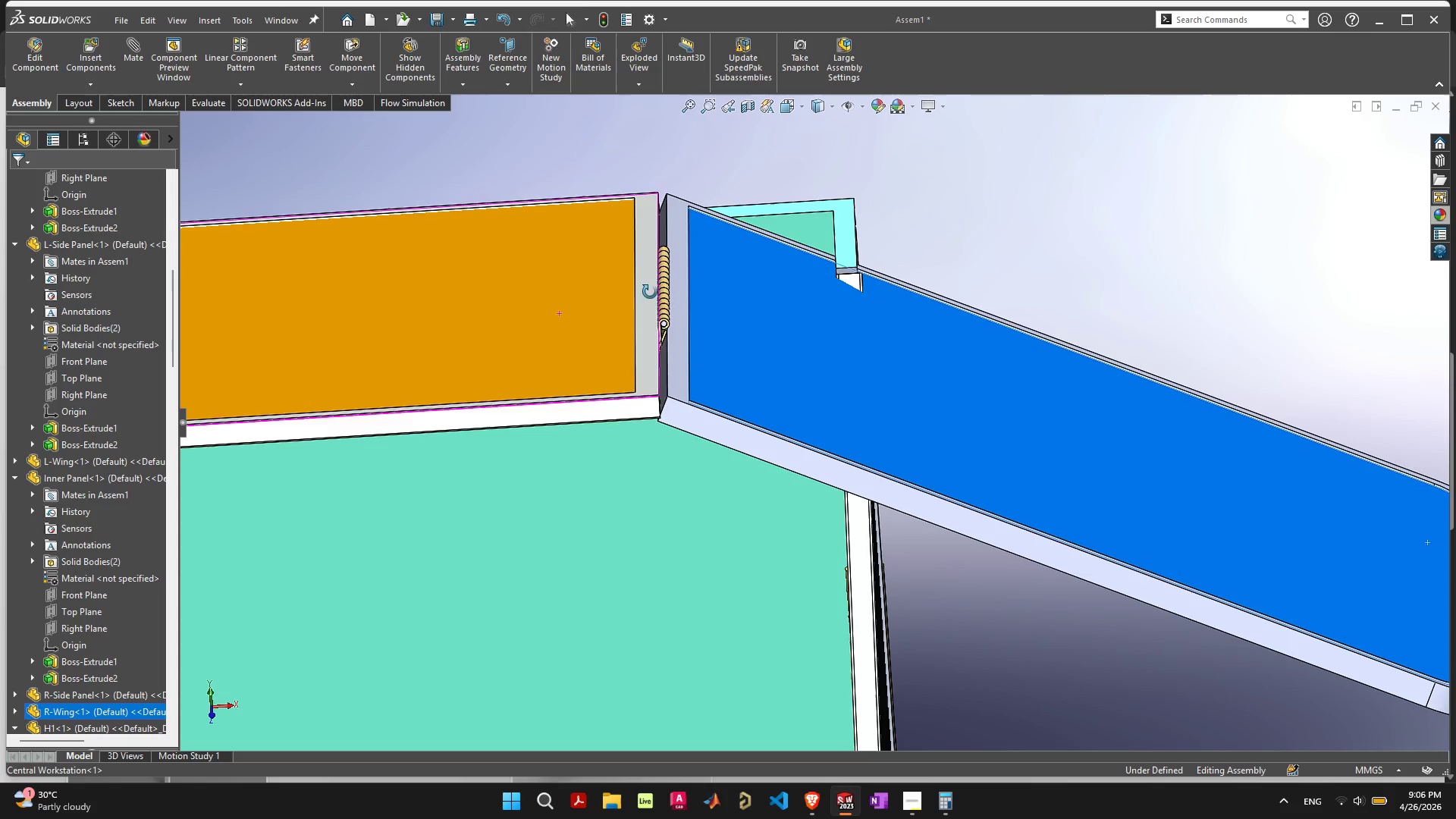 
wait(5.43)
 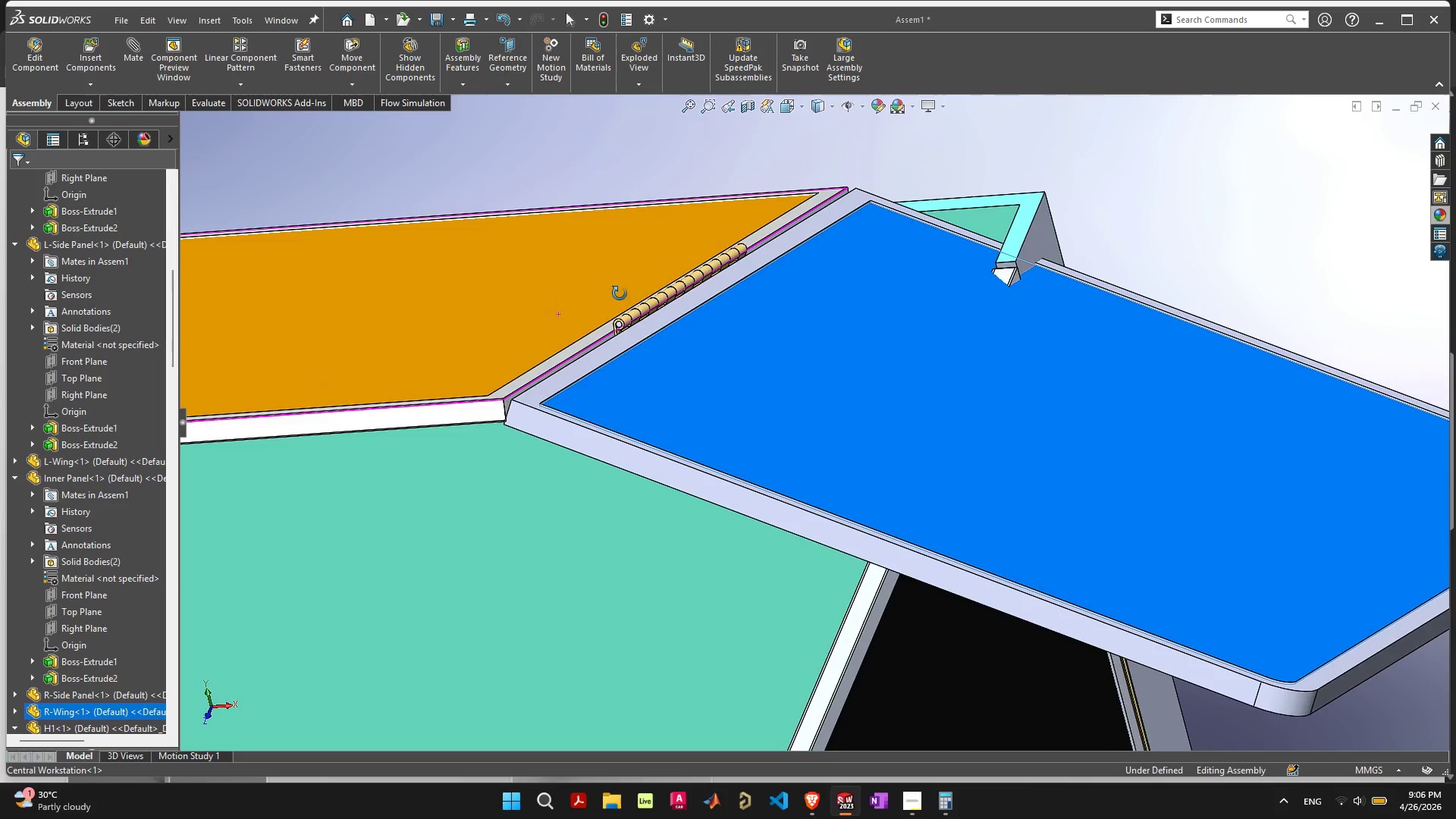 
left_click_drag(start_coordinate=[678, 350], to_coordinate=[1455, 654])
 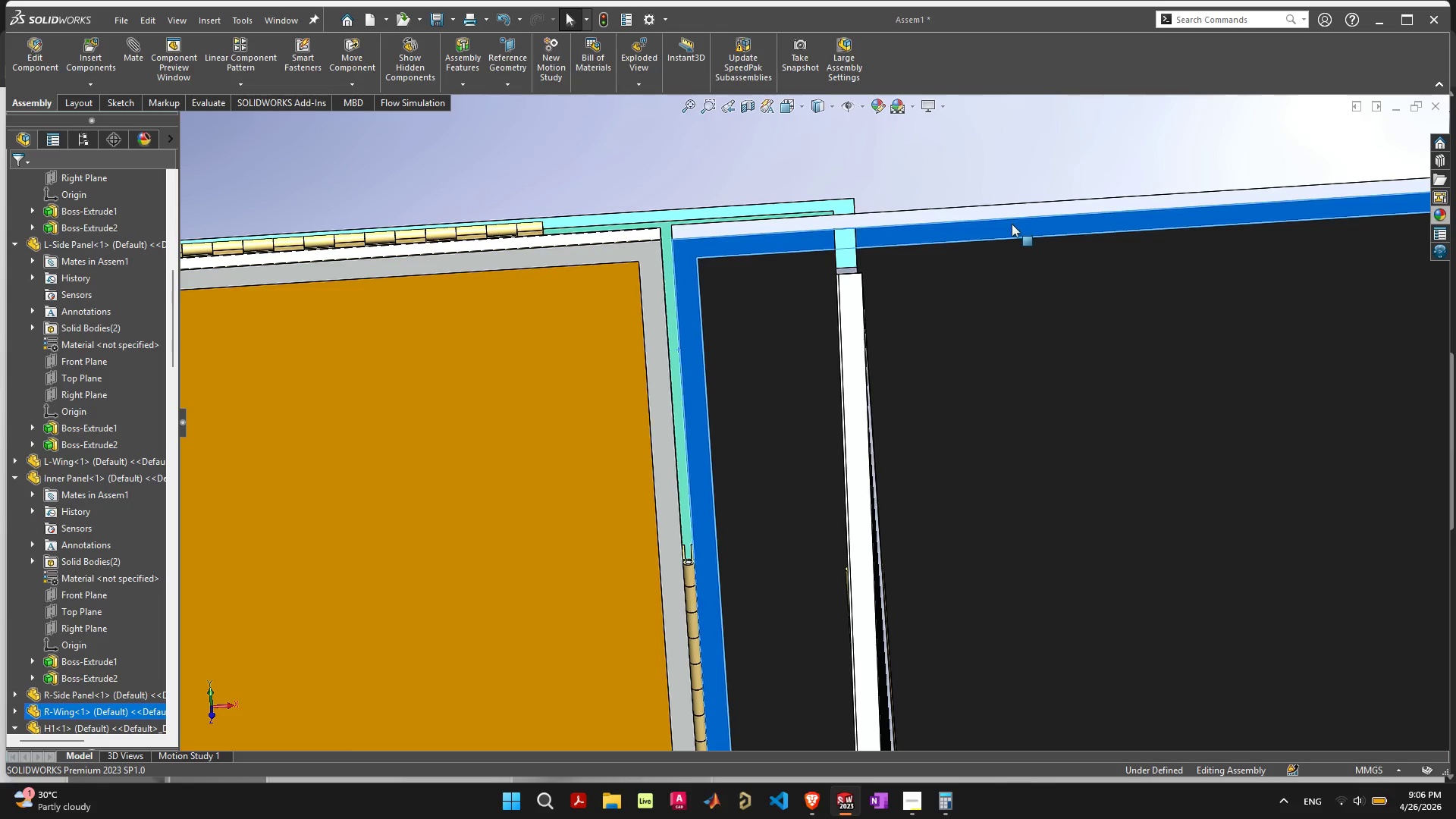 
left_click_drag(start_coordinate=[1012, 224], to_coordinate=[1328, 386])
 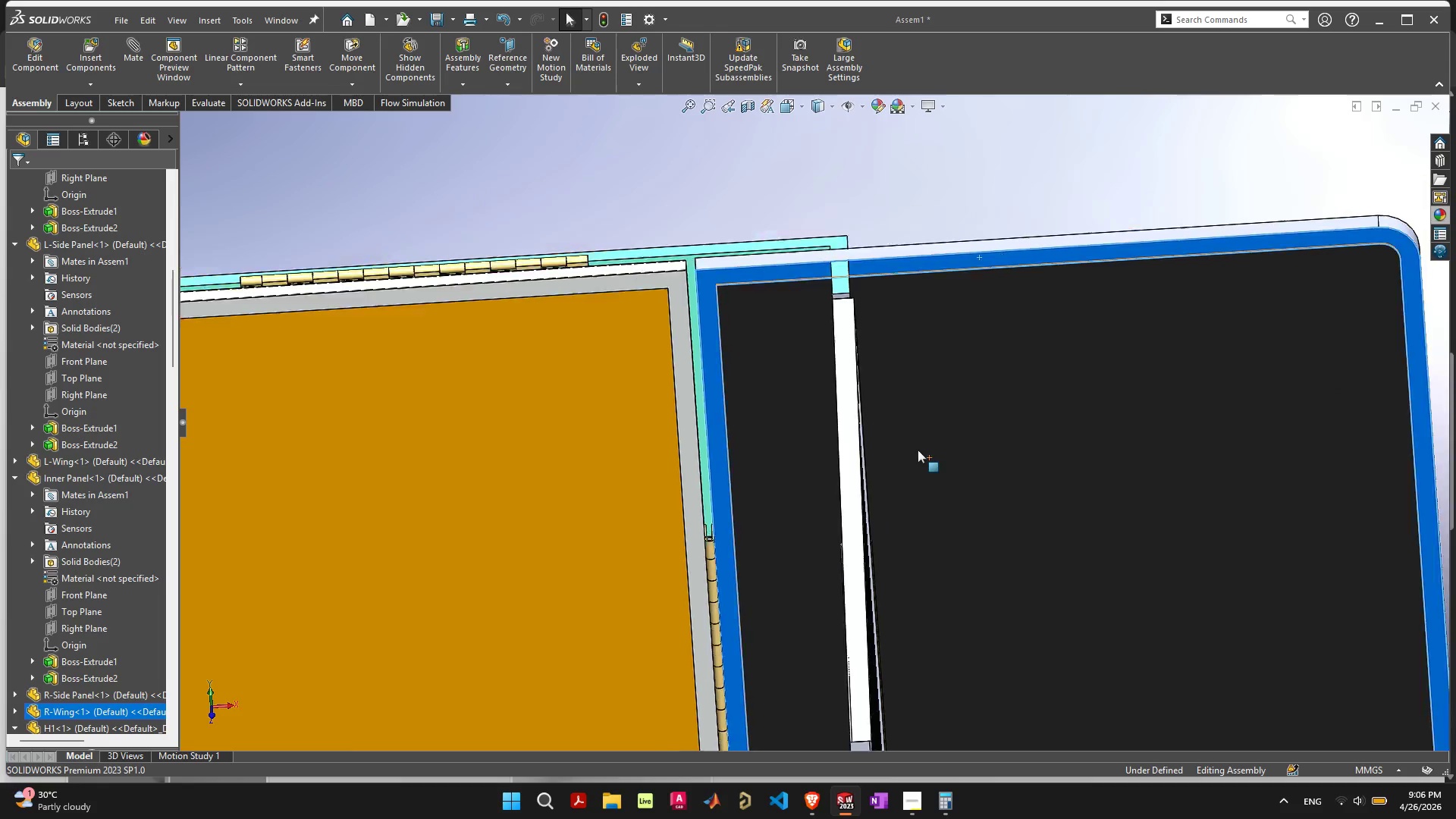 
scroll: coordinate [826, 632], scroll_direction: down, amount: 7.0
 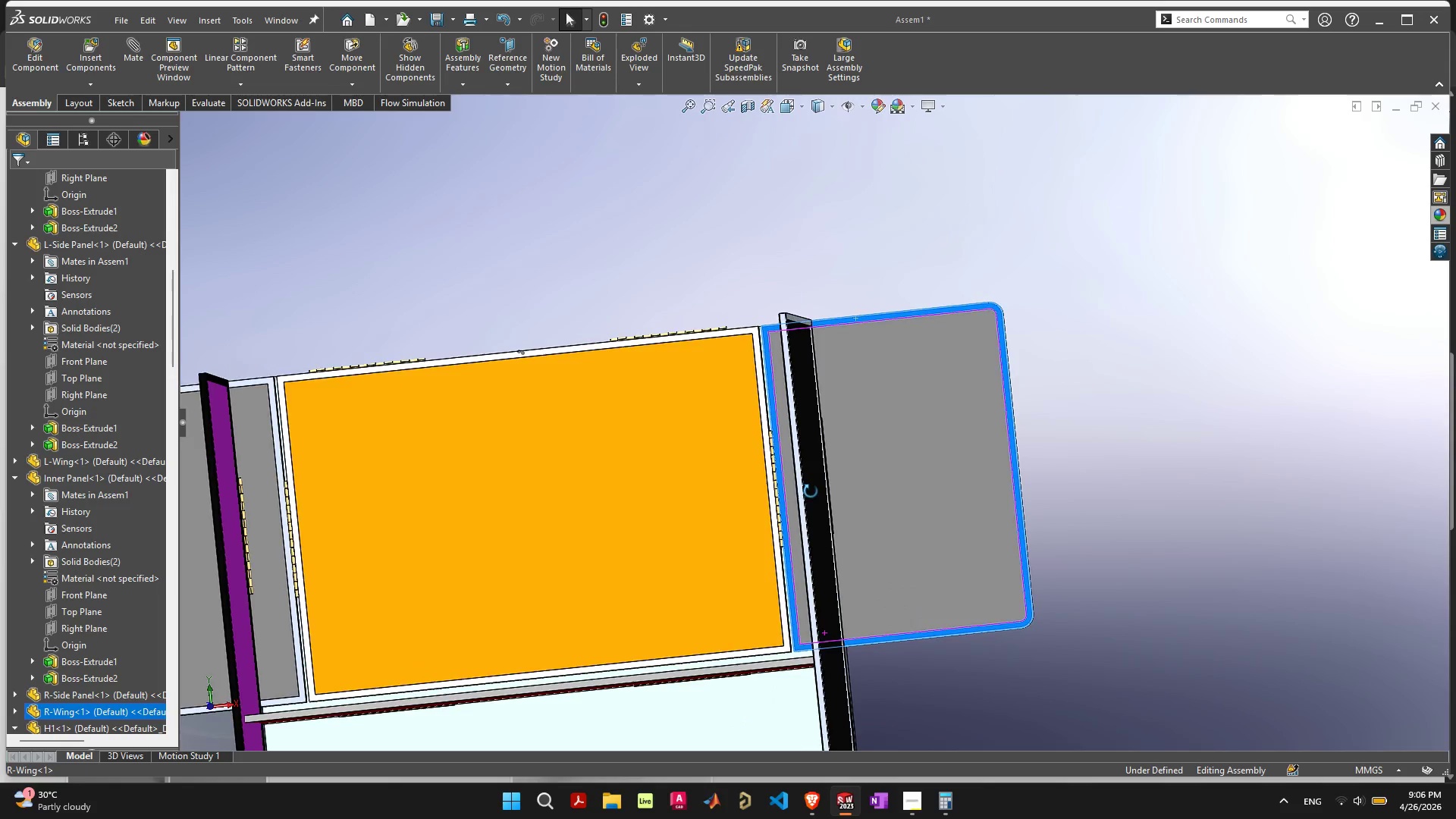 
scroll: coordinate [869, 428], scroll_direction: up, amount: 10.0
 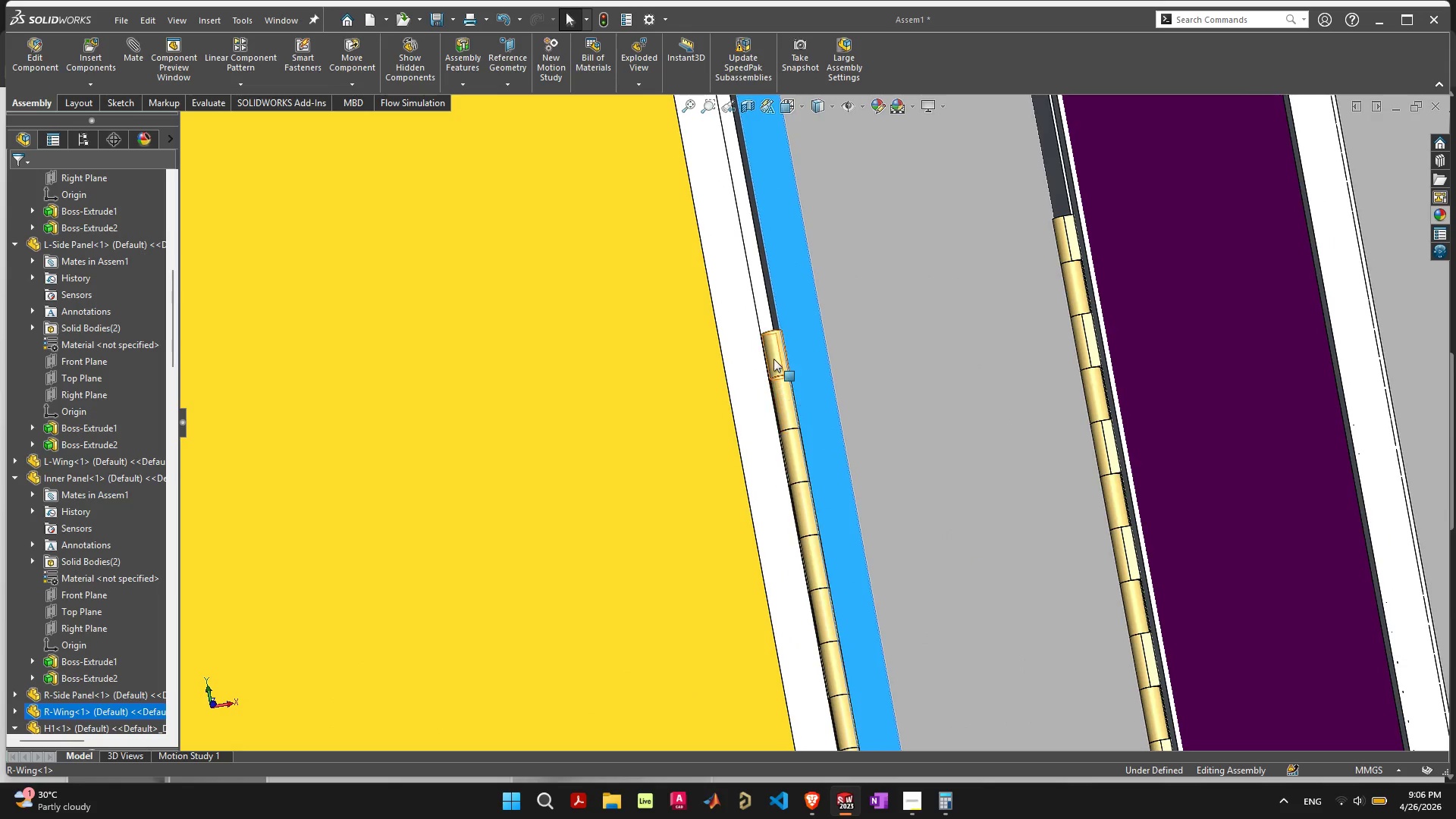 
left_click([774, 358])
 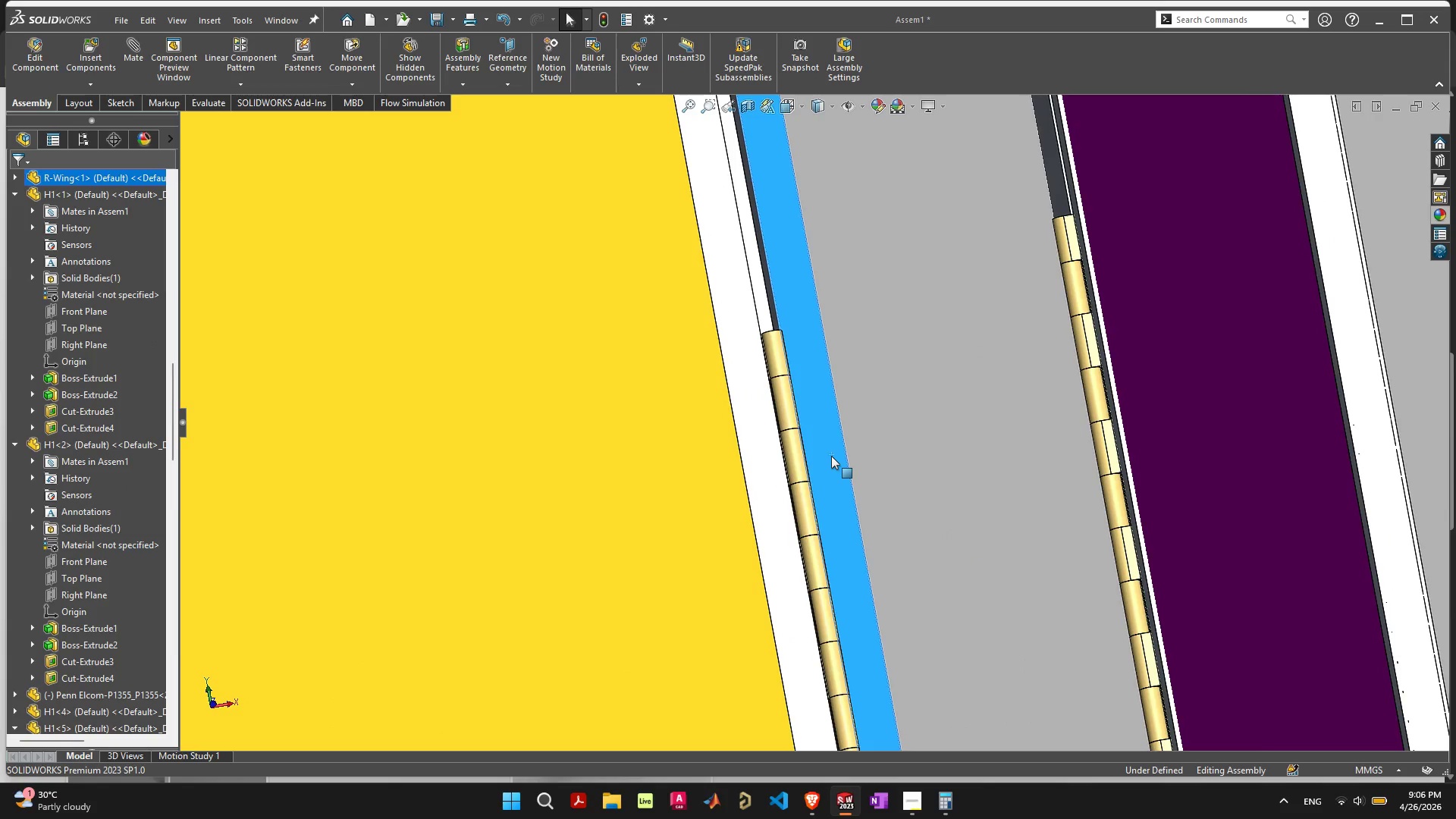 
left_click([832, 452])
 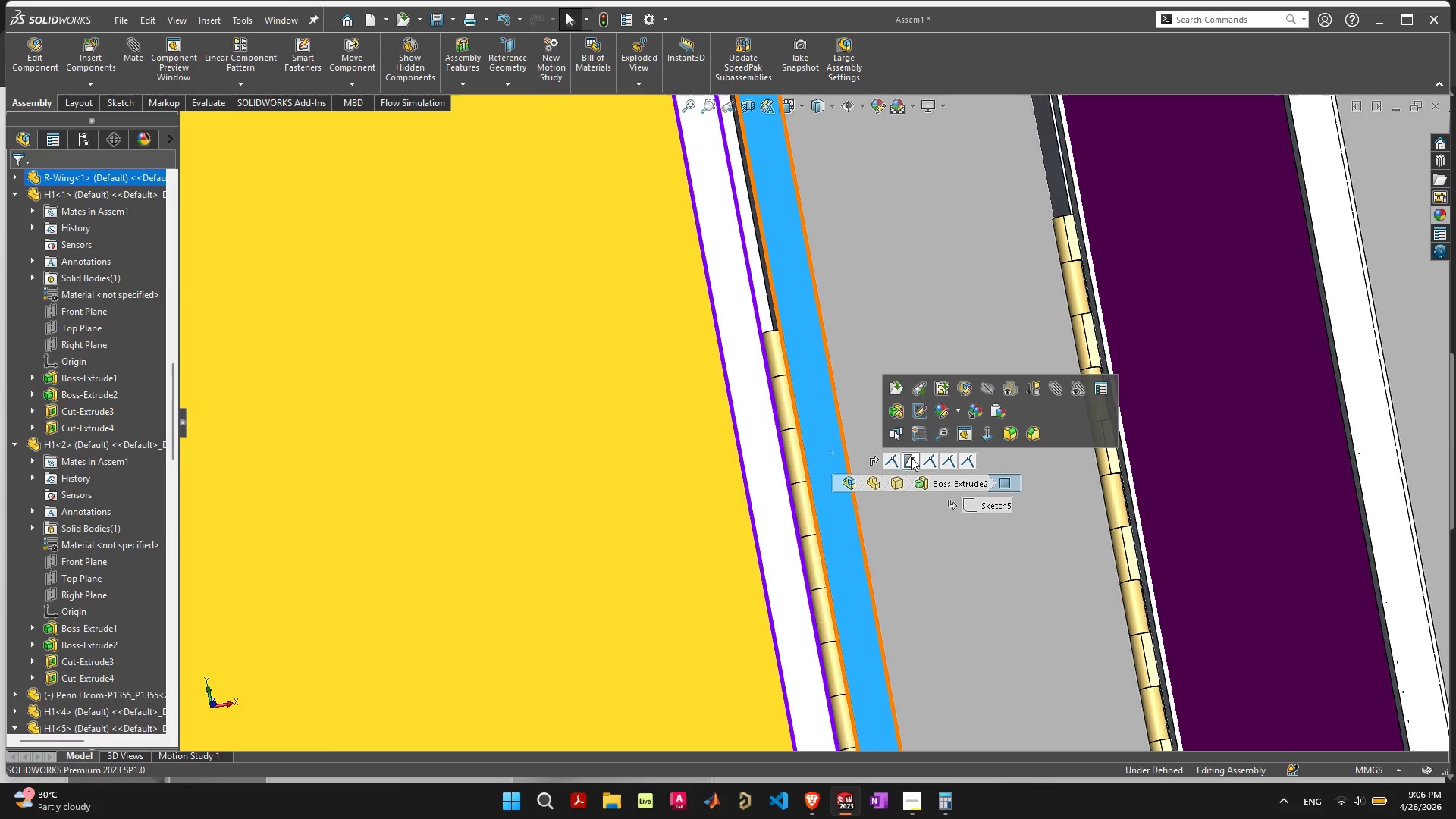 
left_click([910, 460])
 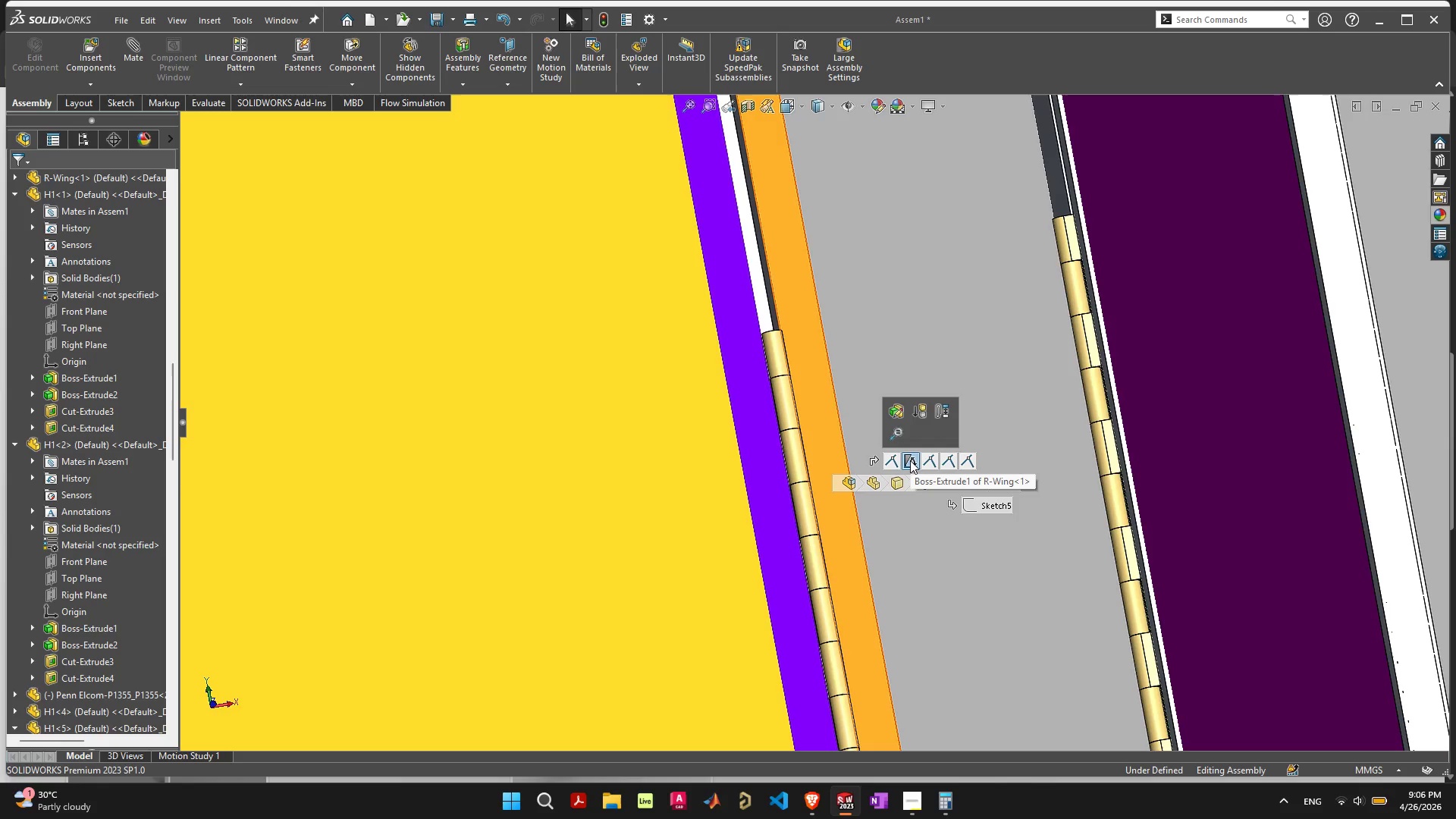 
key(Delete)
 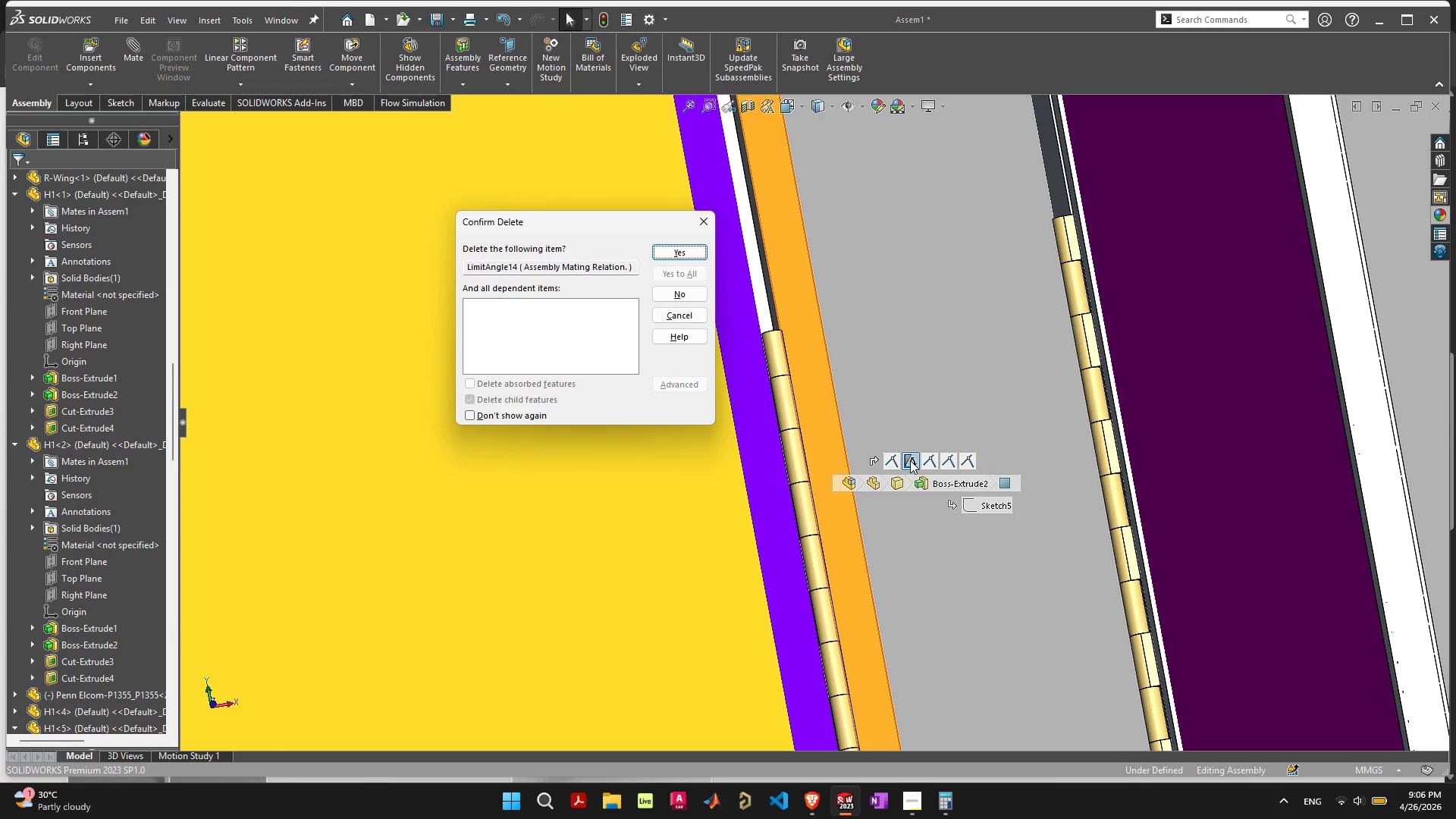 
key(Space)
 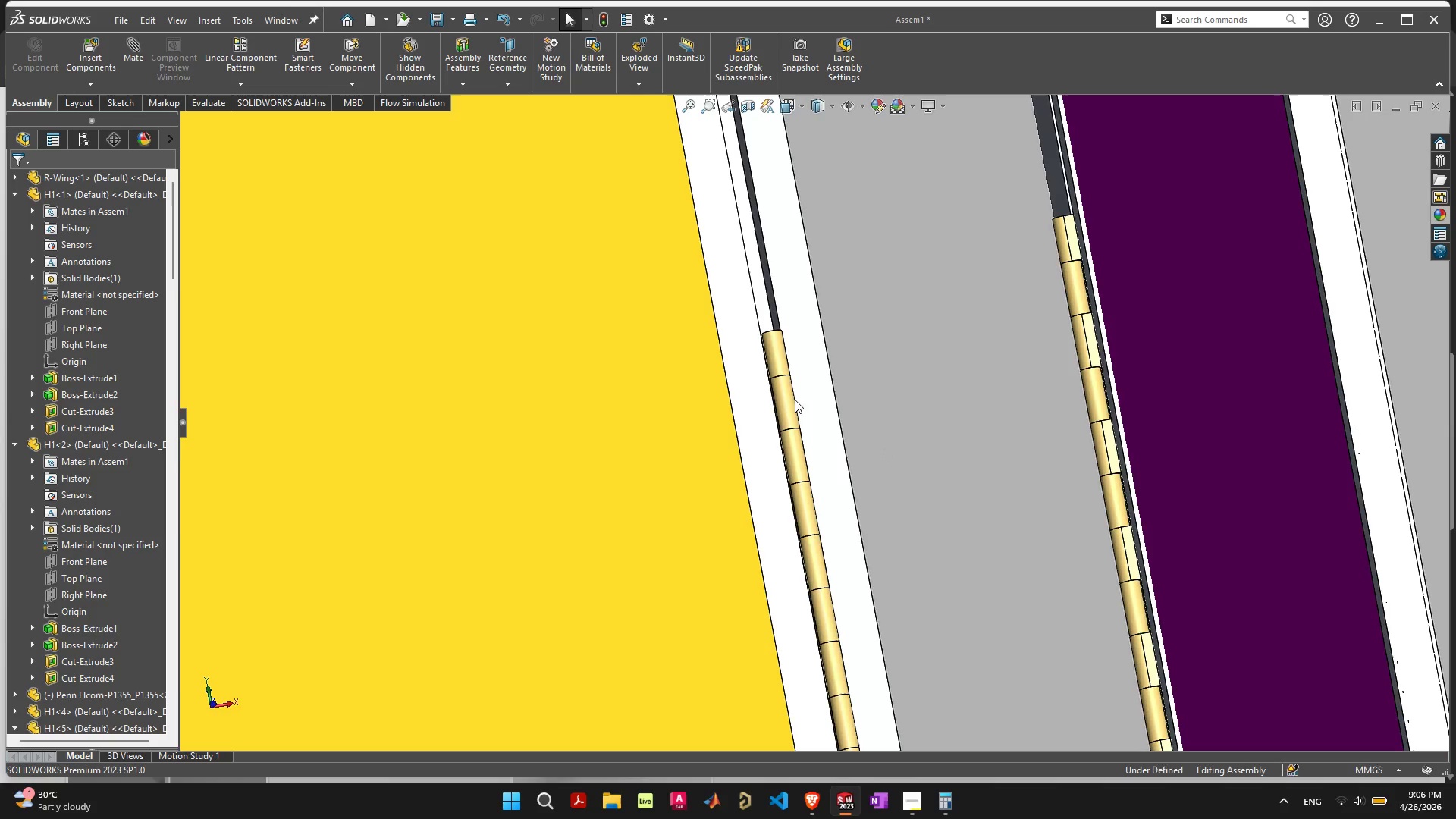 
scroll: coordinate [730, 396], scroll_direction: down, amount: 16.0
 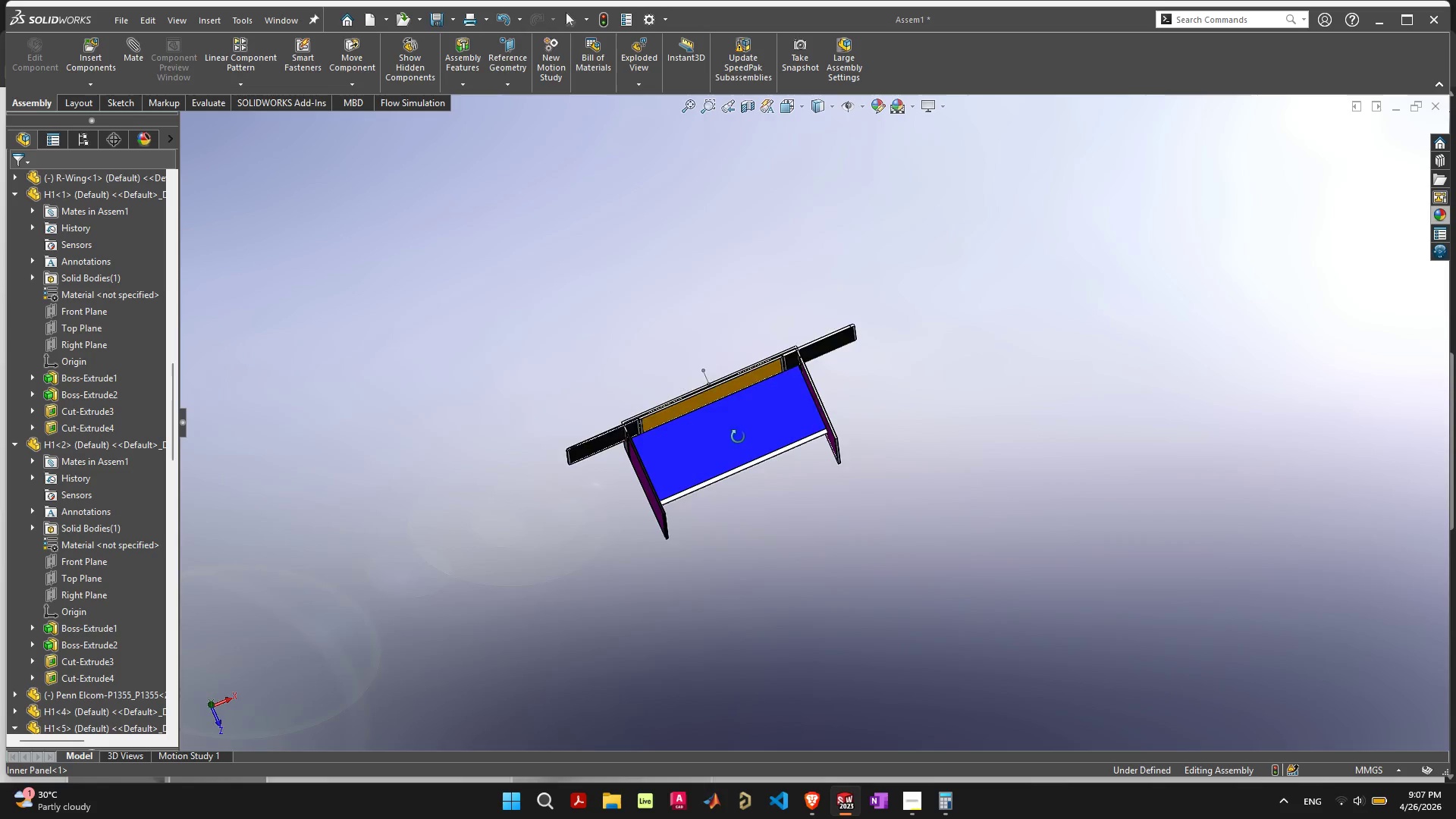 
scroll: coordinate [739, 445], scroll_direction: up, amount: 1.0
 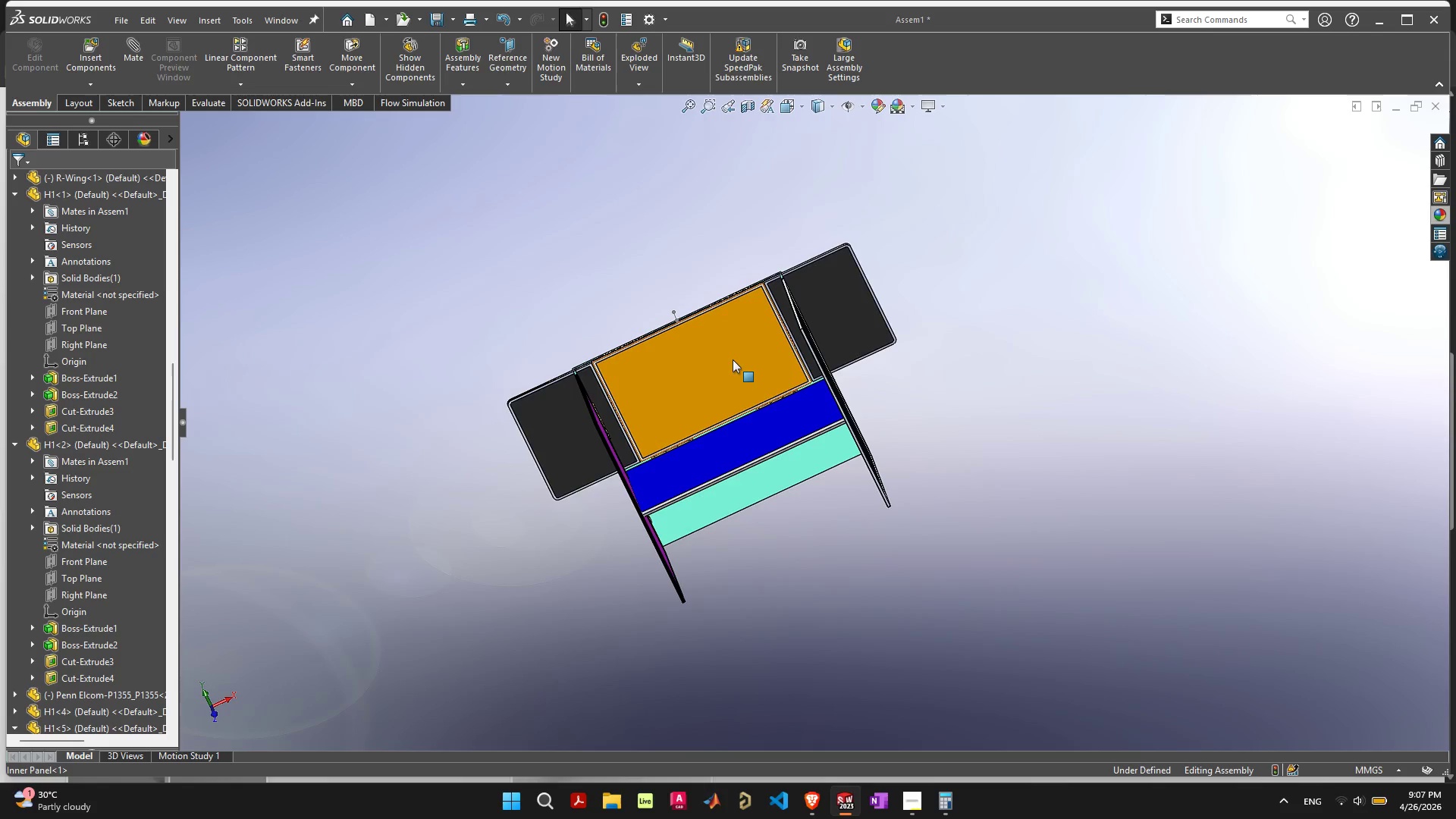 
left_click_drag(start_coordinate=[733, 359], to_coordinate=[598, 226])
 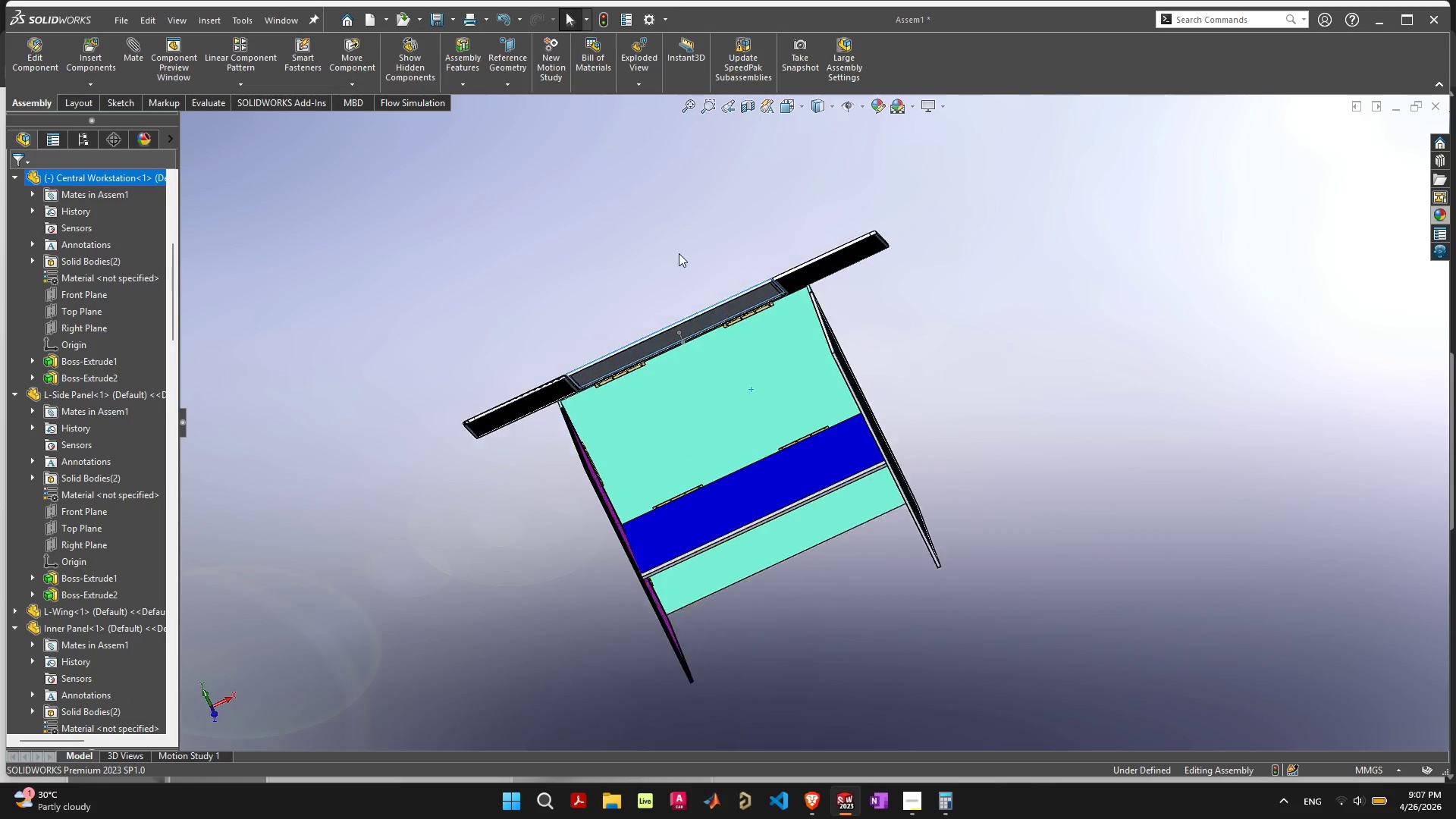 
scroll: coordinate [692, 260], scroll_direction: up, amount: 5.0
 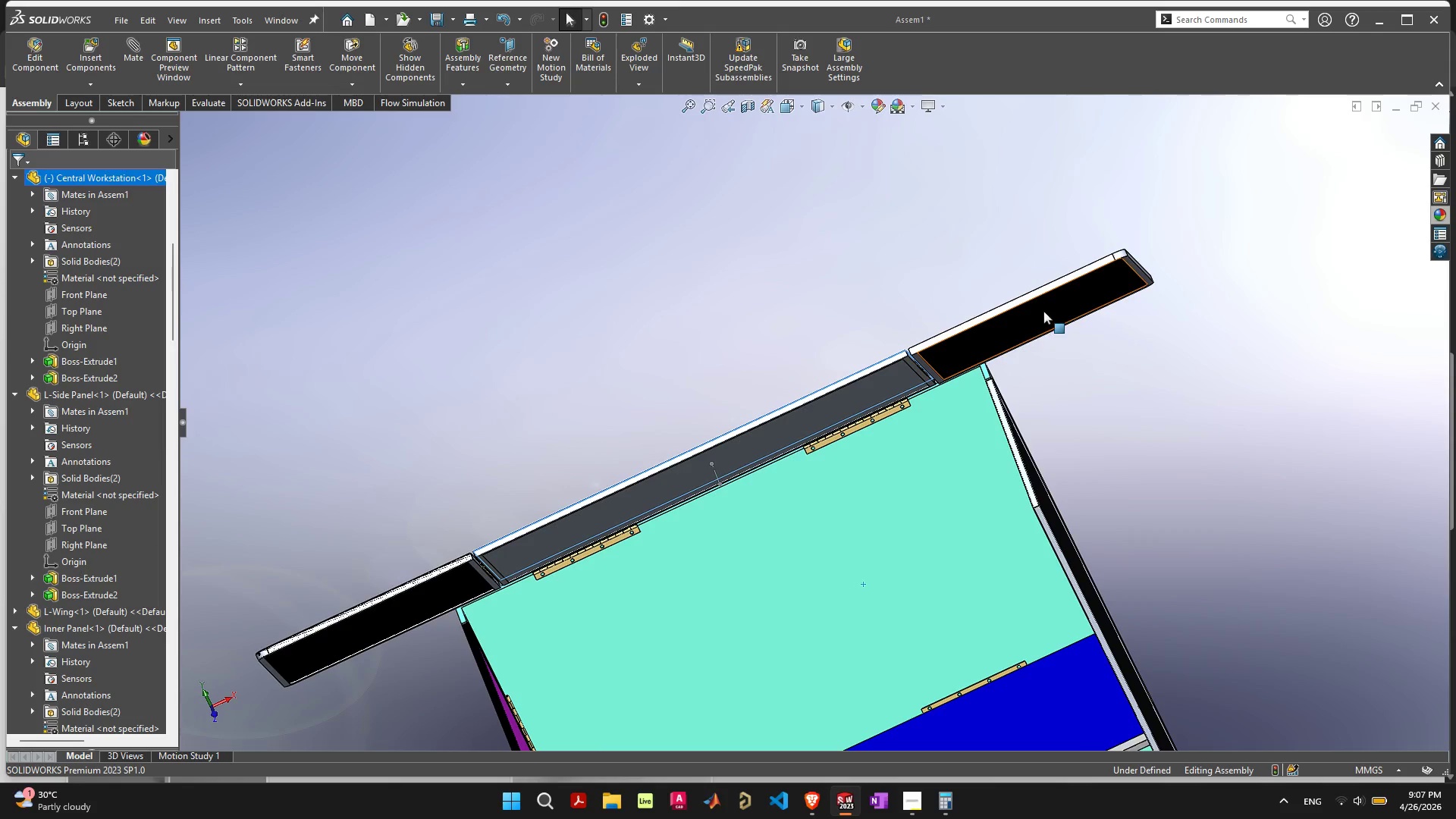 
left_click_drag(start_coordinate=[1044, 307], to_coordinate=[1040, 371])
 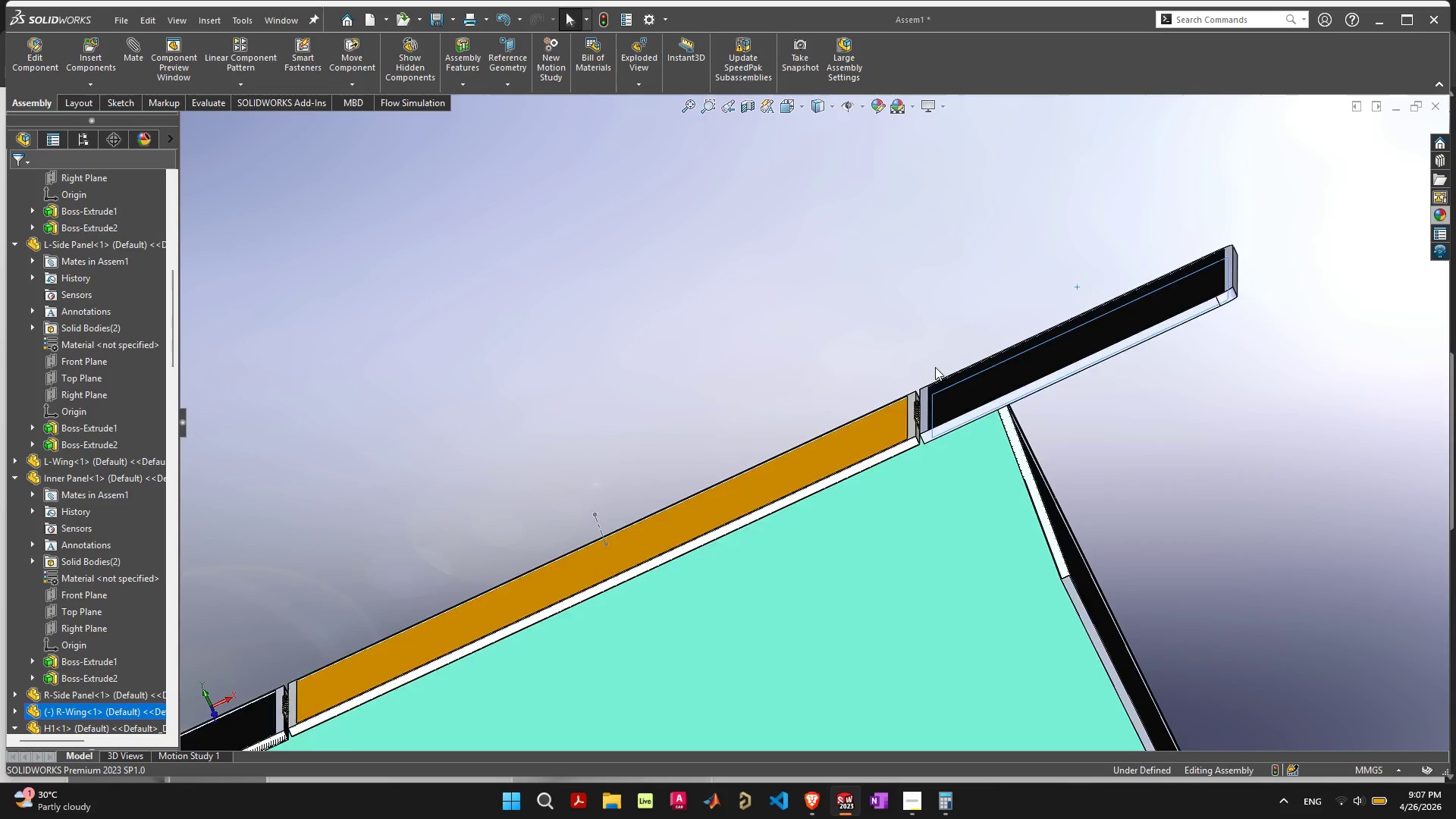 
scroll: coordinate [727, 424], scroll_direction: up, amount: 17.0
 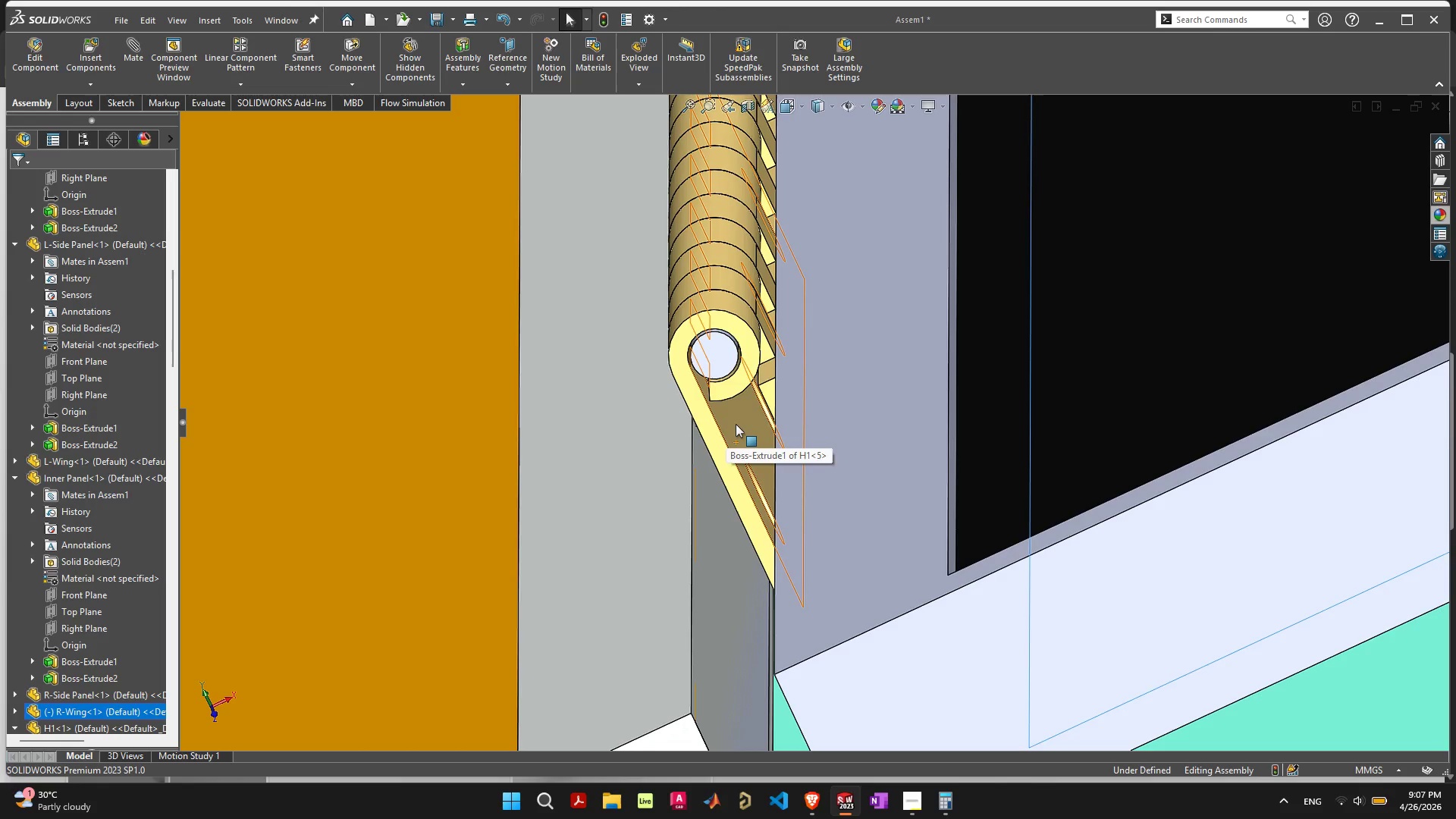 
left_click([736, 424])
 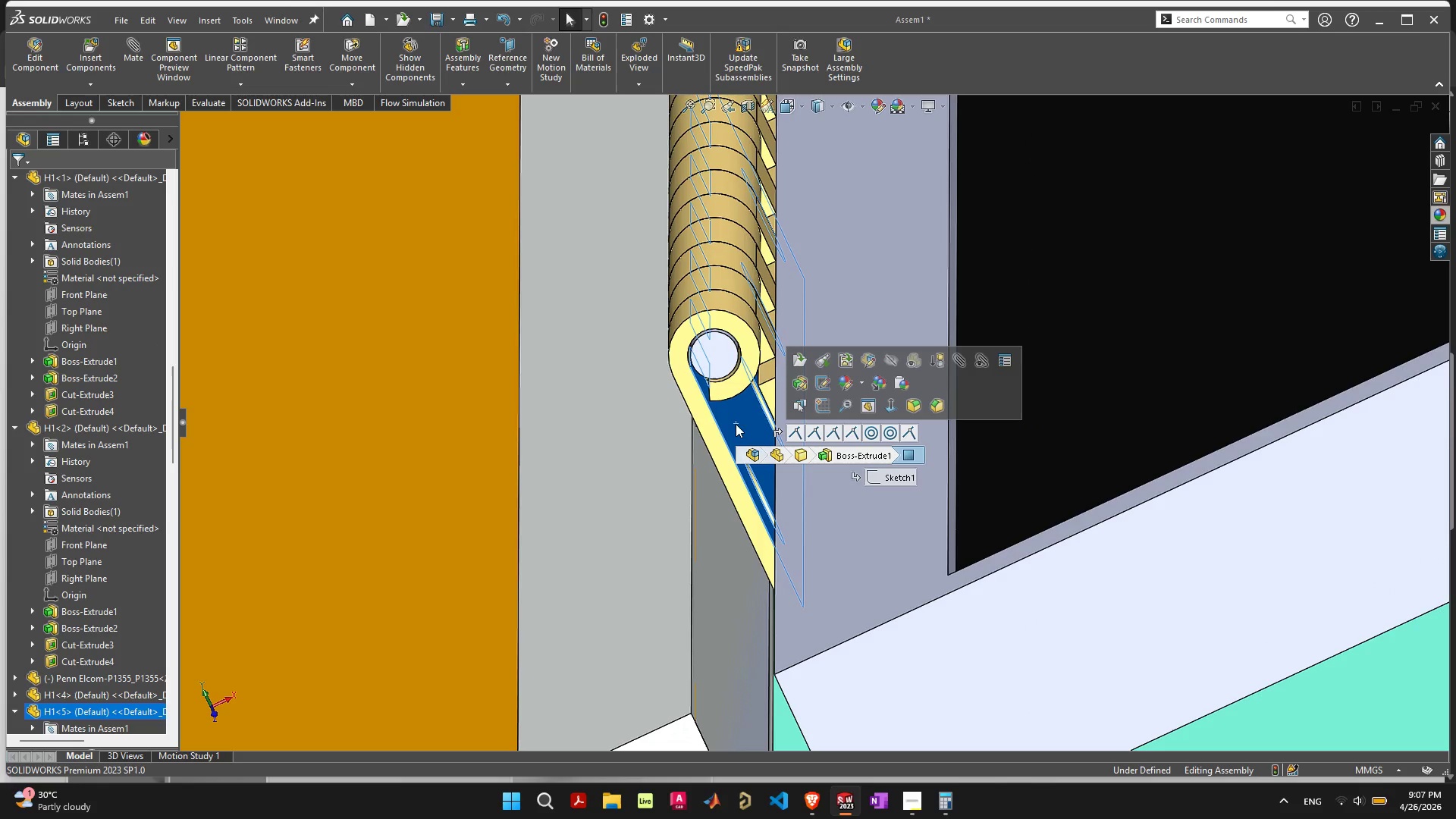 
scroll: coordinate [736, 424], scroll_direction: up, amount: 1.0
 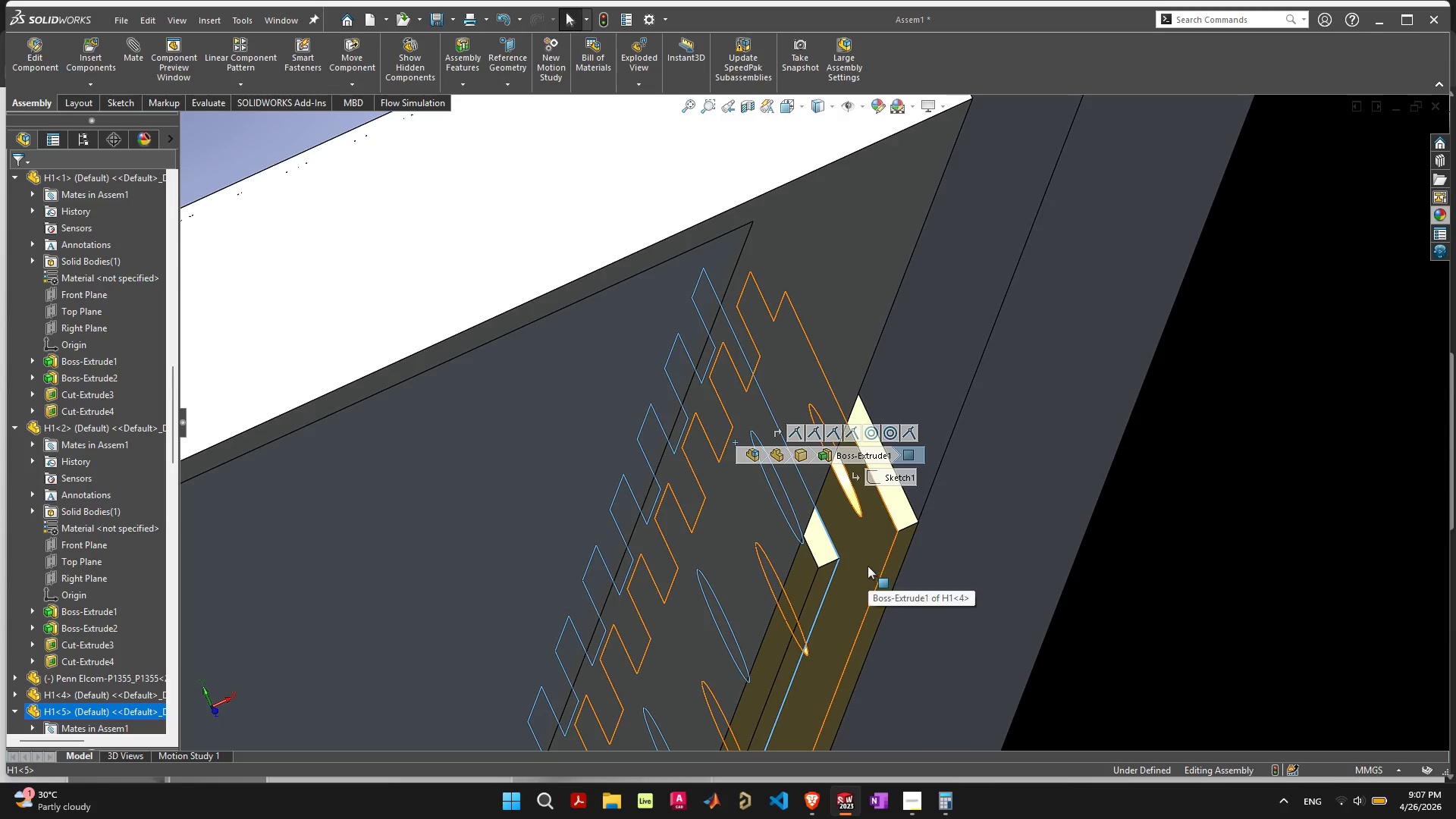 
hold_key(key=ShiftLeft, duration=0.41)
left_click([867, 564])
 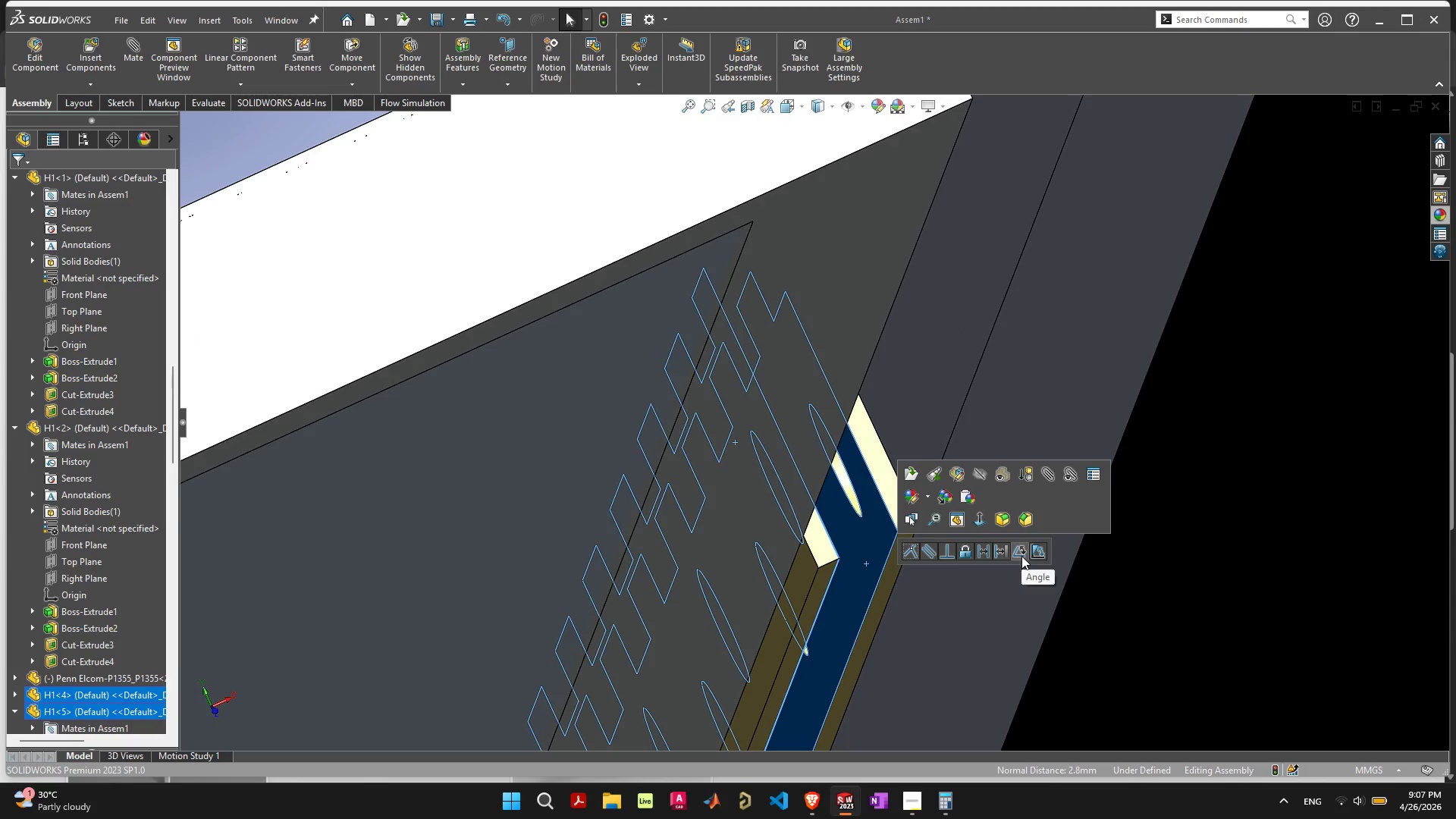 
left_click([1032, 554])
 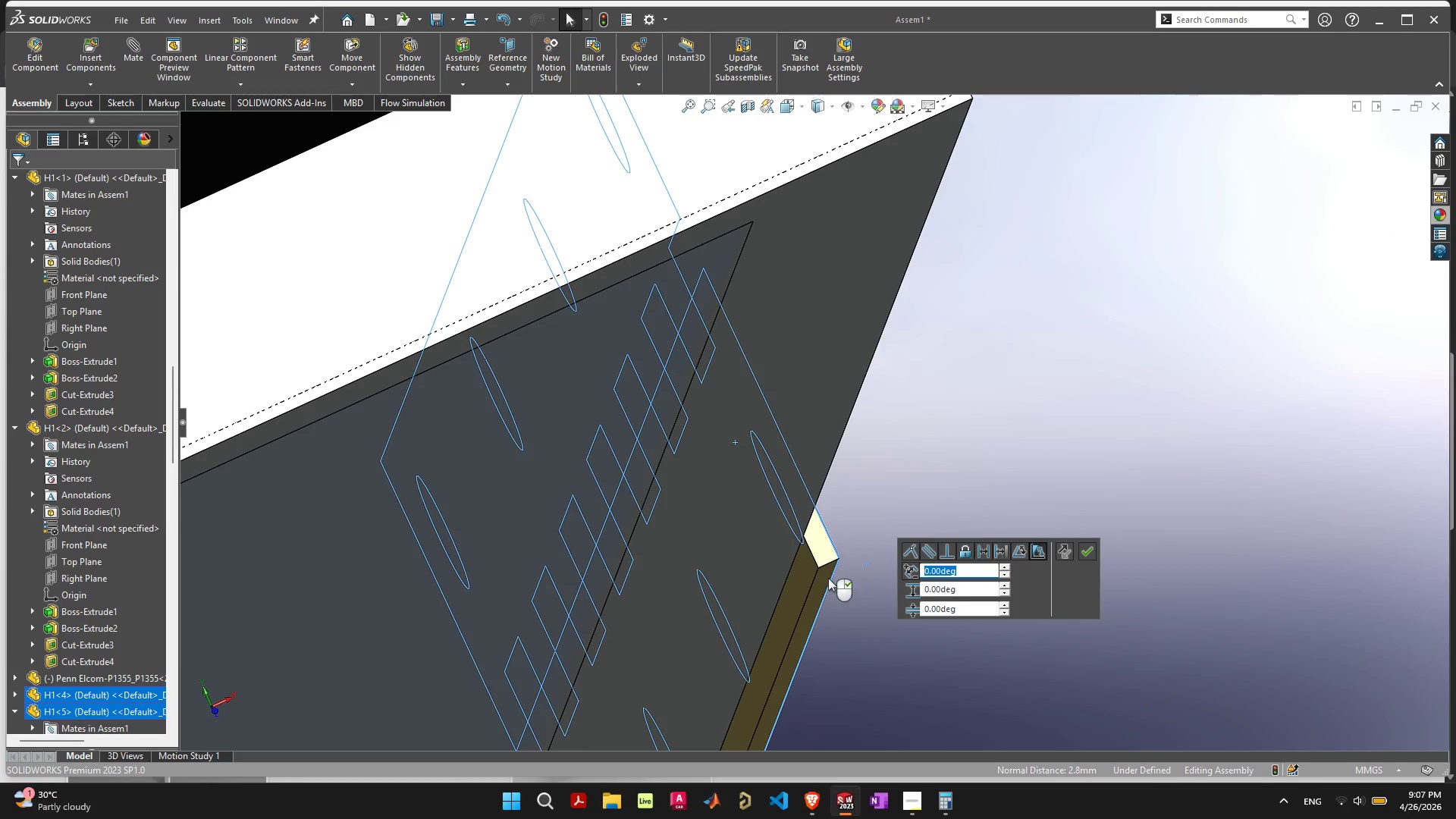 
scroll: coordinate [758, 497], scroll_direction: down, amount: 6.0
 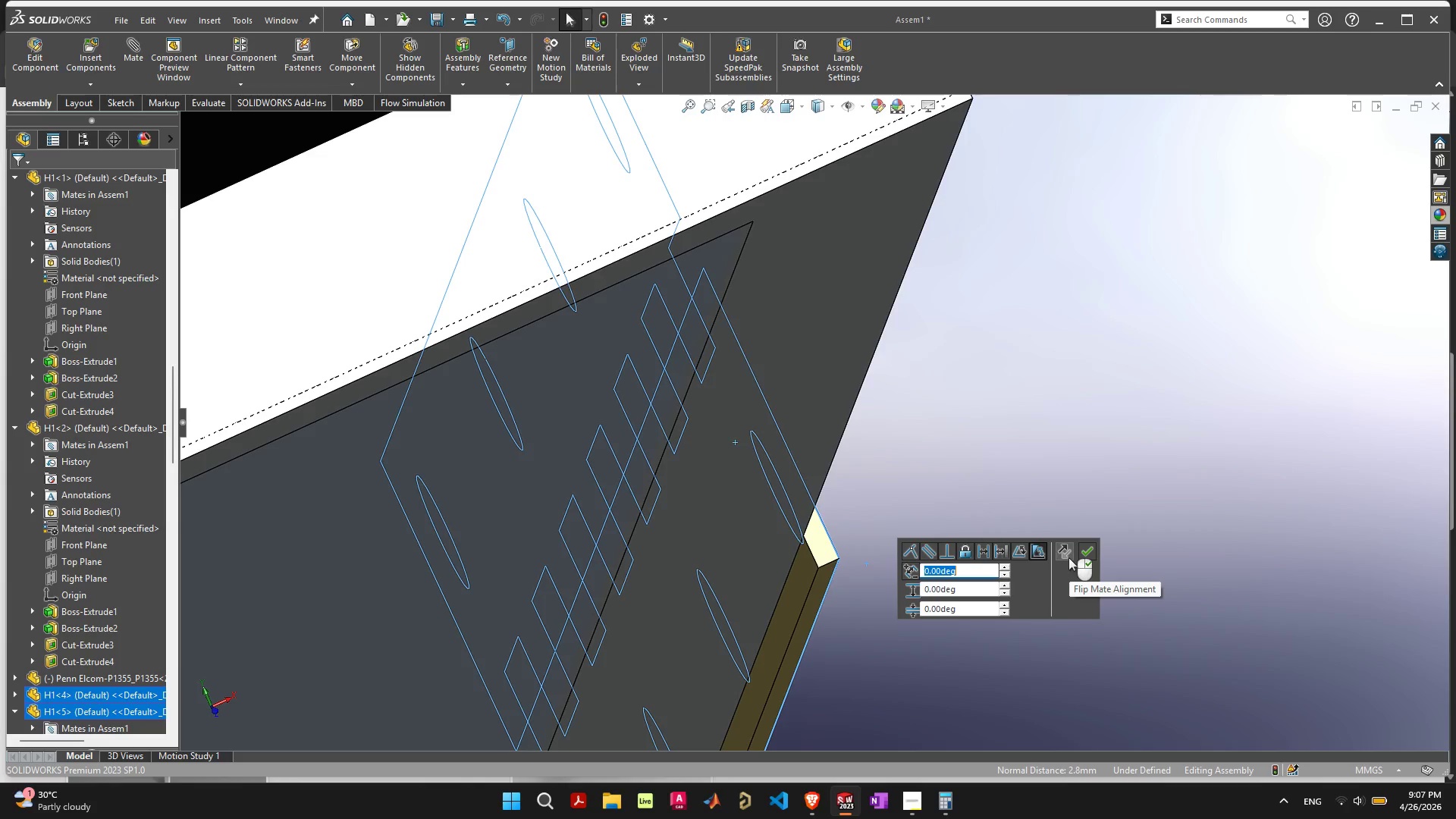 
left_click([1067, 557])
 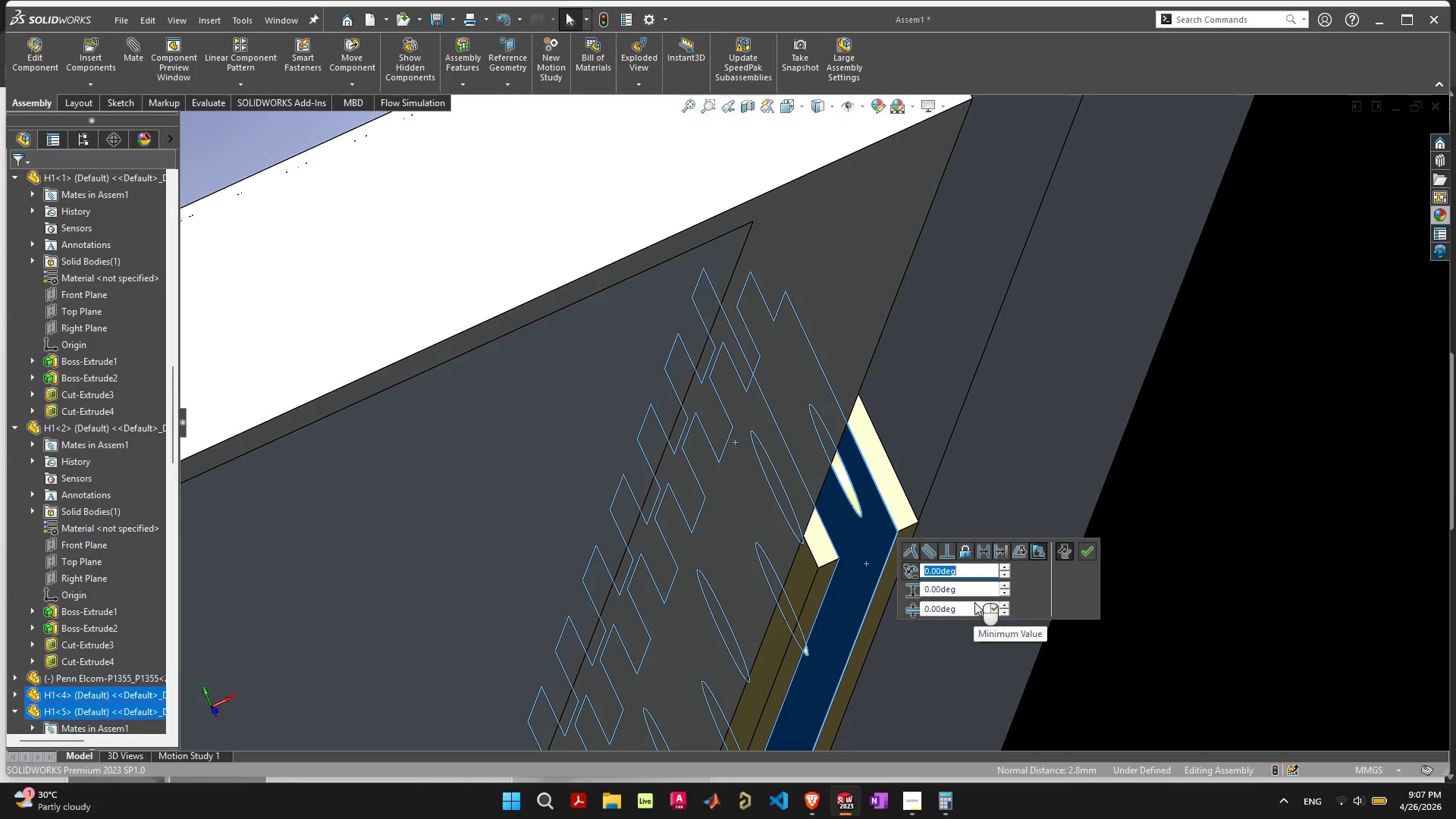 
wait(18.72)
 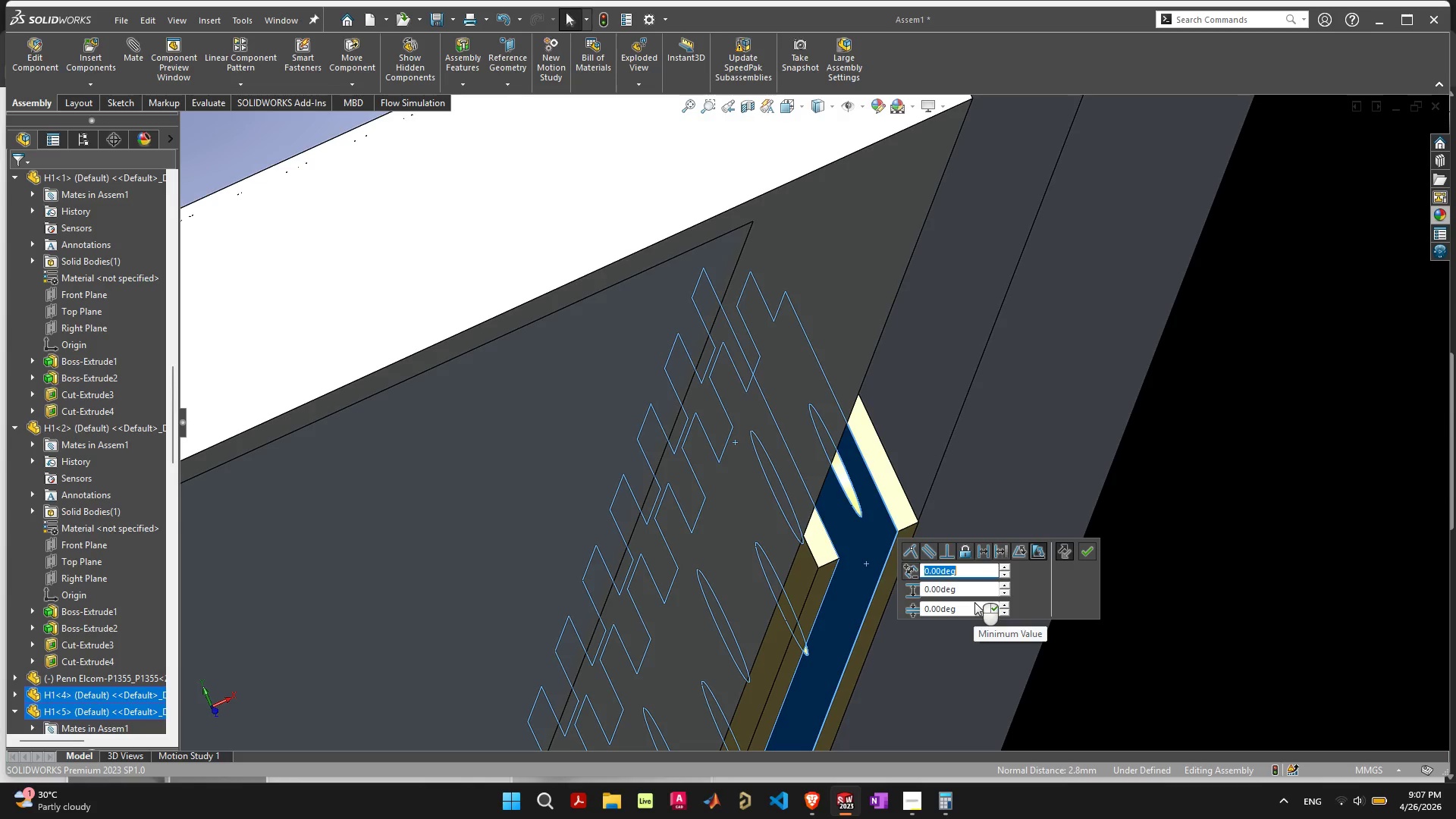 
type(270)
 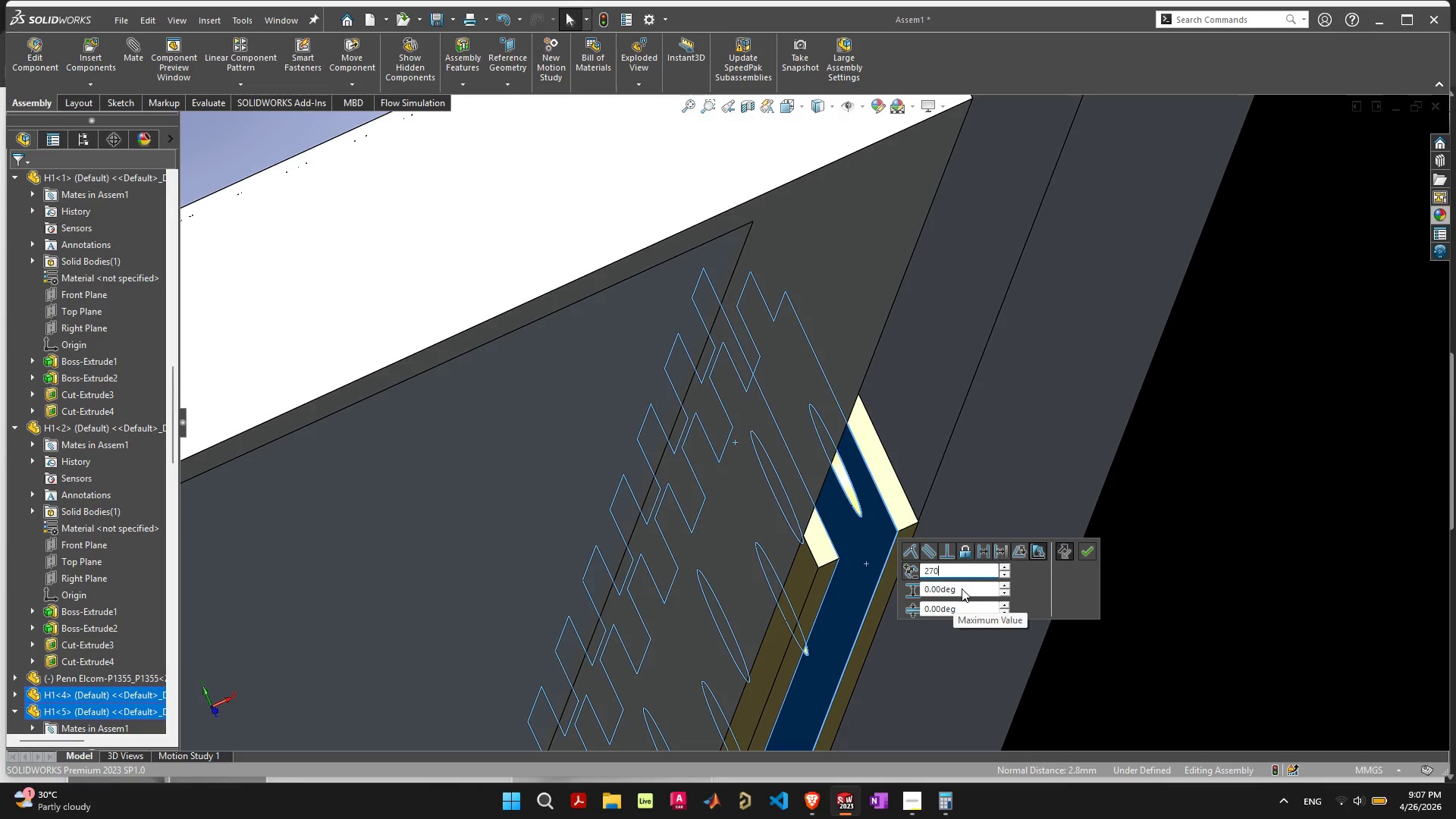 
key(Enter)
 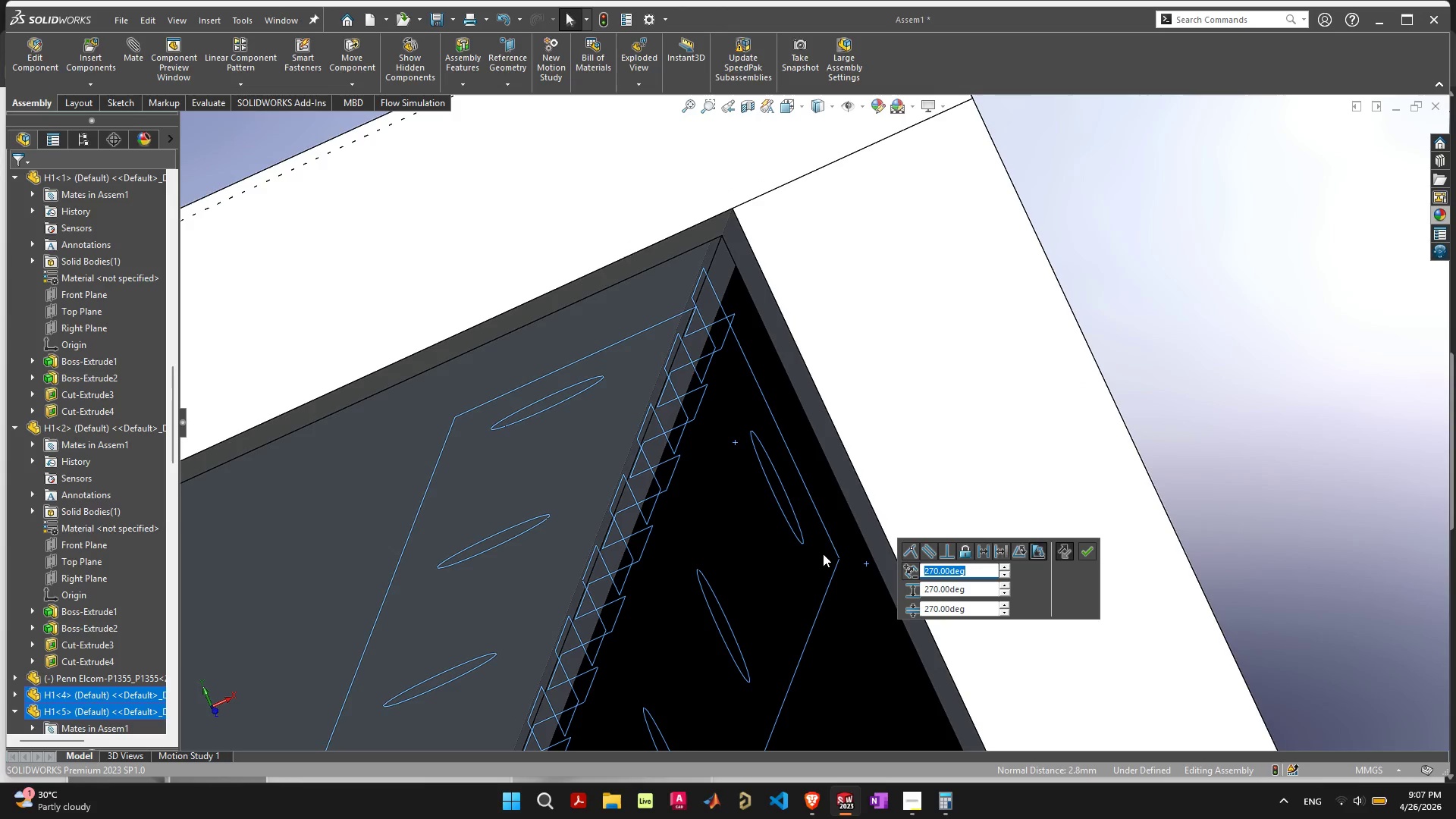 
scroll: coordinate [785, 540], scroll_direction: down, amount: 7.0
 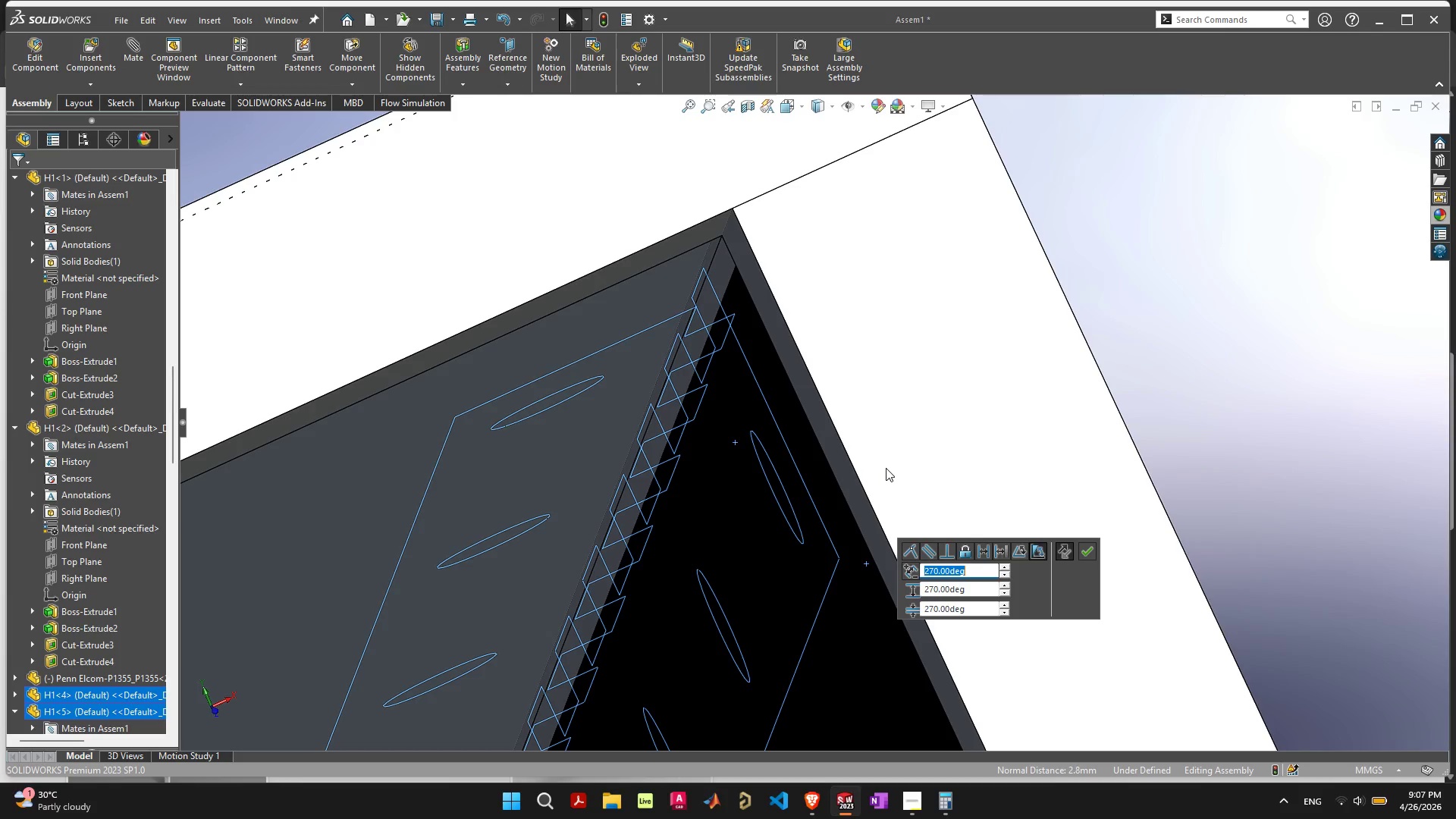 
wait(9.15)
 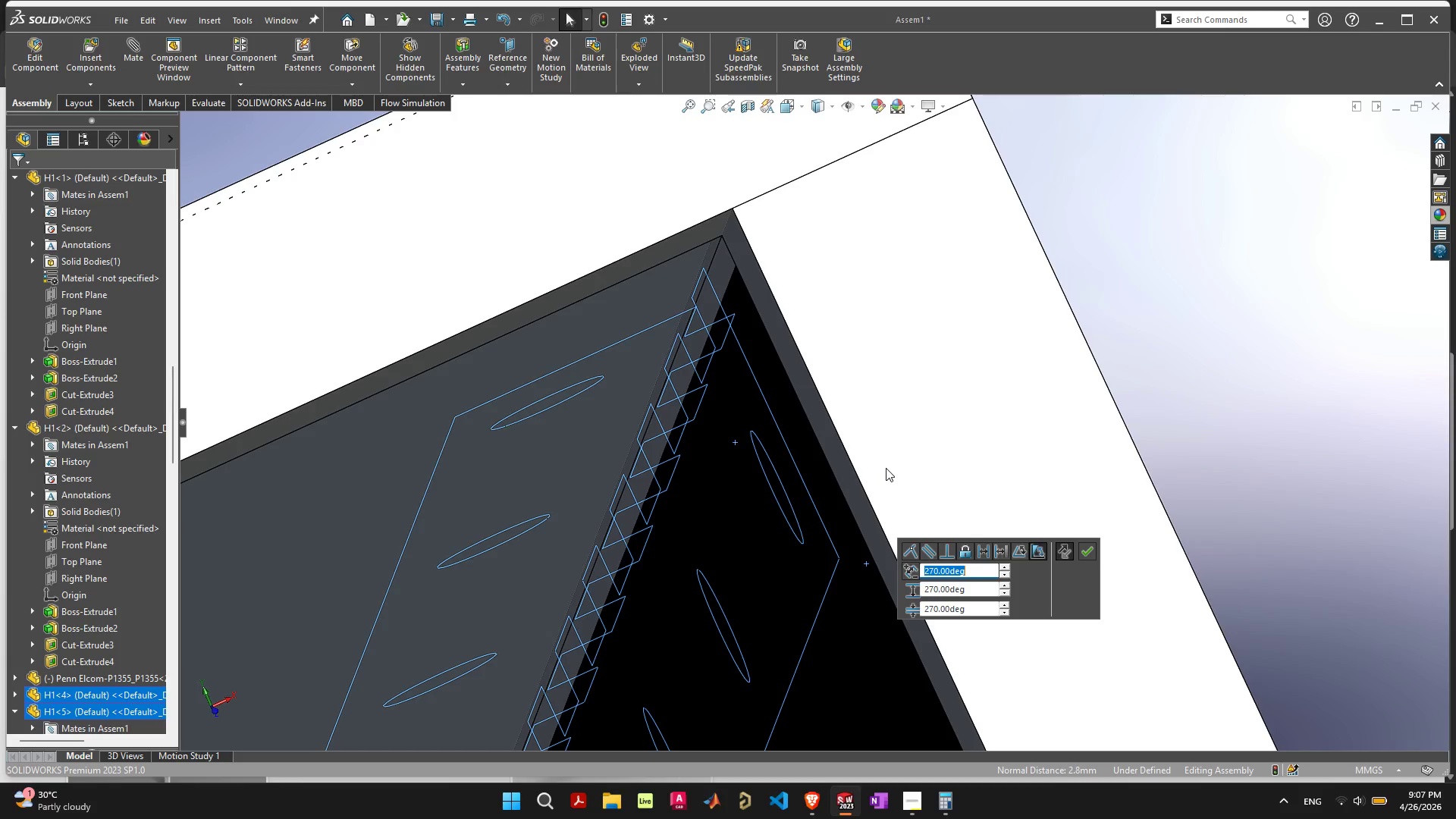 
type(90)
 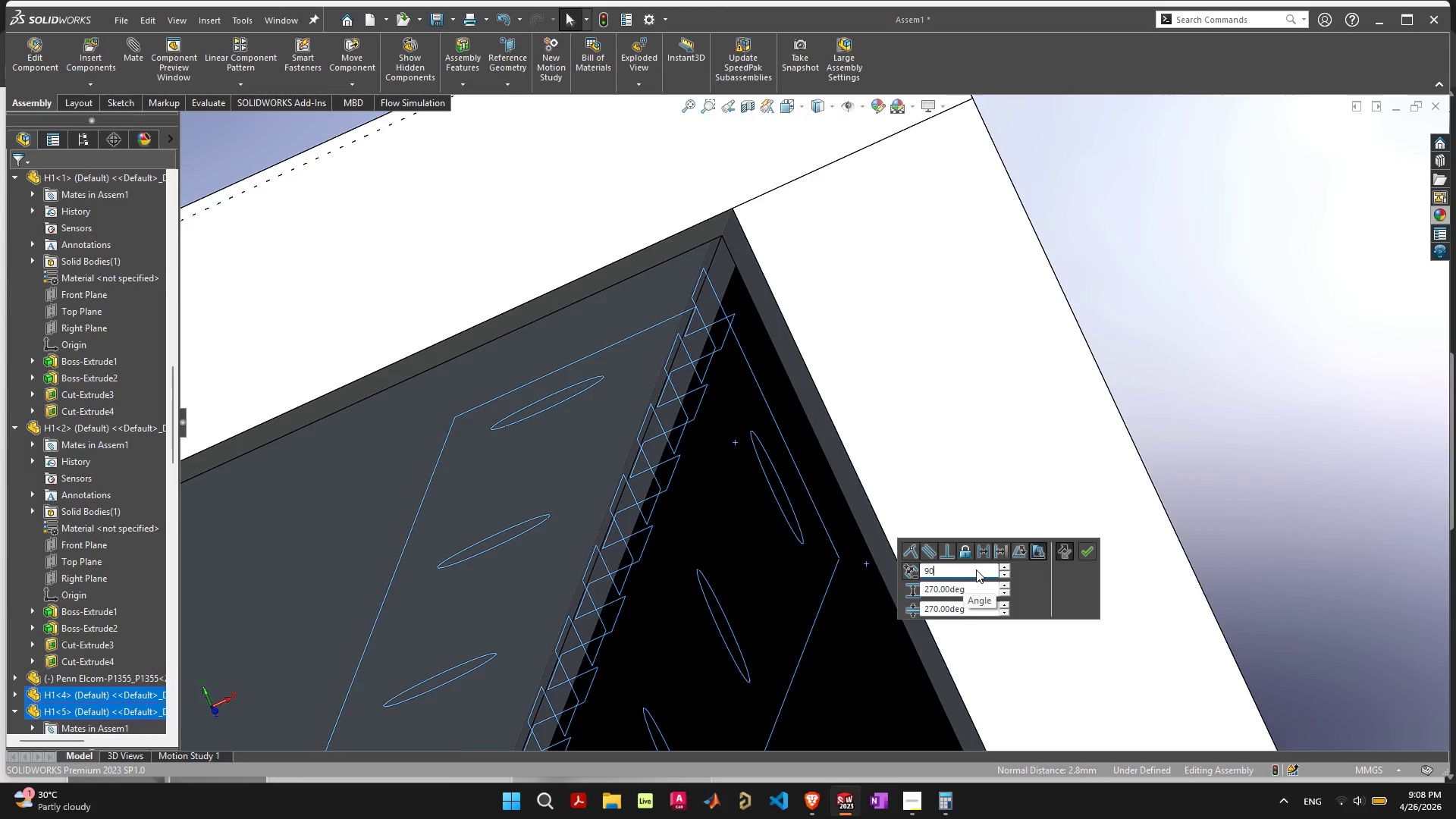 
key(Enter)
 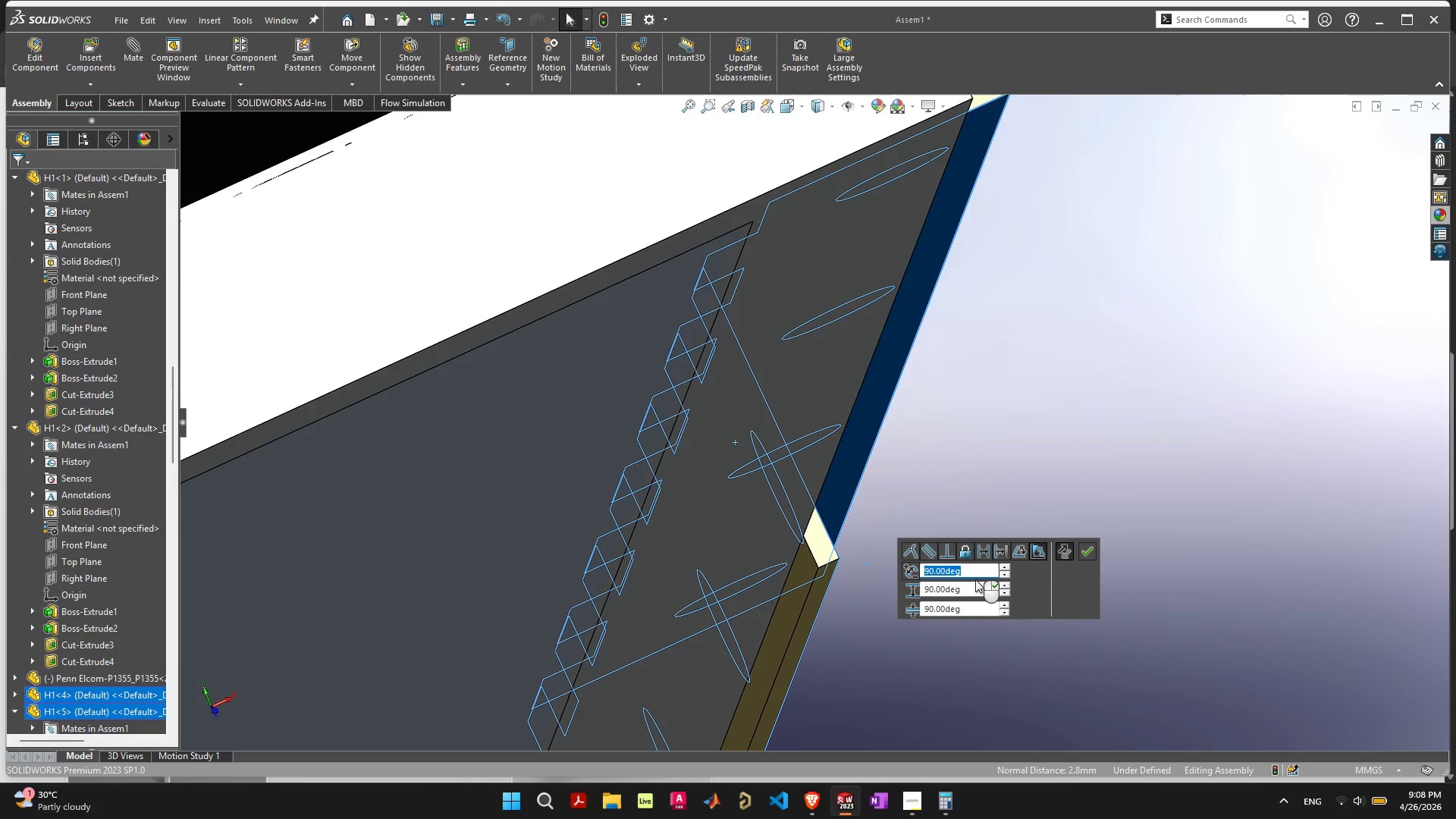 
wait(7.05)
 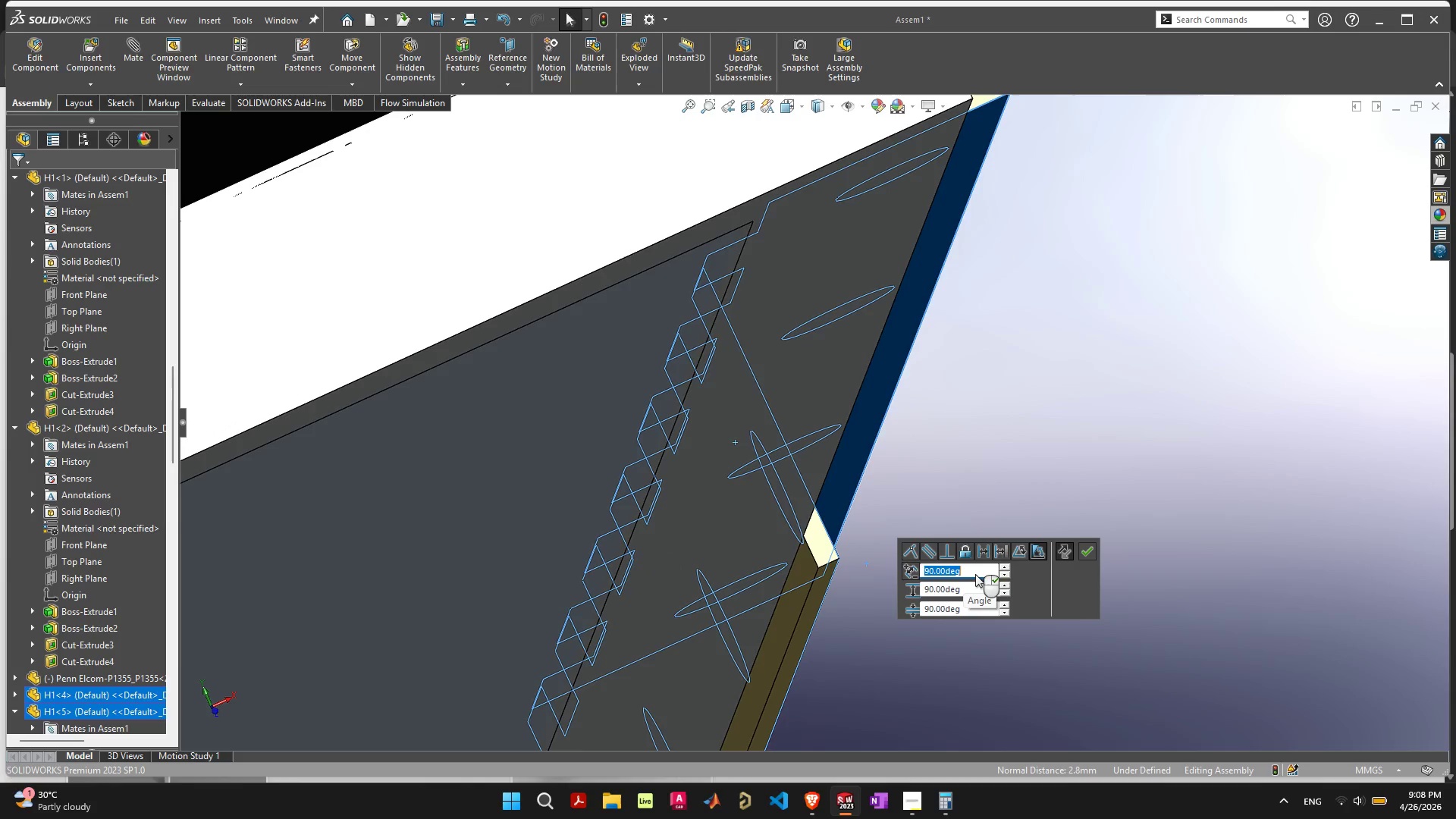 
type(180)
 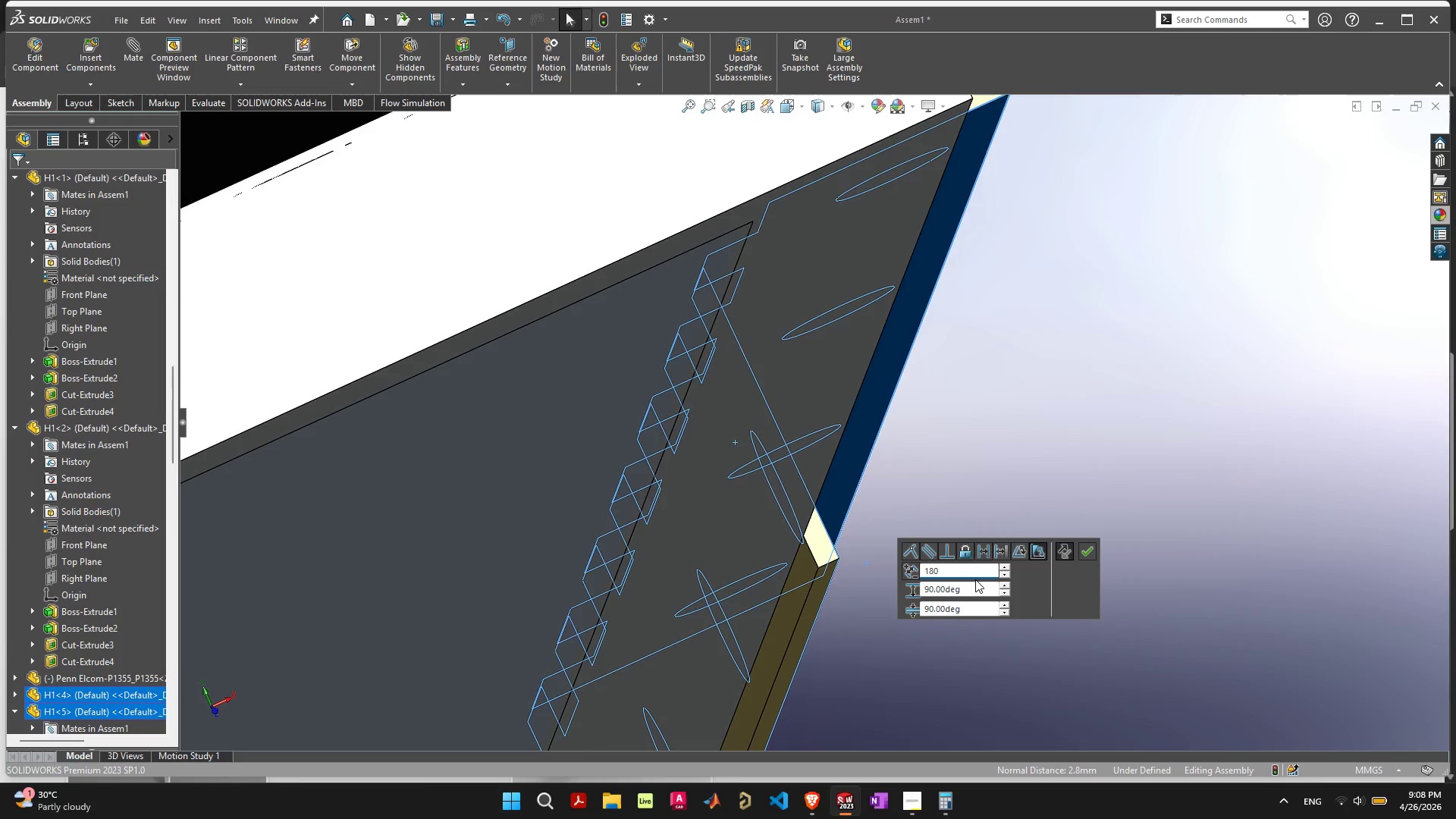 
key(Enter)
 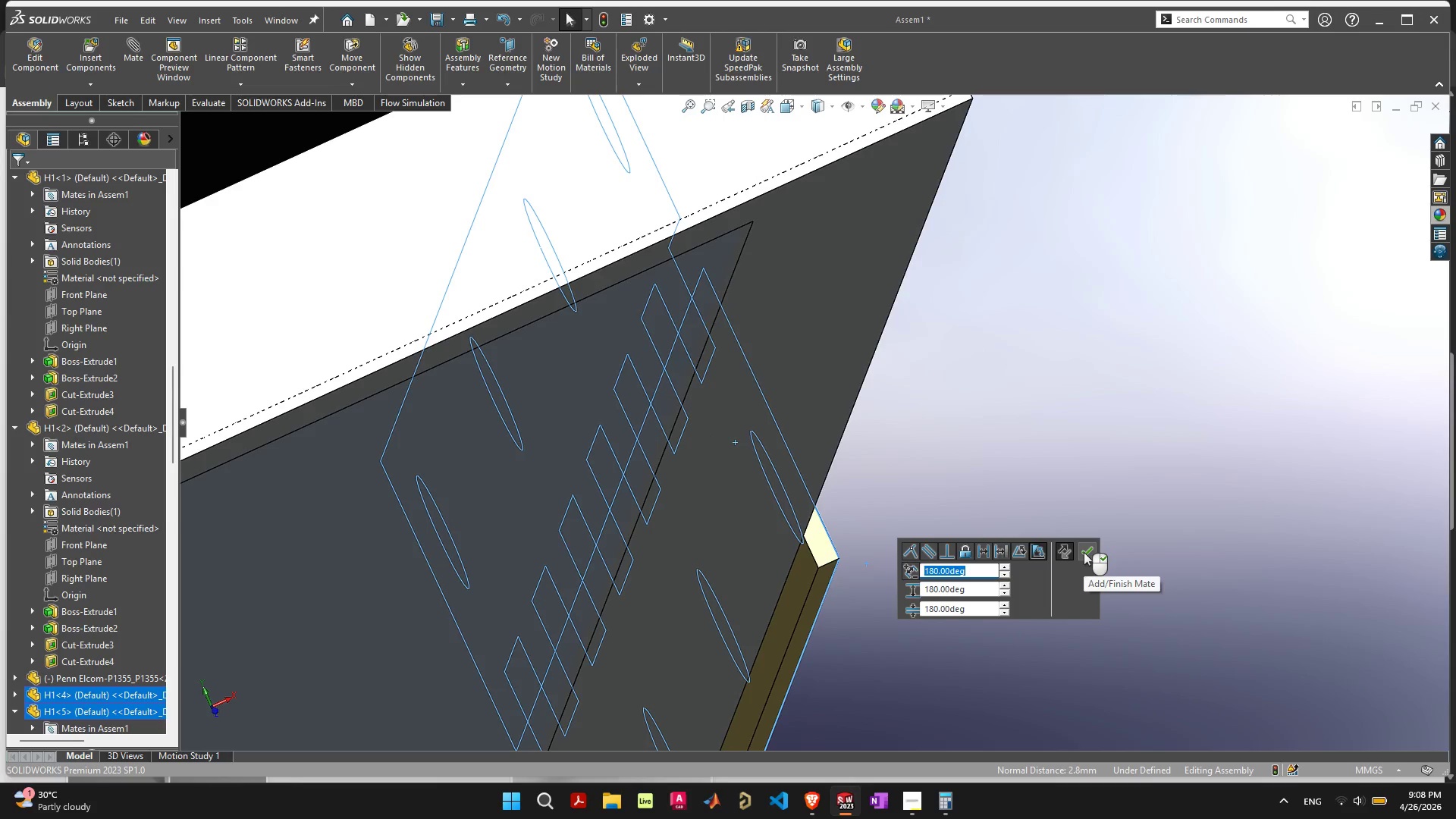 
left_click_drag(start_coordinate=[983, 607], to_coordinate=[912, 610])
 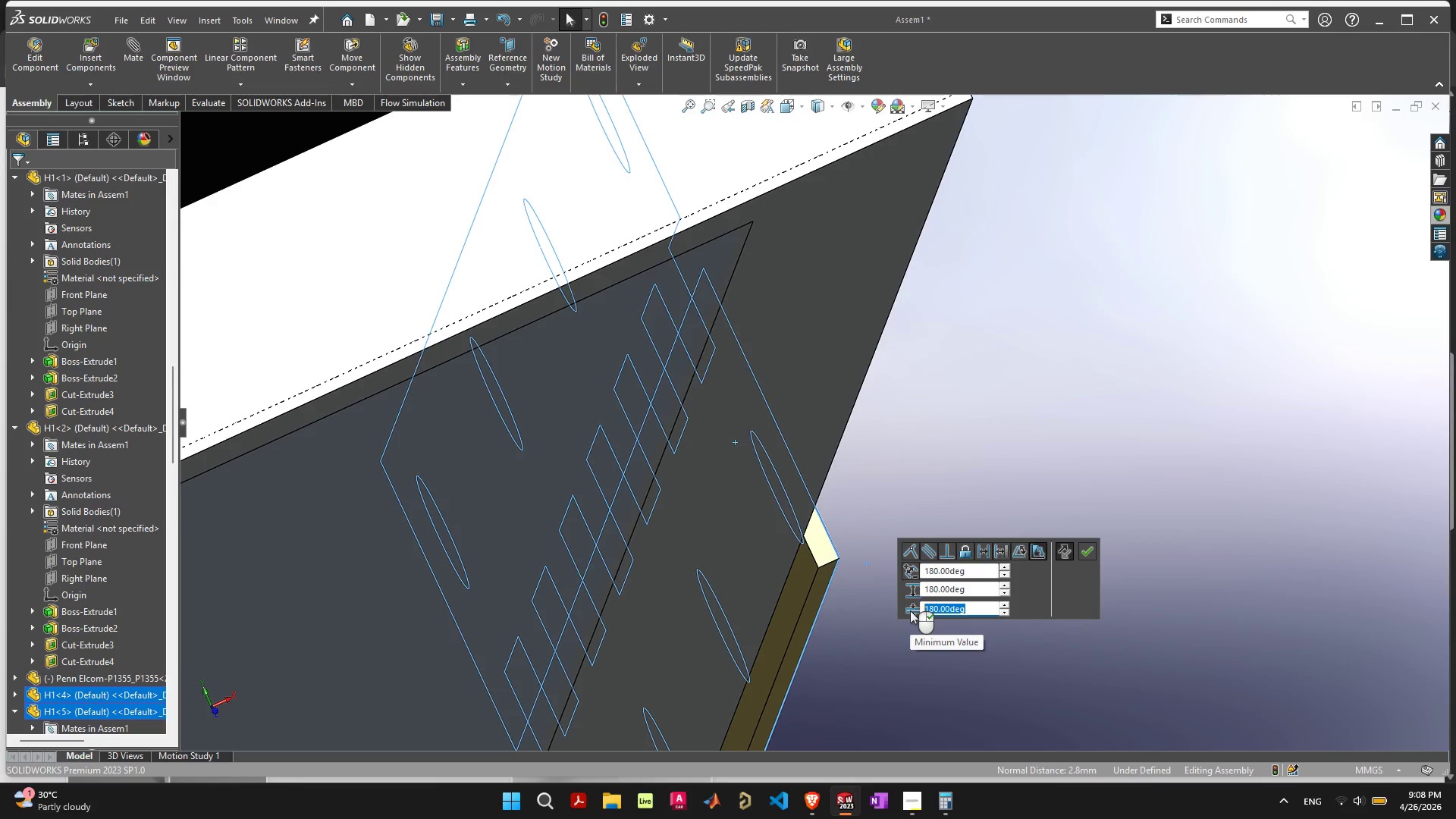 
key(0)
 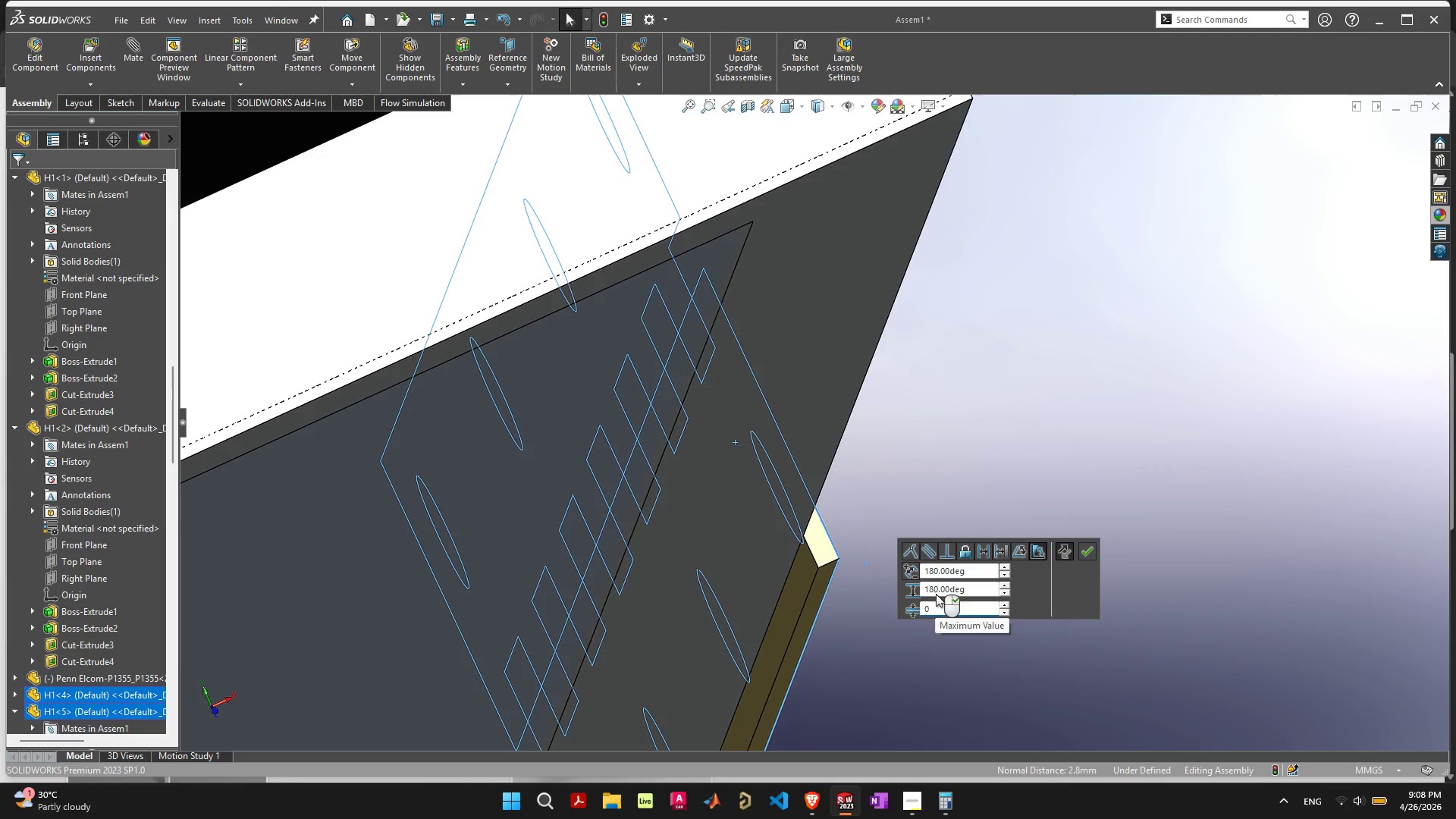 
wait(5.19)
 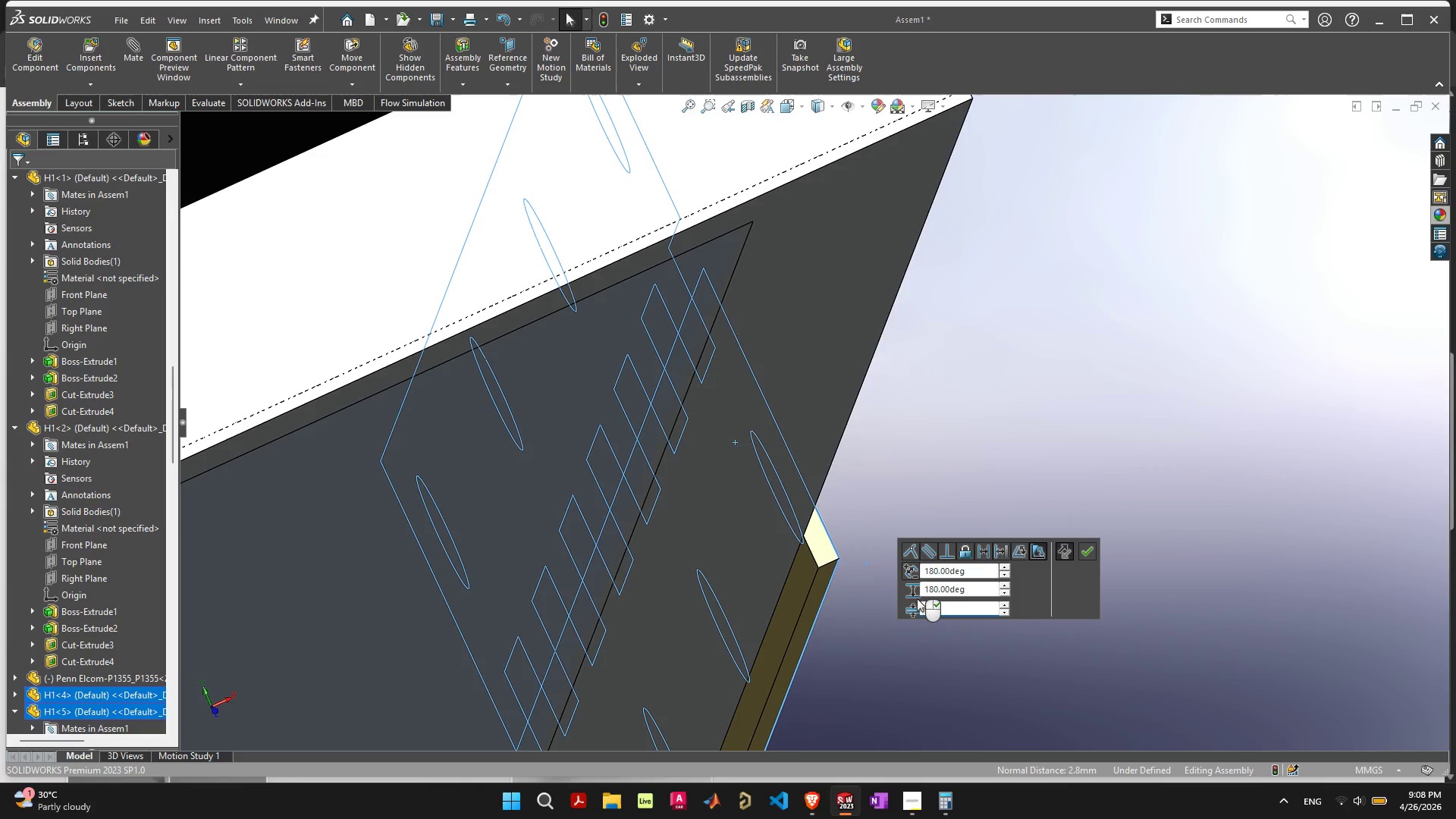 
left_click([1081, 551])
 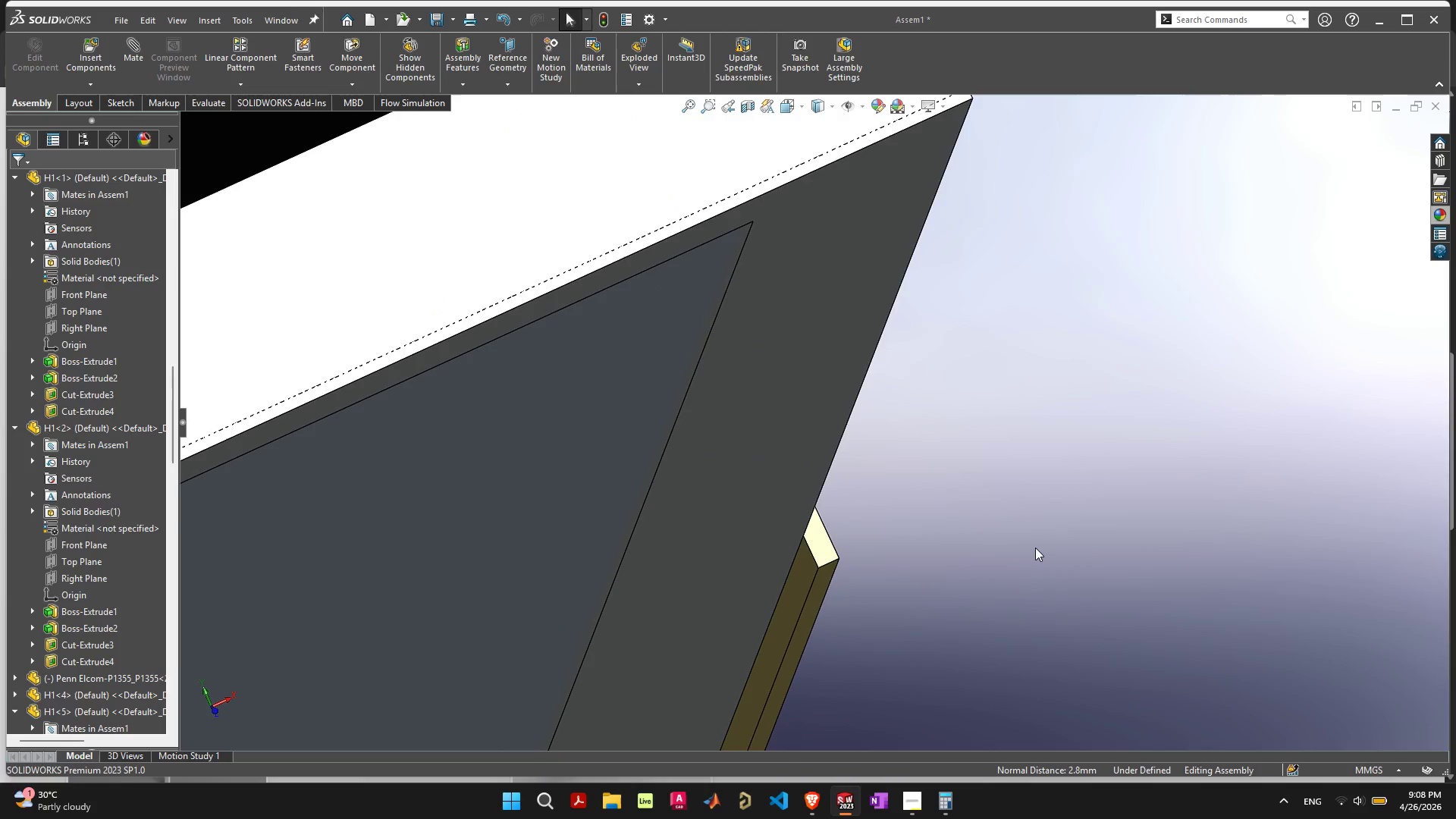 
scroll: coordinate [756, 482], scroll_direction: down, amount: 16.0
 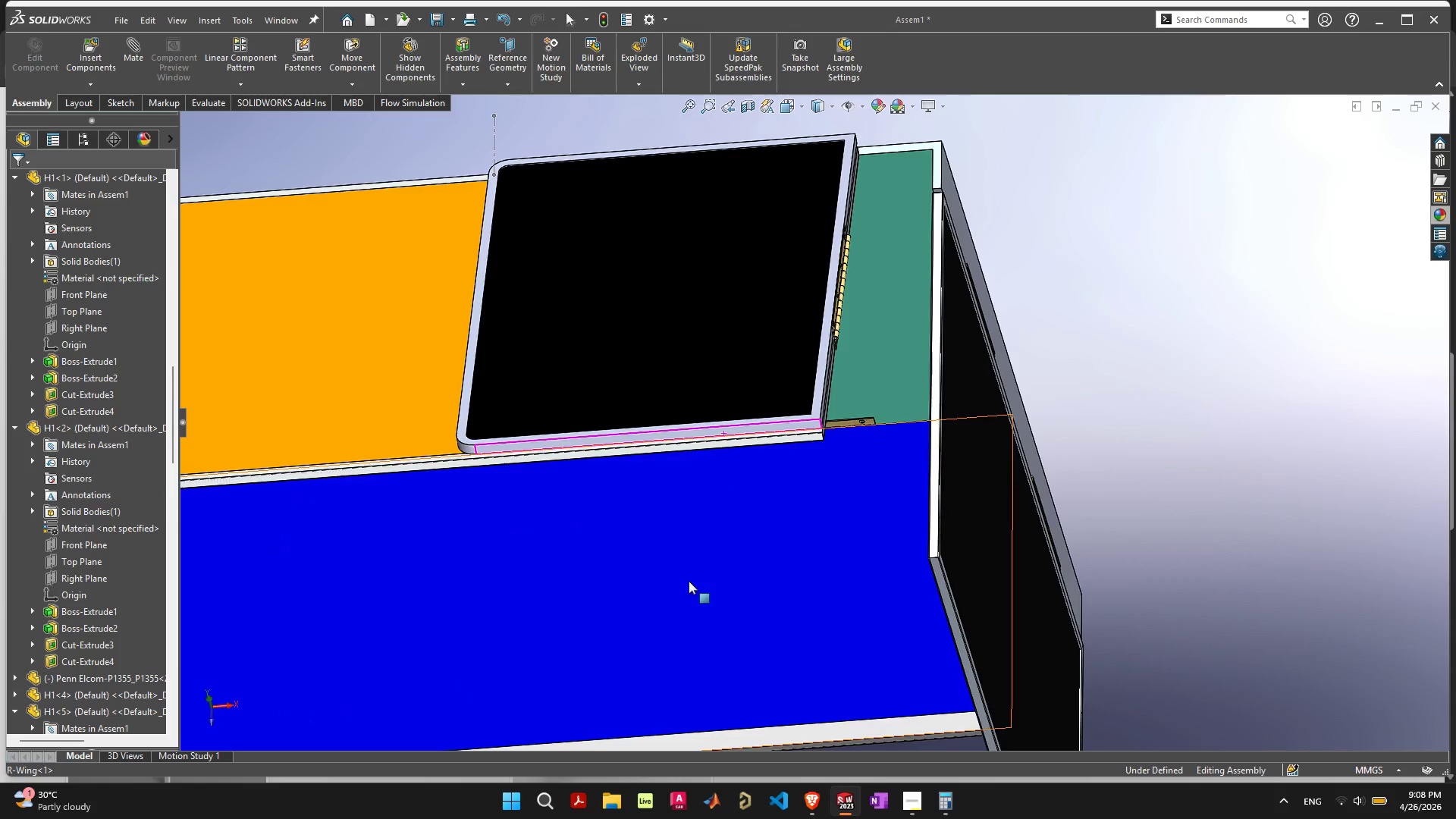 
left_click_drag(start_coordinate=[556, 390], to_coordinate=[745, 249])
 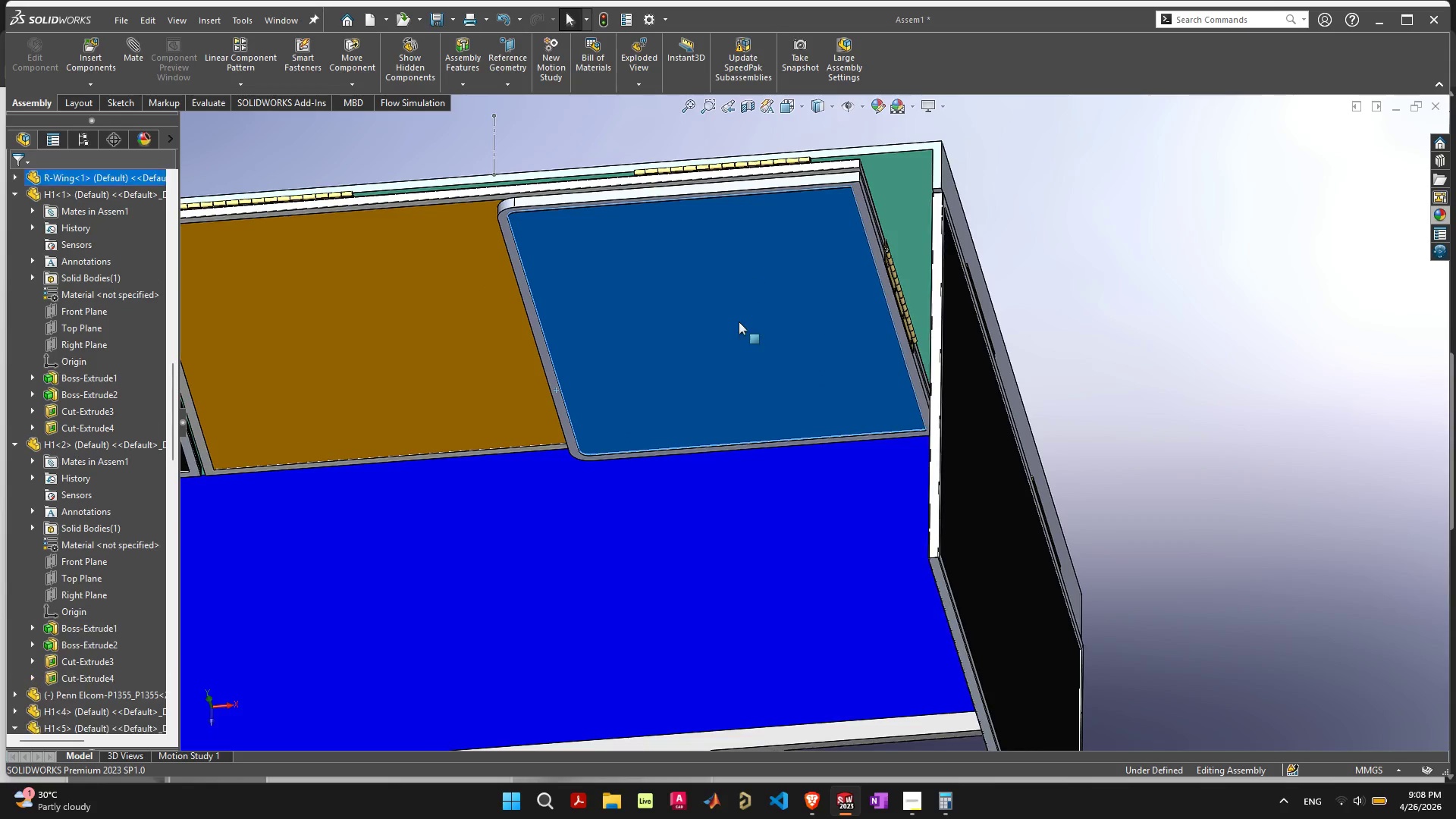 
left_click_drag(start_coordinate=[739, 322], to_coordinate=[546, 310])
 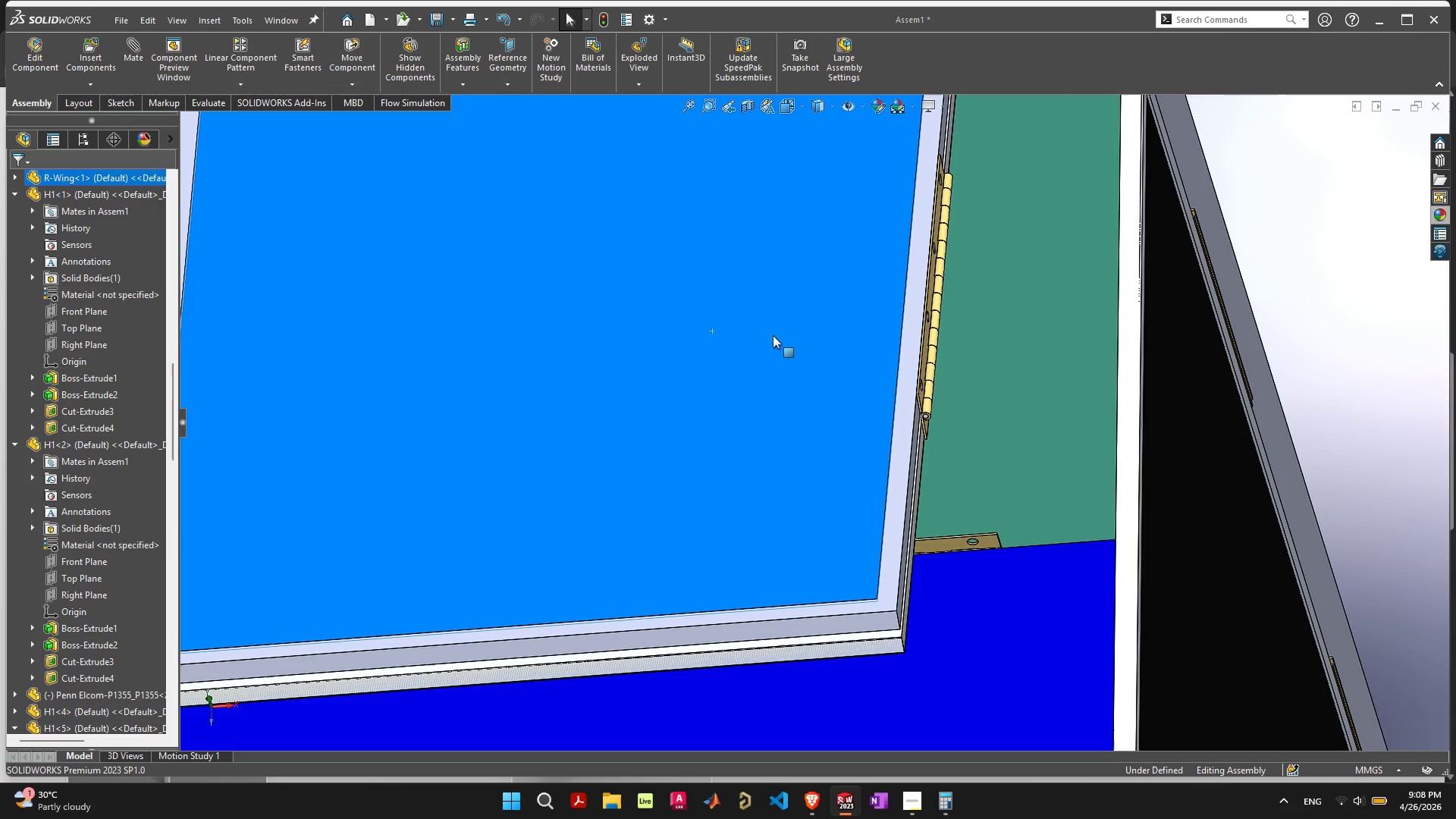 
scroll: coordinate [845, 367], scroll_direction: up, amount: 6.0
 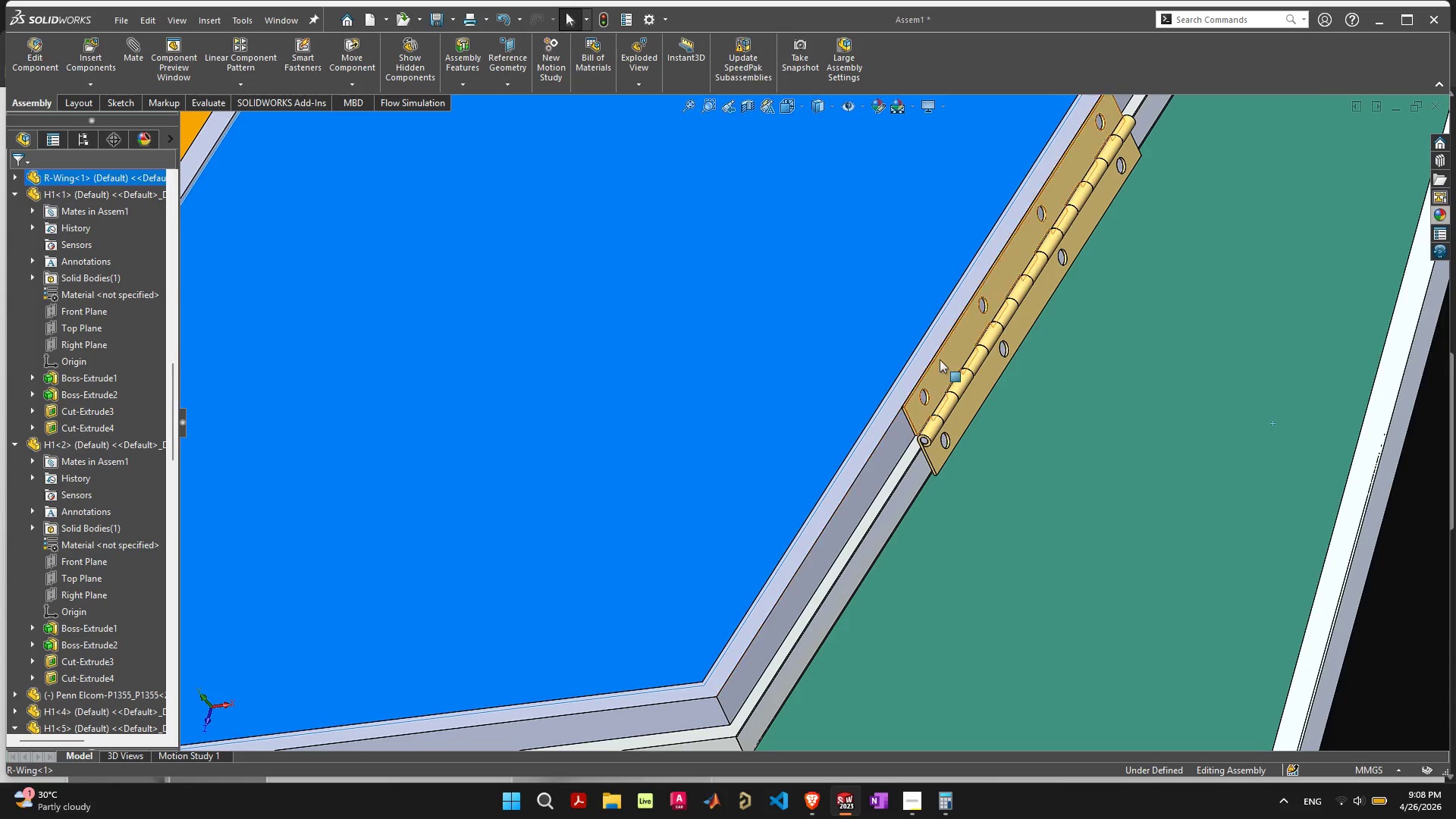 
left_click_drag(start_coordinate=[940, 359], to_coordinate=[1019, 620])
 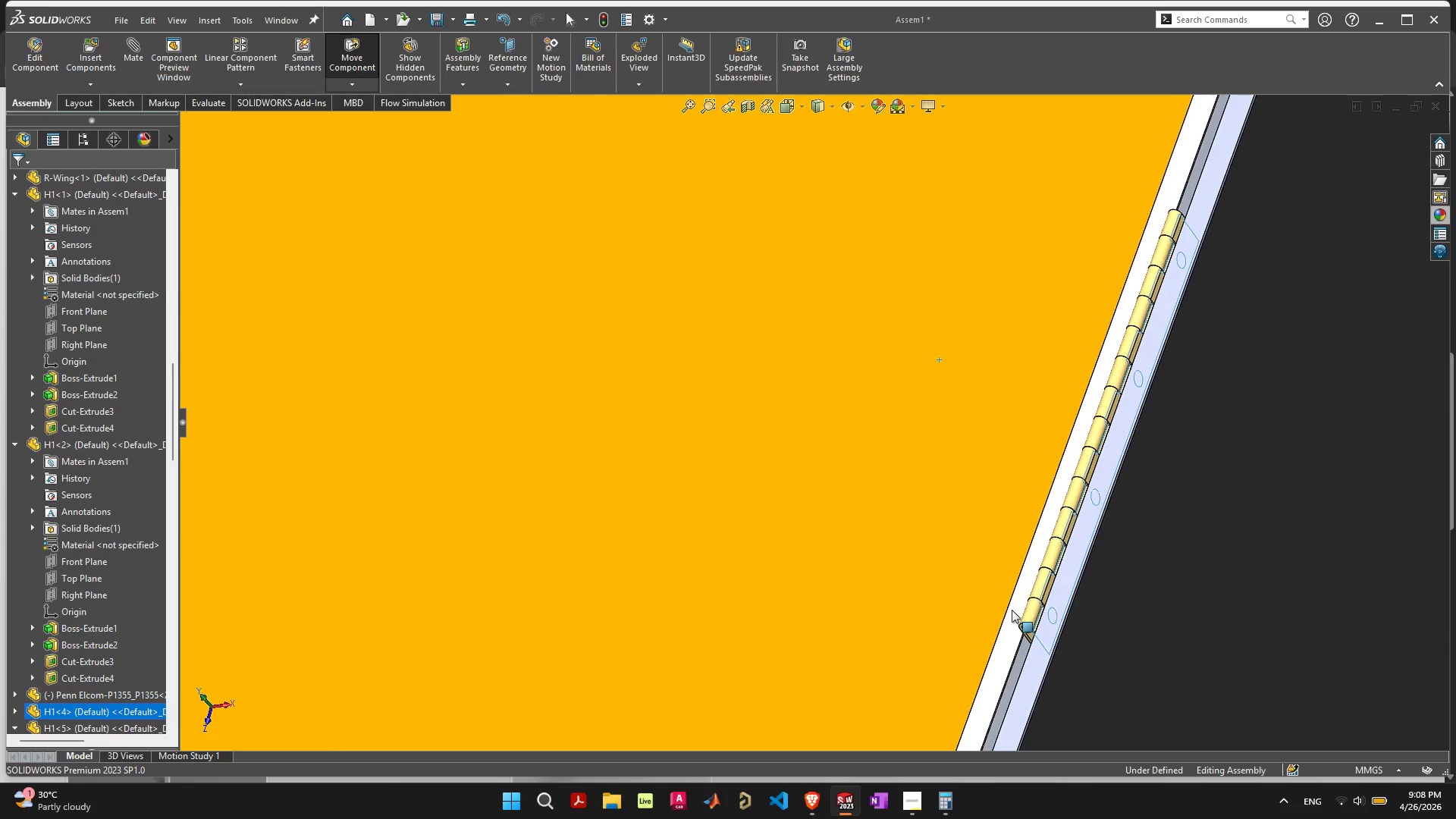 
scroll: coordinate [1009, 608], scroll_direction: down, amount: 8.0
 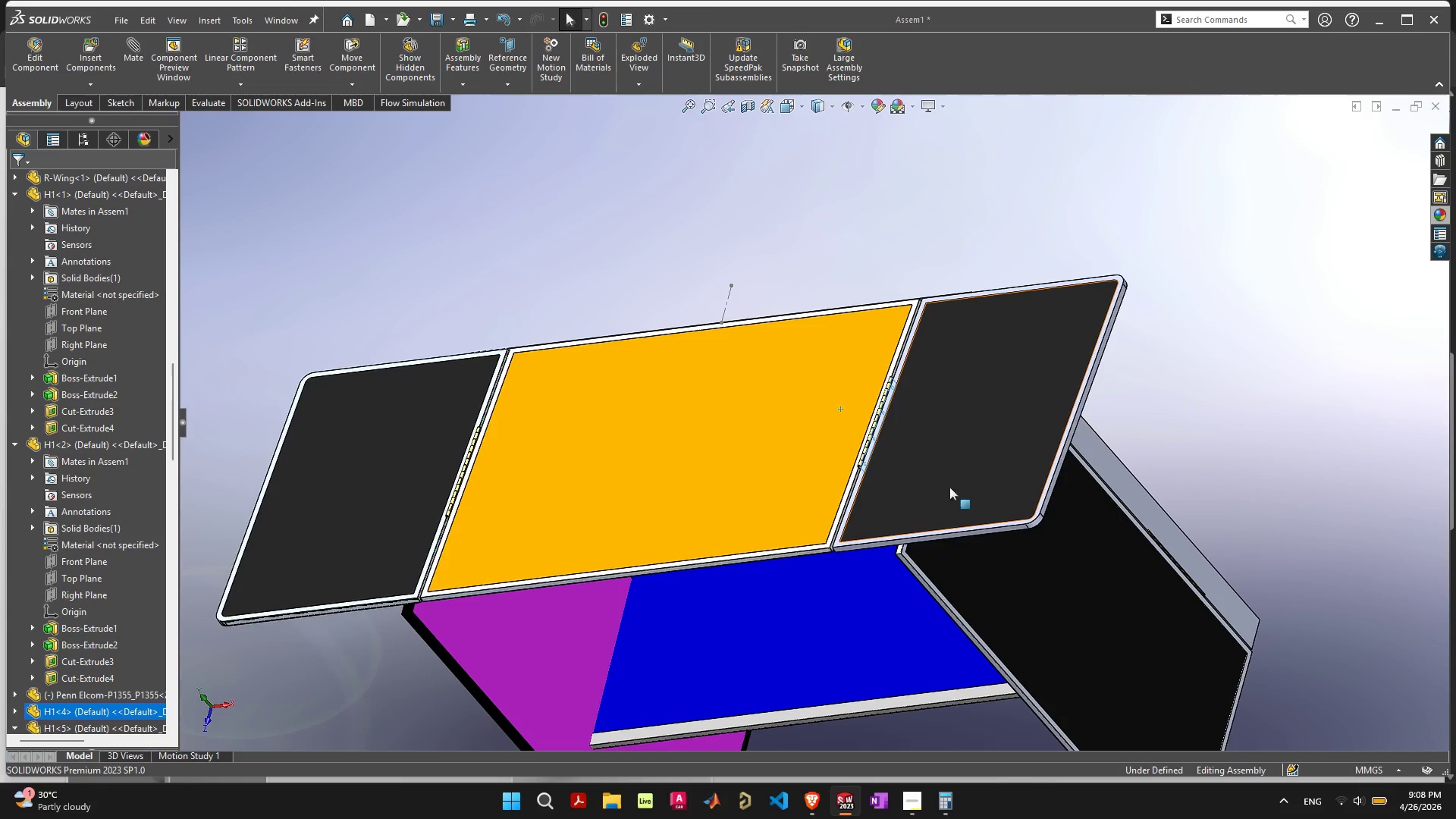 
left_click_drag(start_coordinate=[962, 482], to_coordinate=[954, 461])
 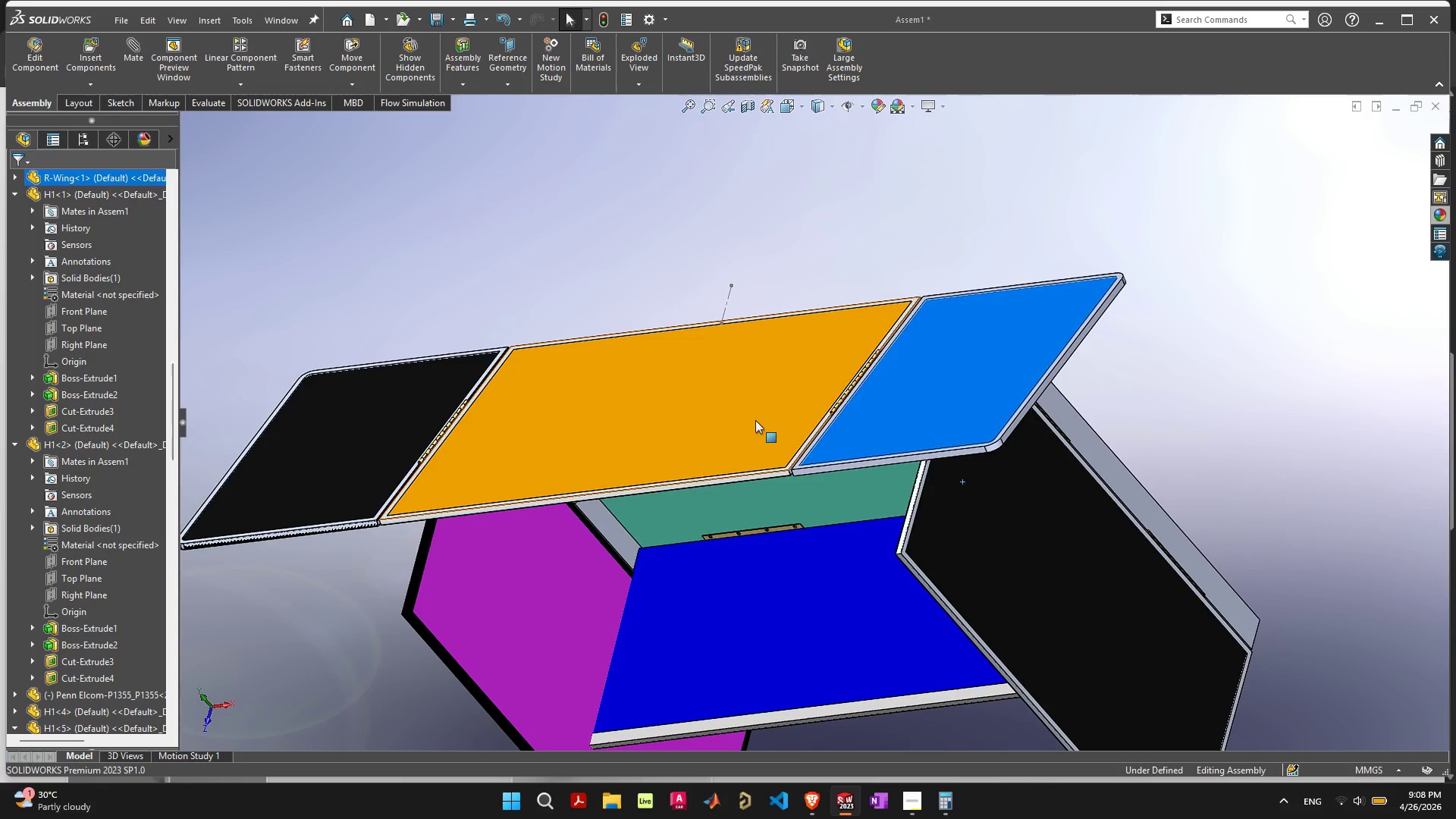 
left_click([755, 420])
 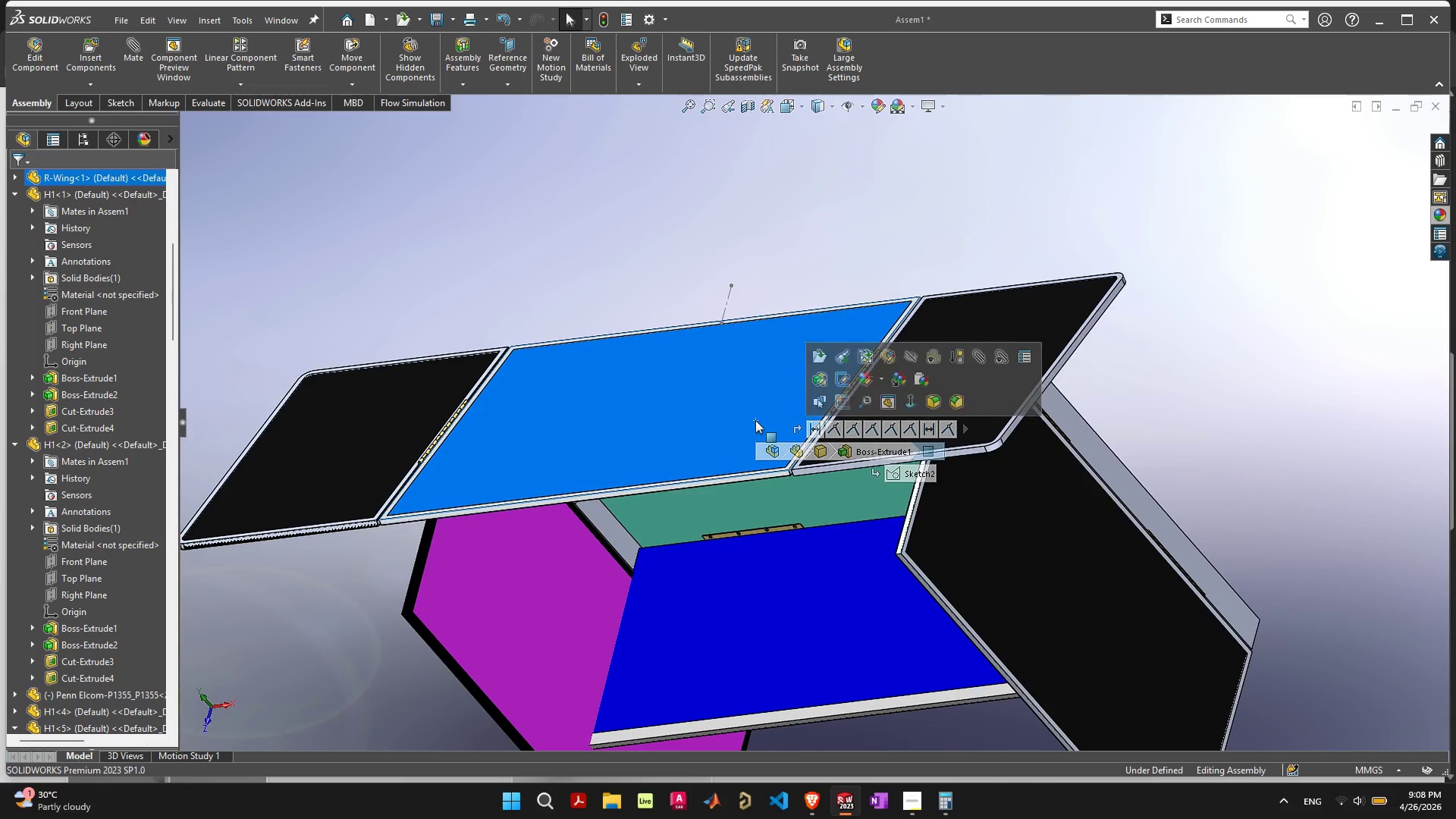 
right_click([755, 420])
 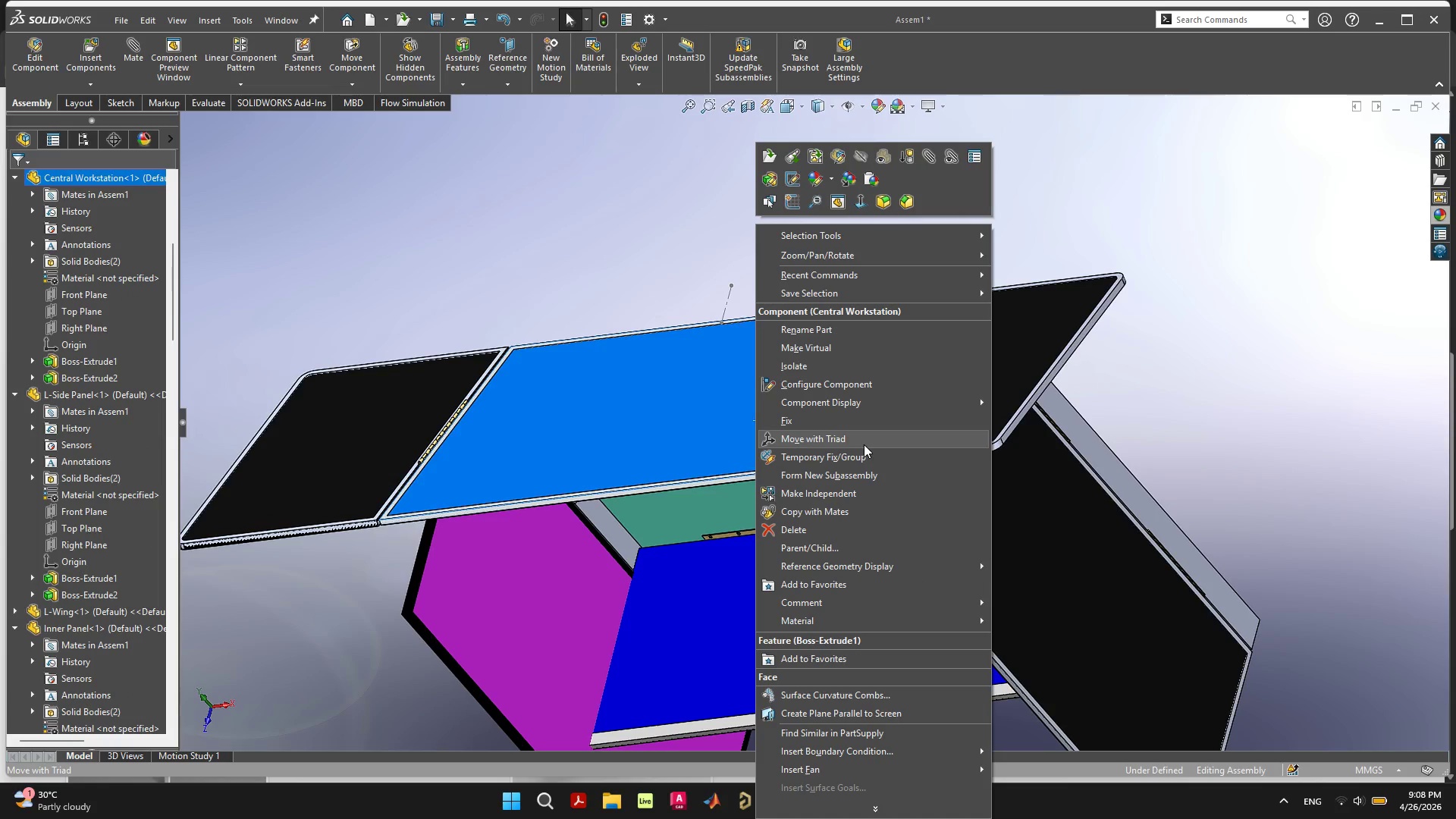 
left_click([865, 453])
 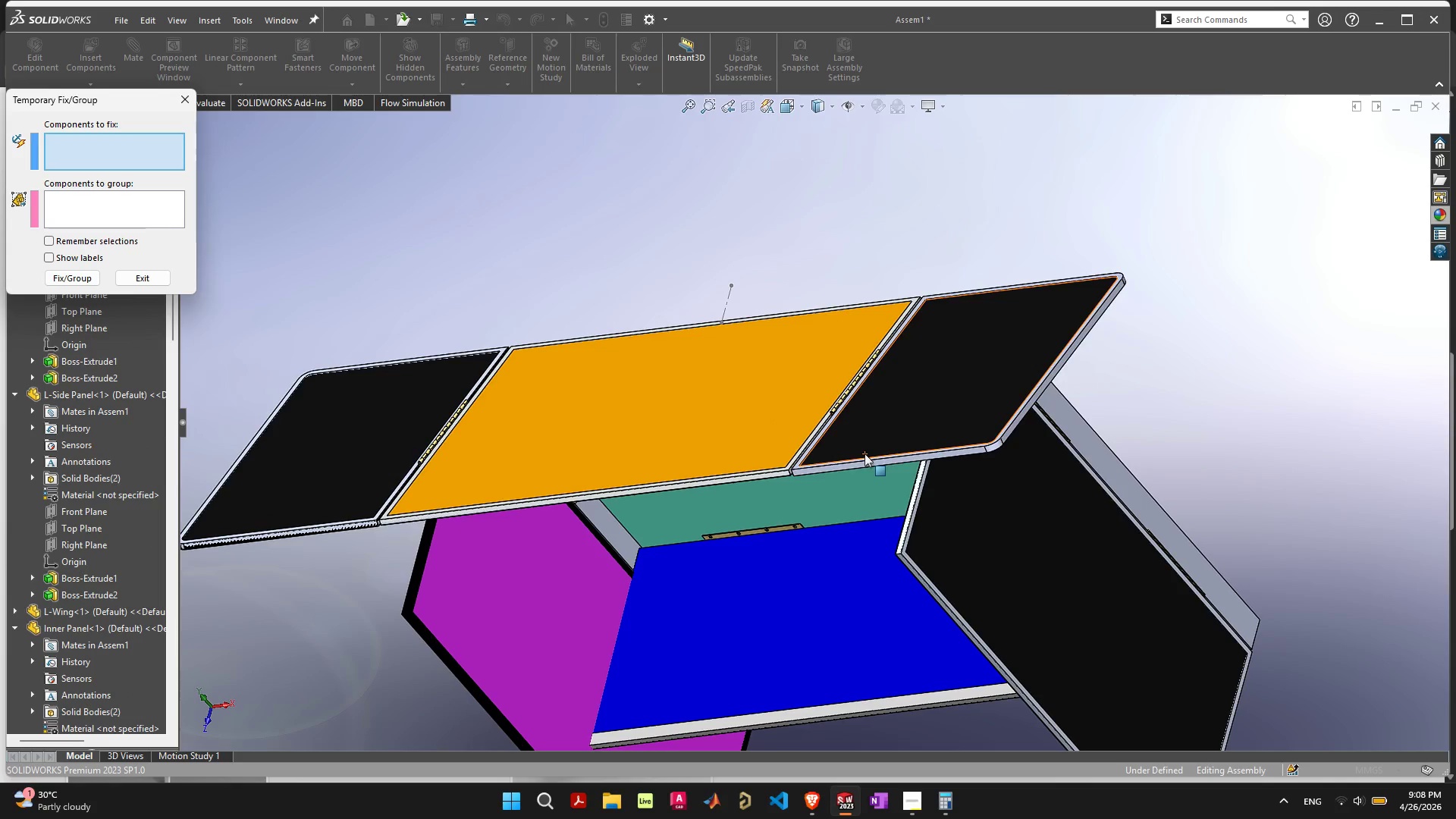 
wait(6.25)
 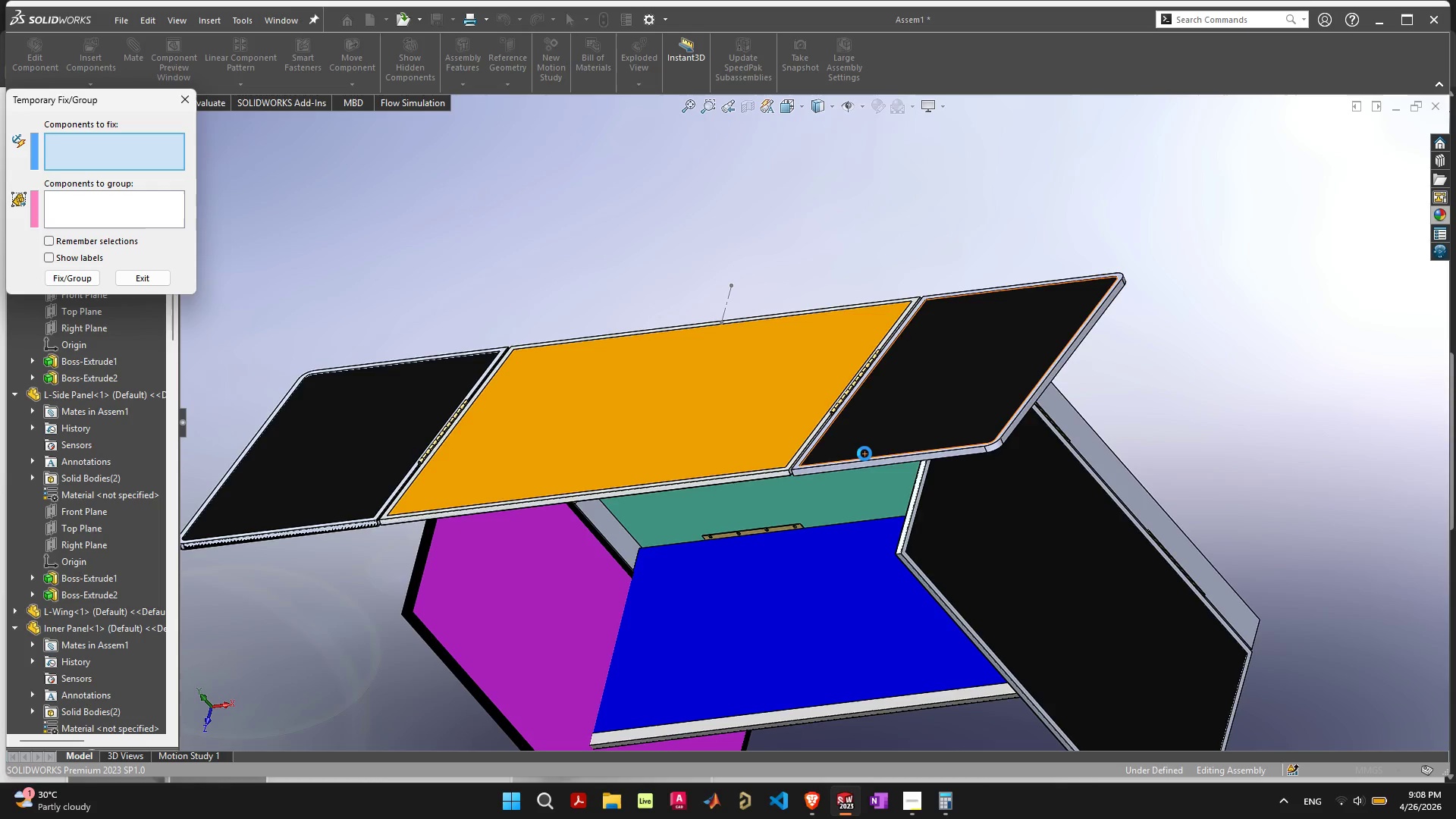 
left_click_drag(start_coordinate=[933, 407], to_coordinate=[913, 402])
 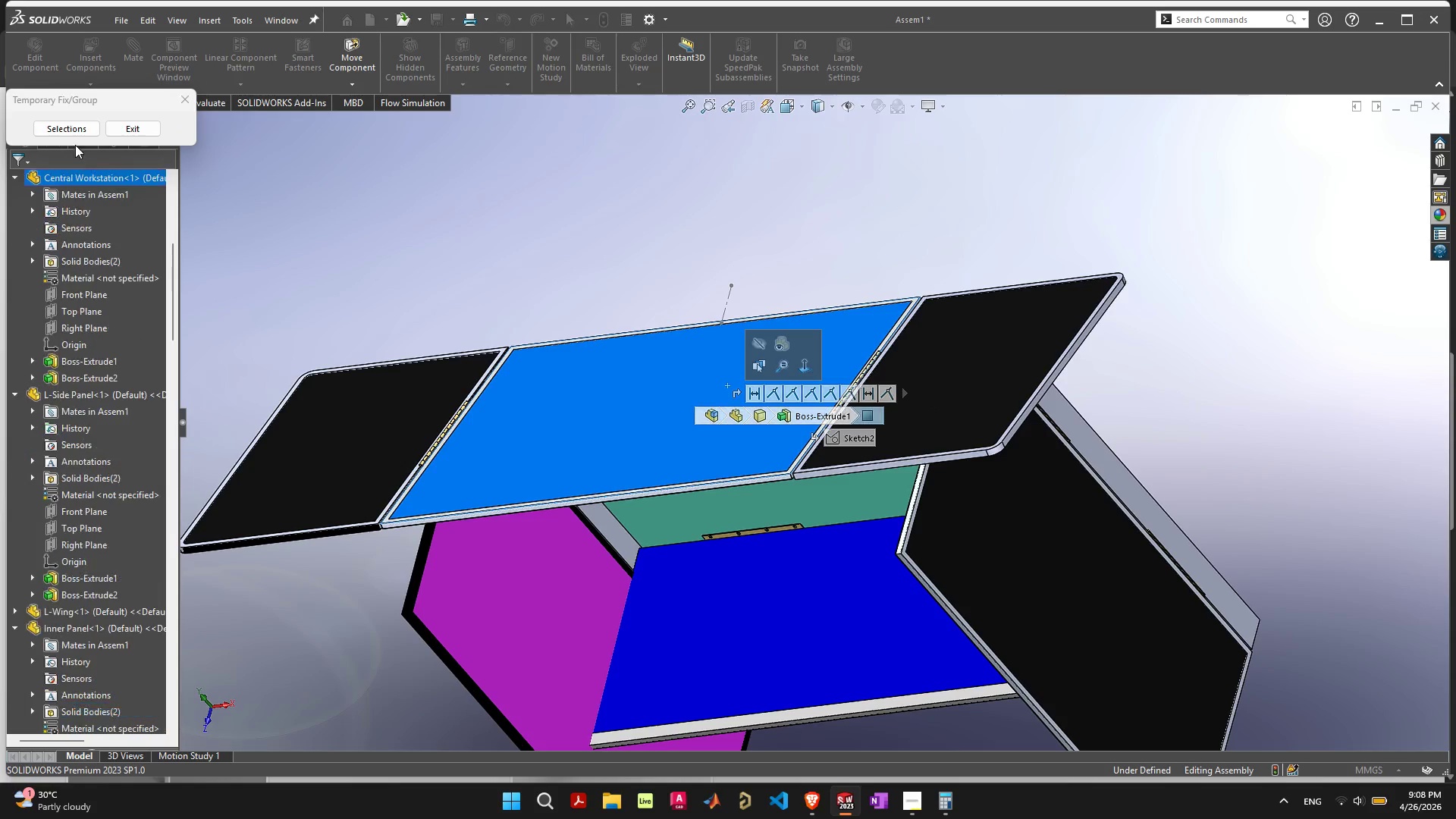 
left_click([75, 129])
 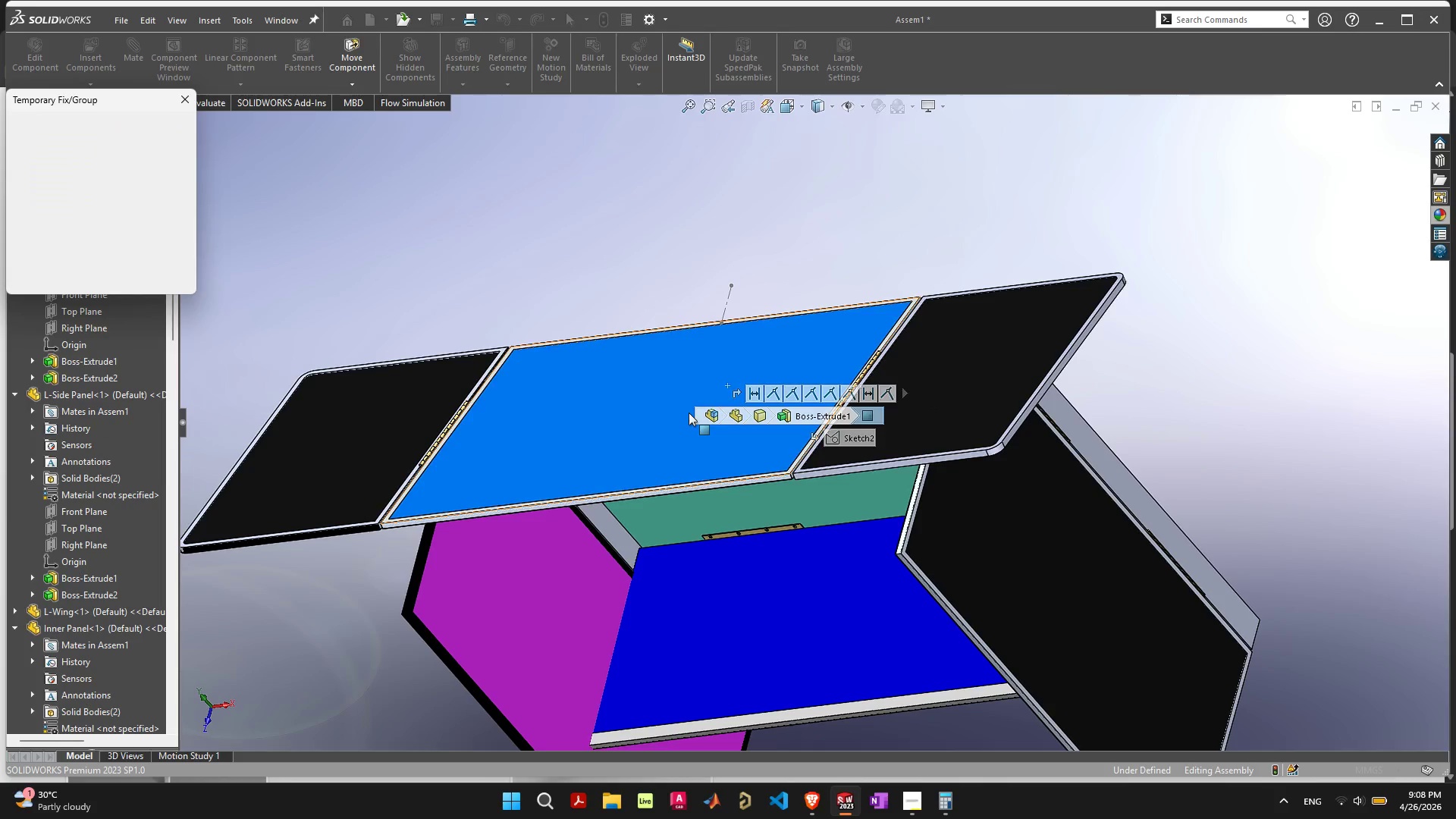 
left_click([602, 384])
 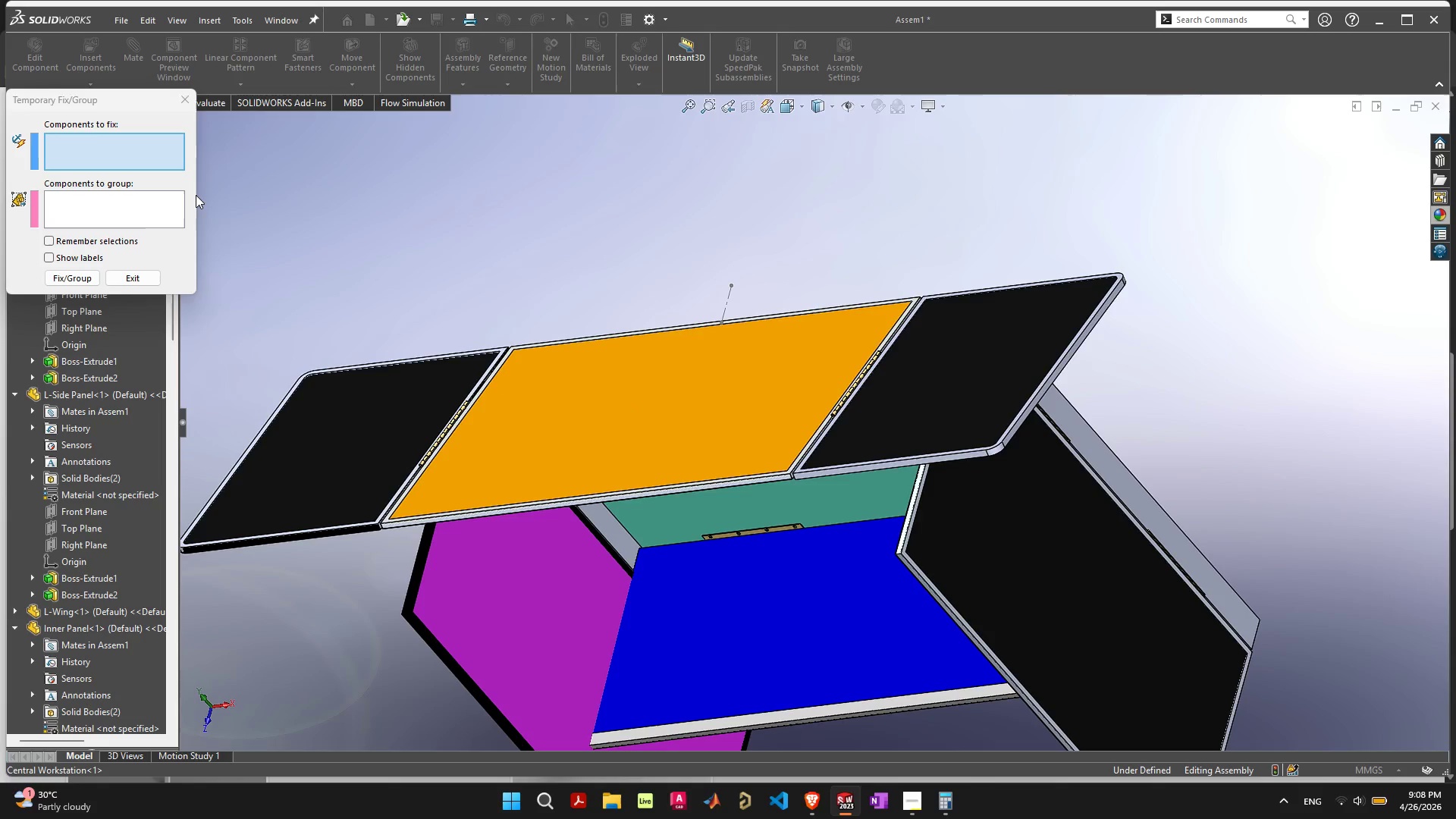 
left_click([133, 144])
 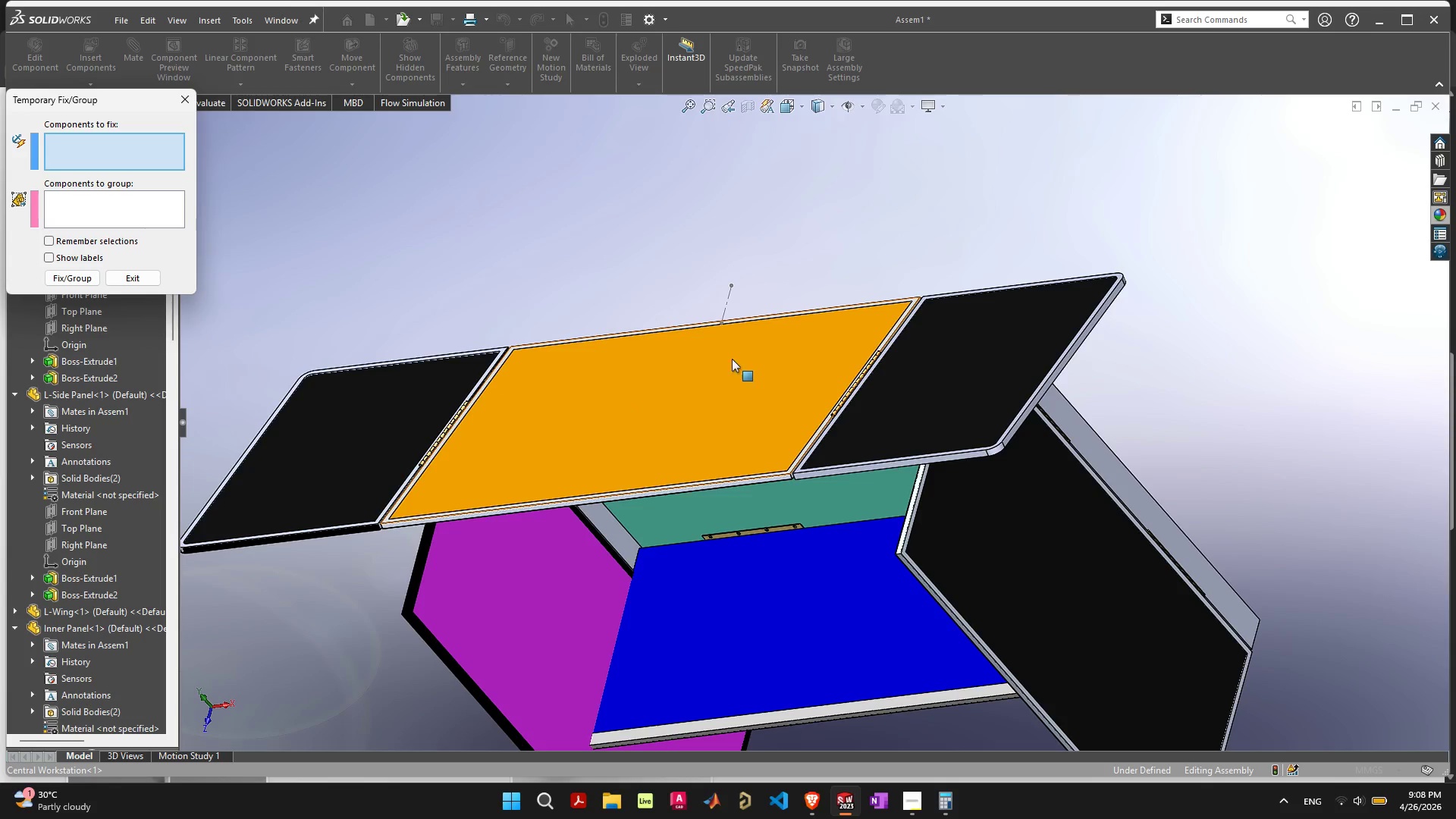 
left_click([739, 365])
 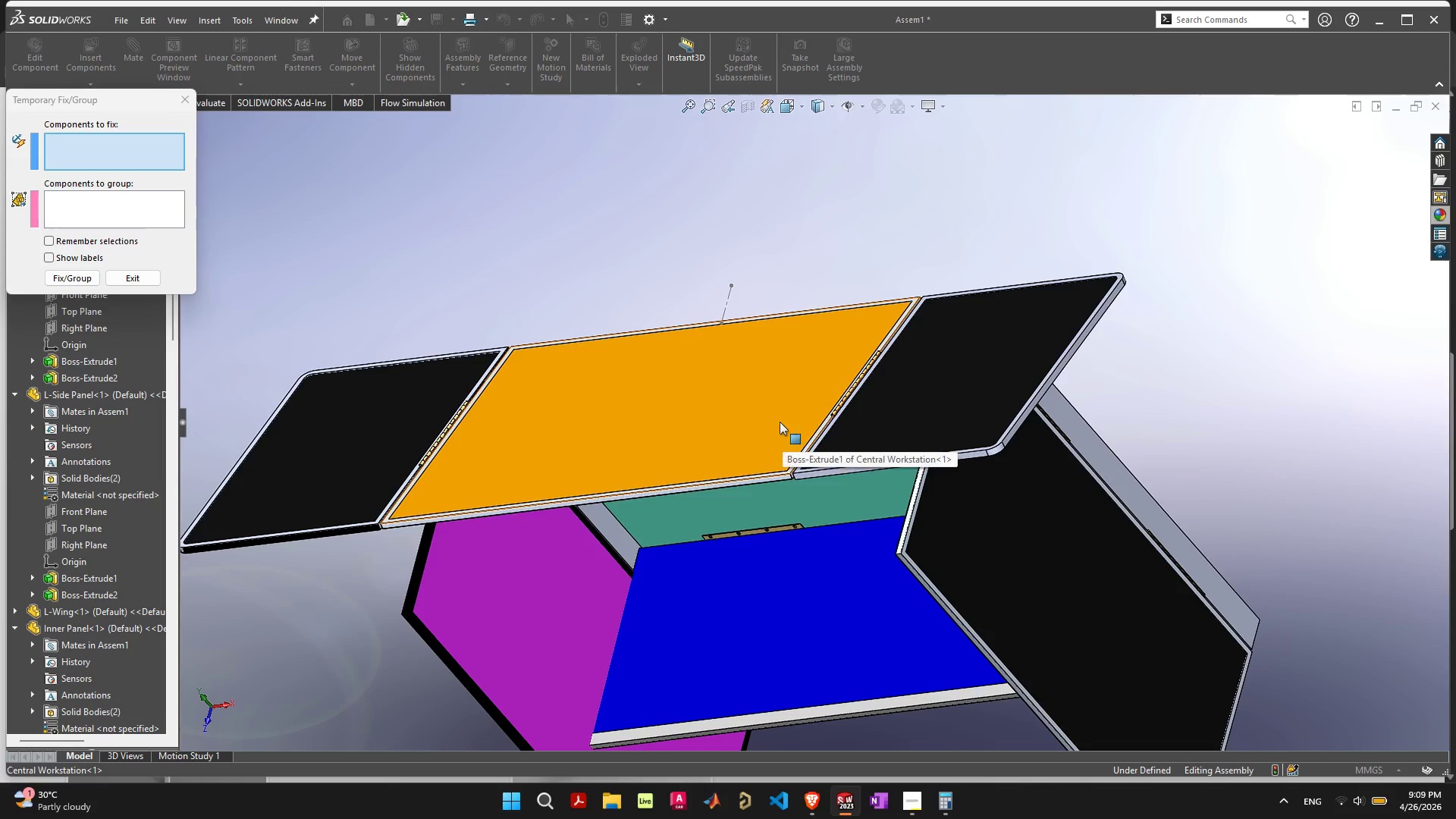 
left_click([771, 415])
 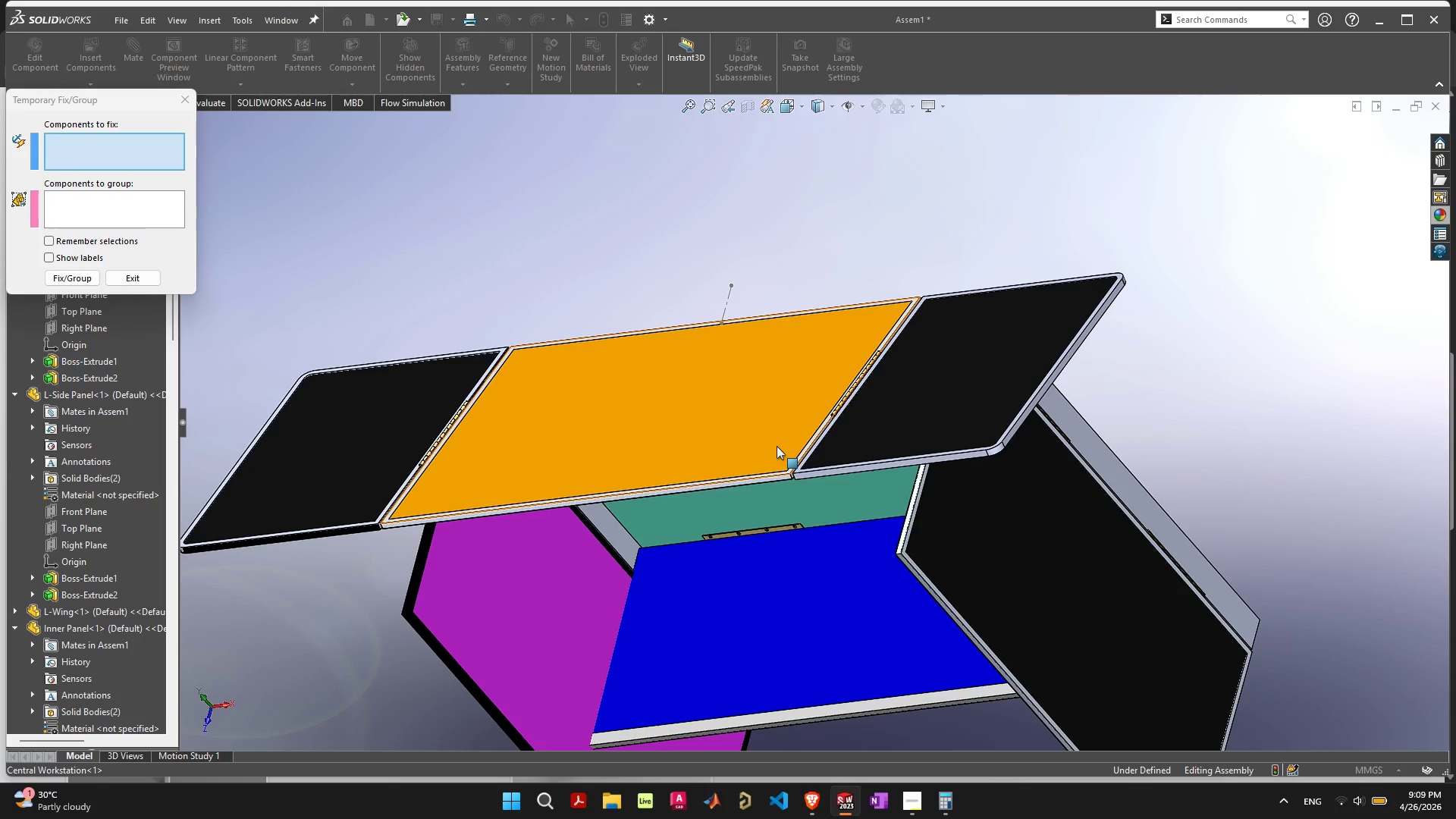 
scroll: coordinate [834, 407], scroll_direction: up, amount: 10.0
 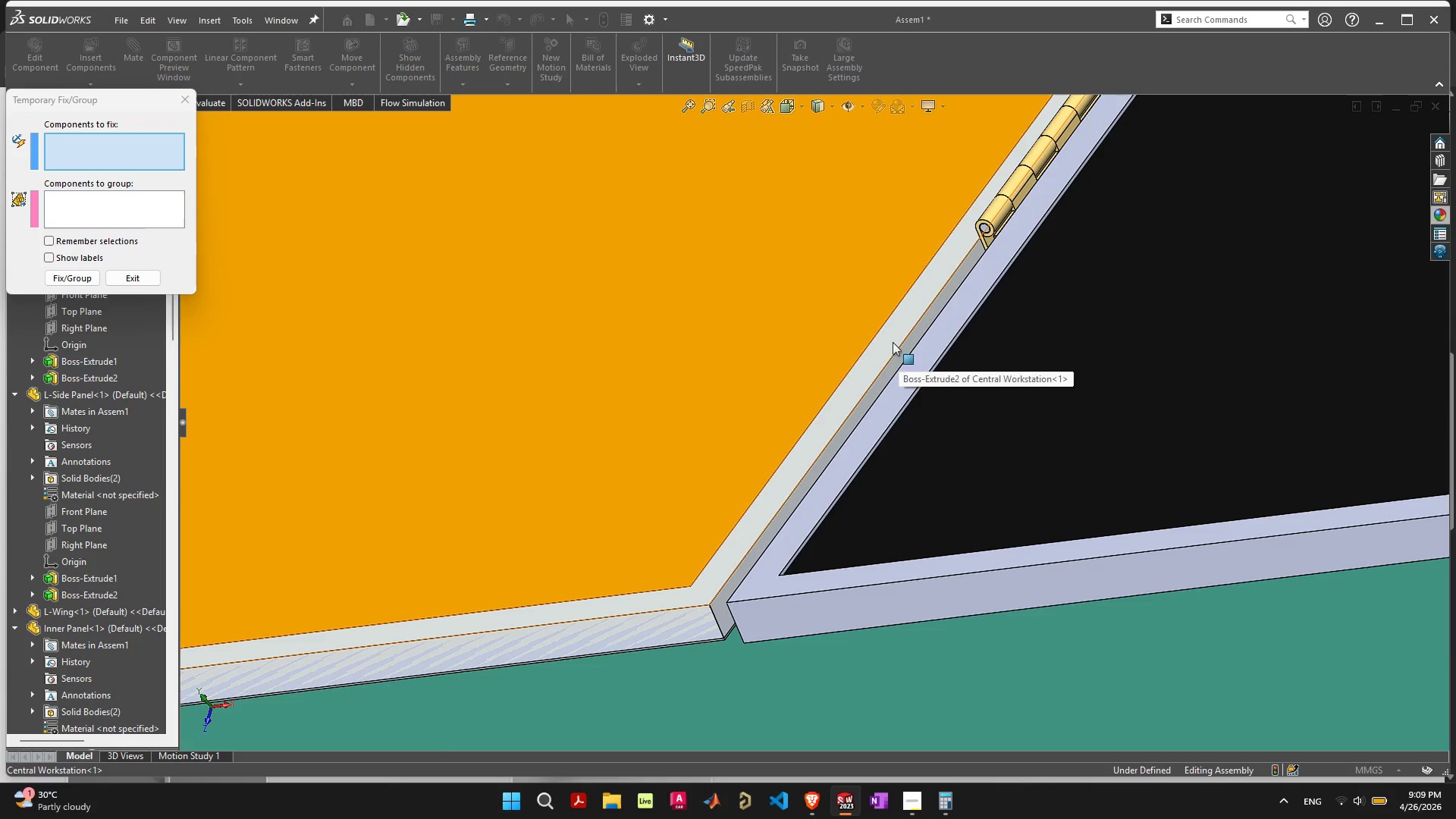 
left_click([890, 340])
 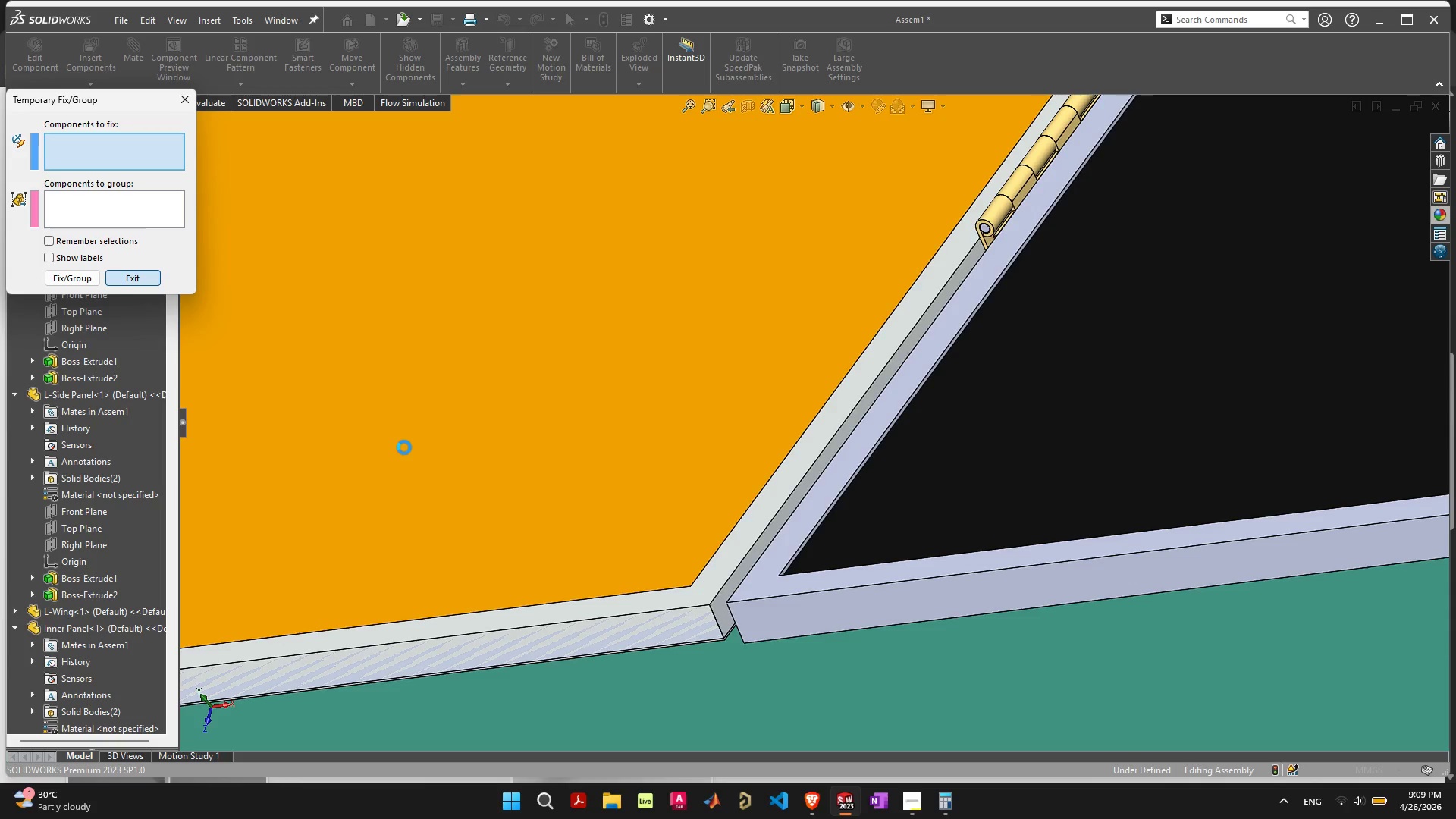 
wait(5.09)
 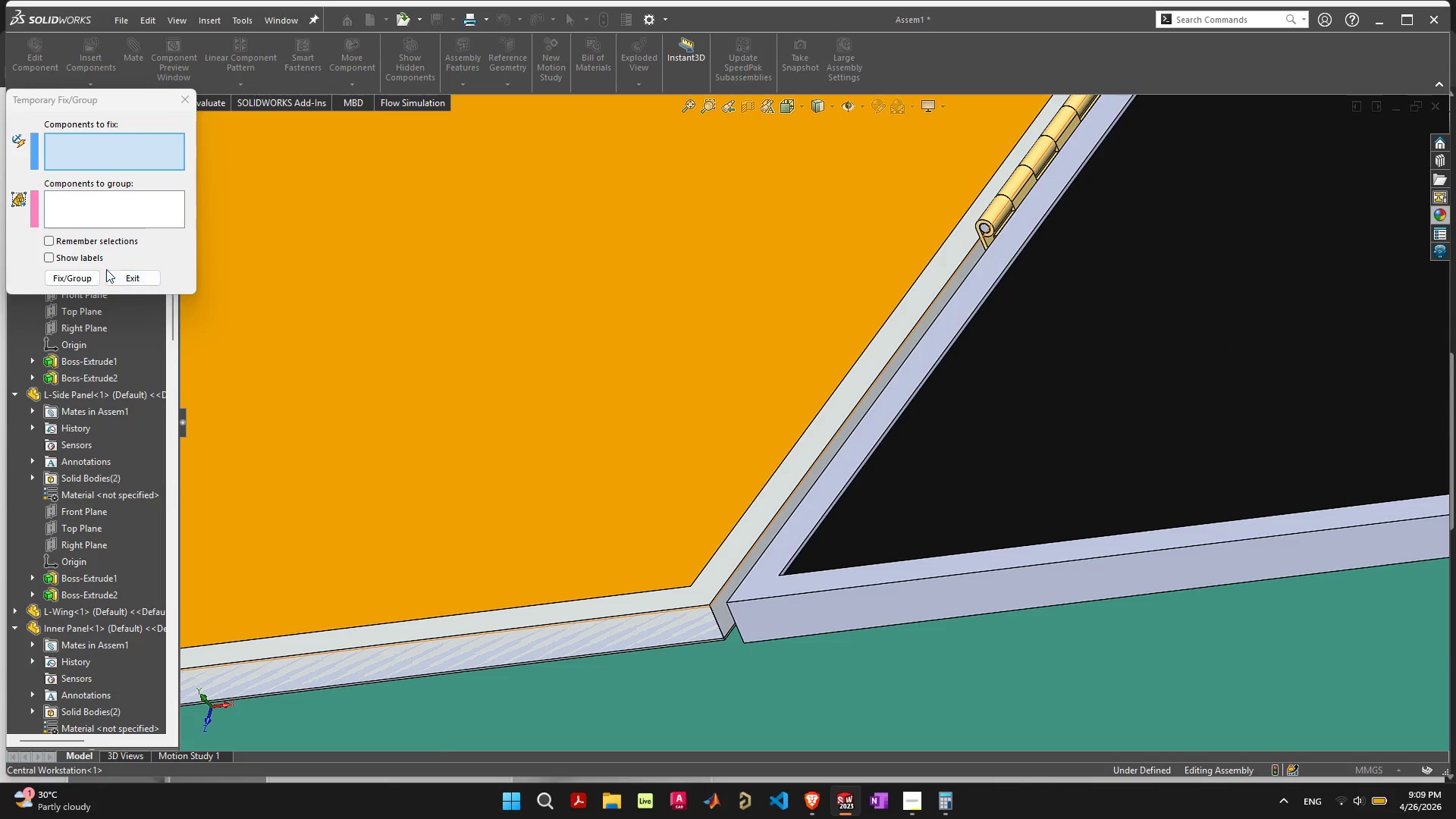 
scroll: coordinate [959, 276], scroll_direction: down, amount: 8.0
 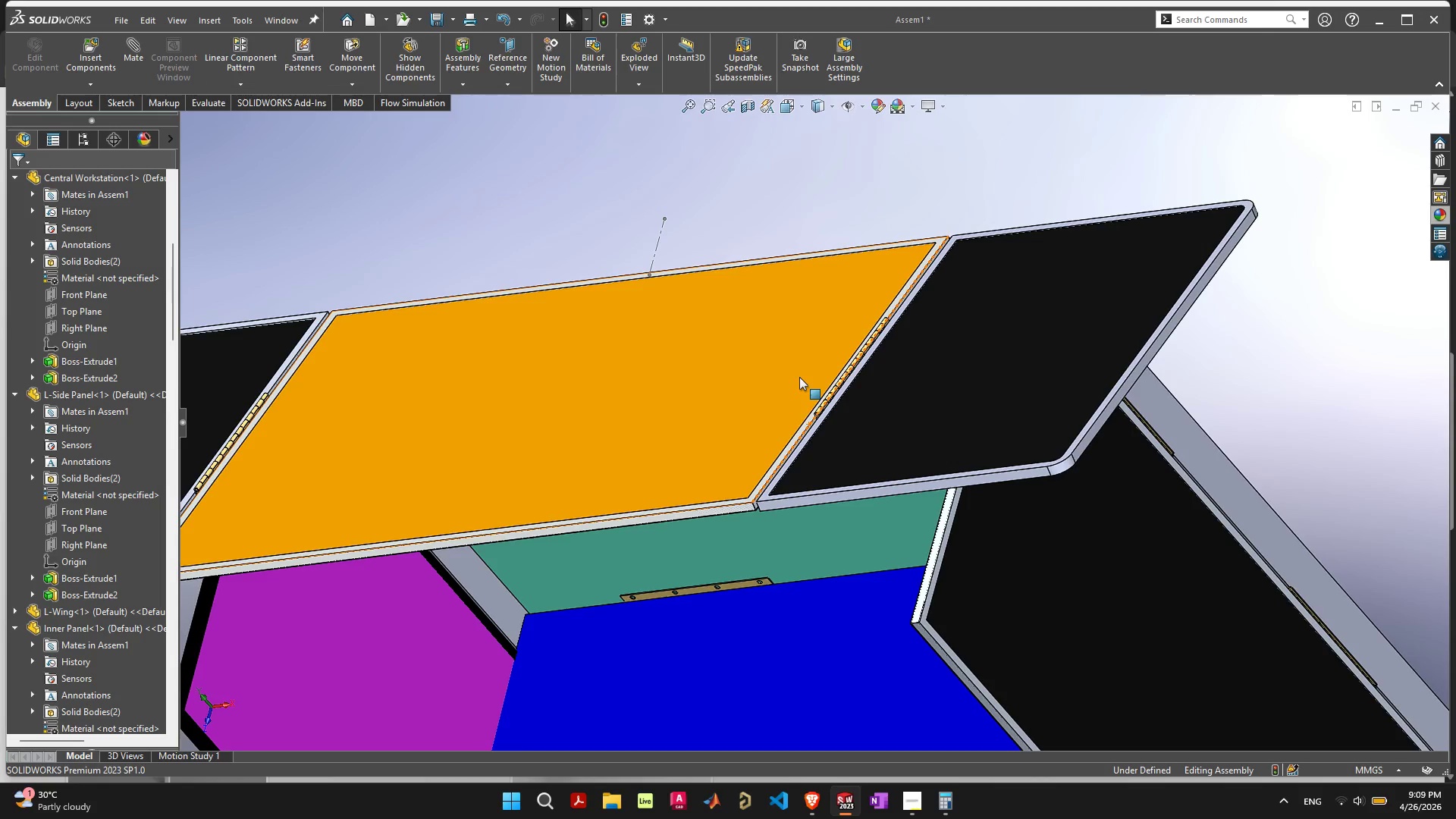 
left_click([777, 392])
 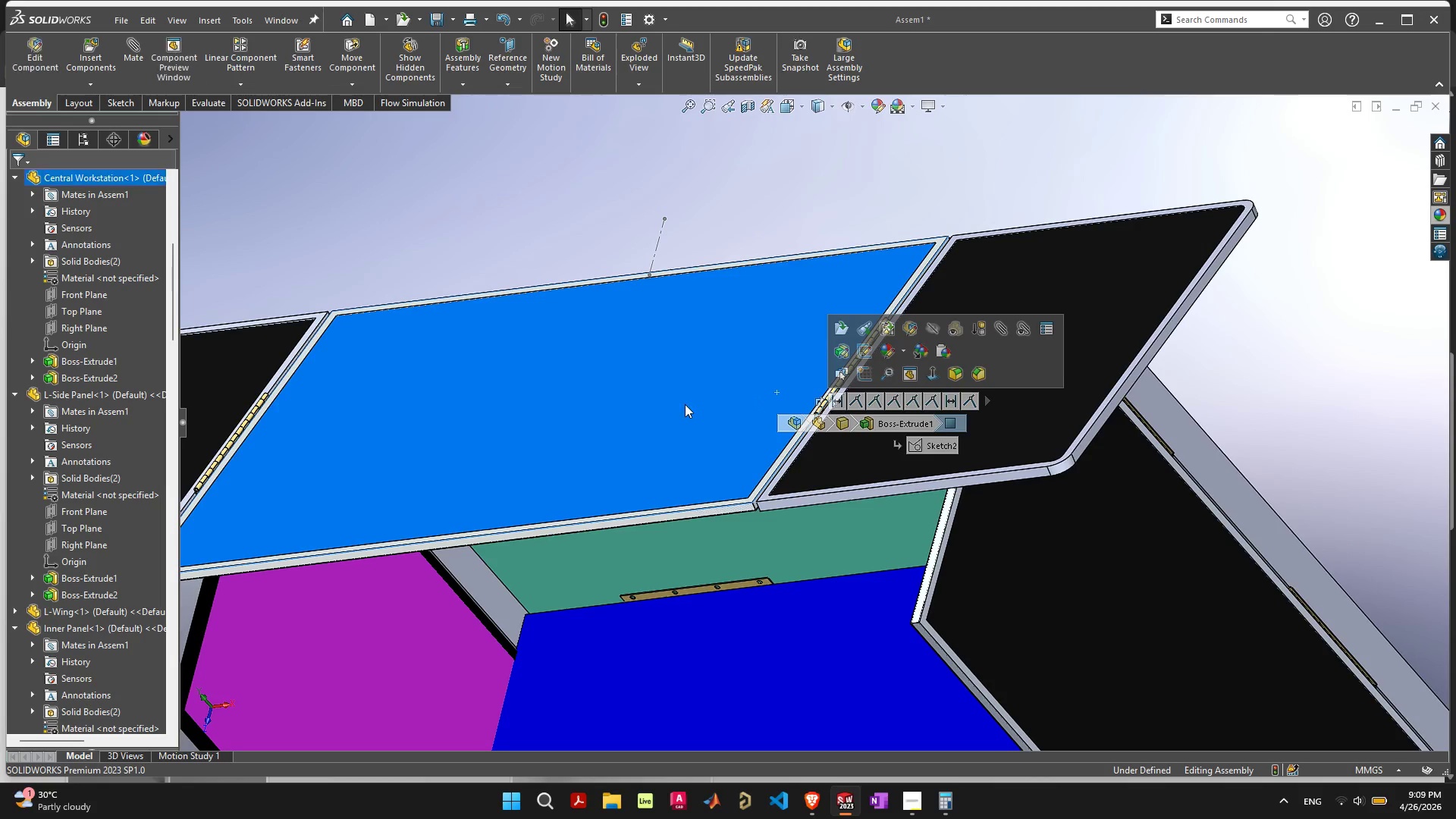 
right_click([685, 404])
 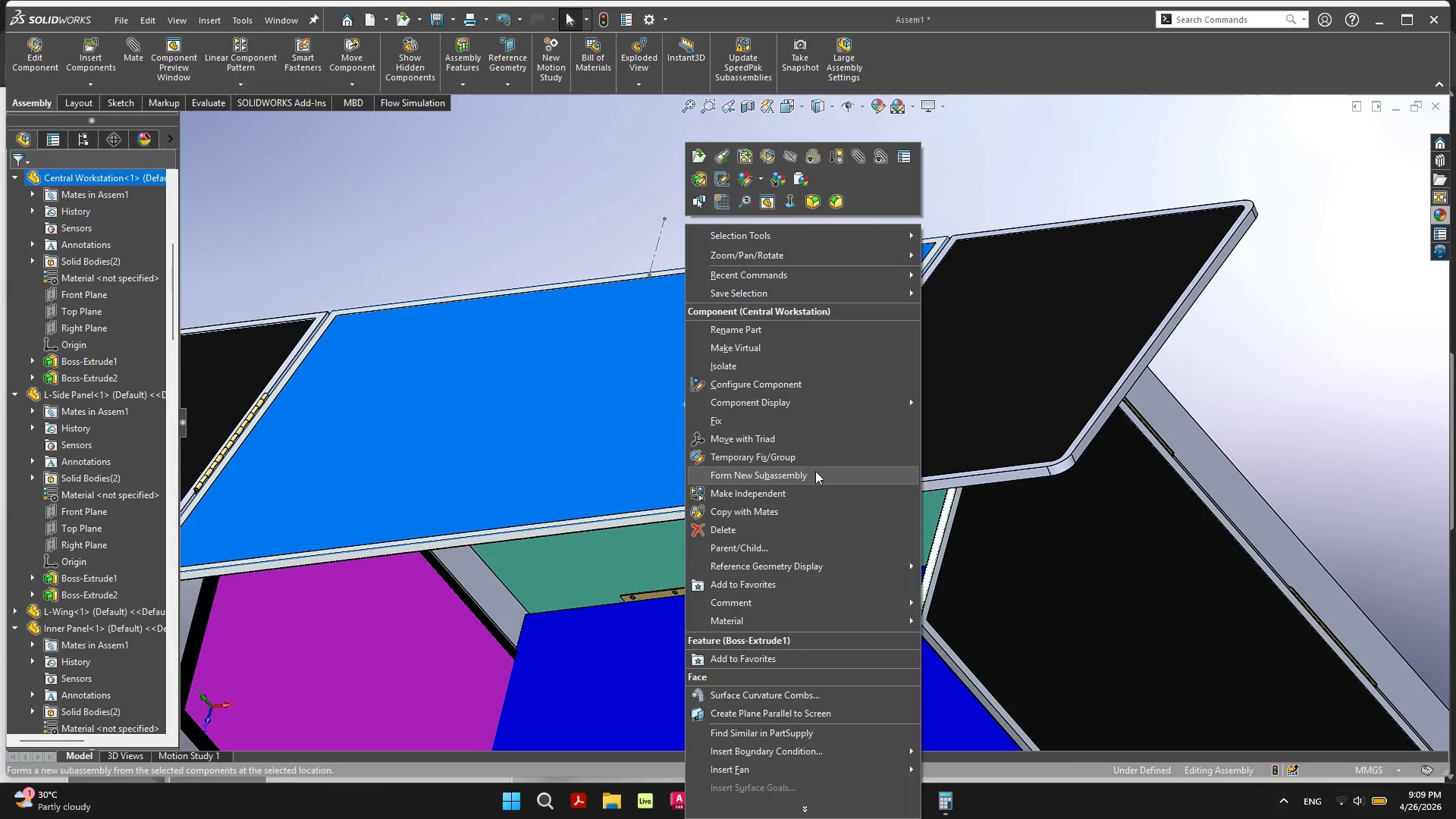 
left_click([807, 456])
 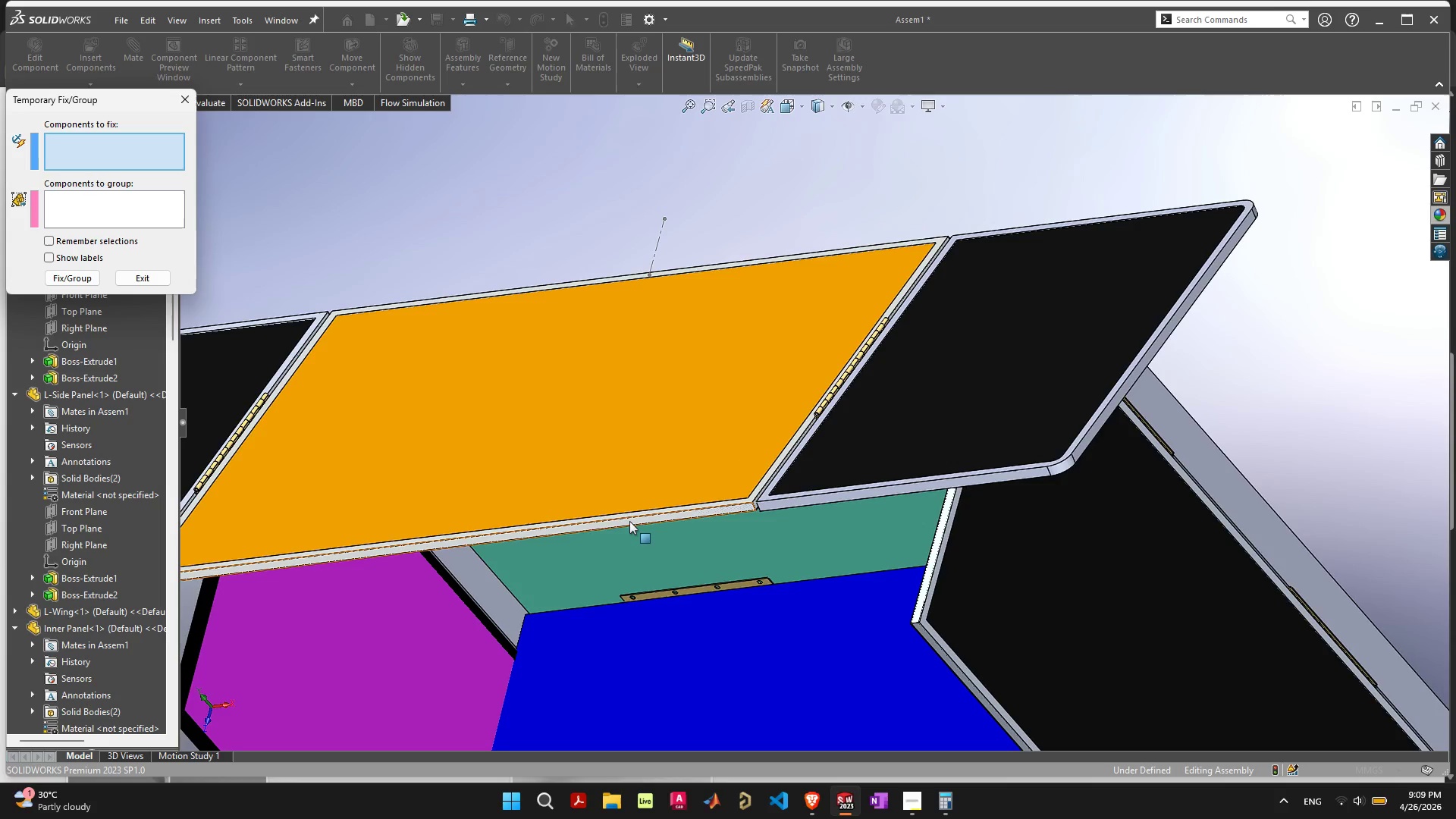 
left_click([629, 521])
 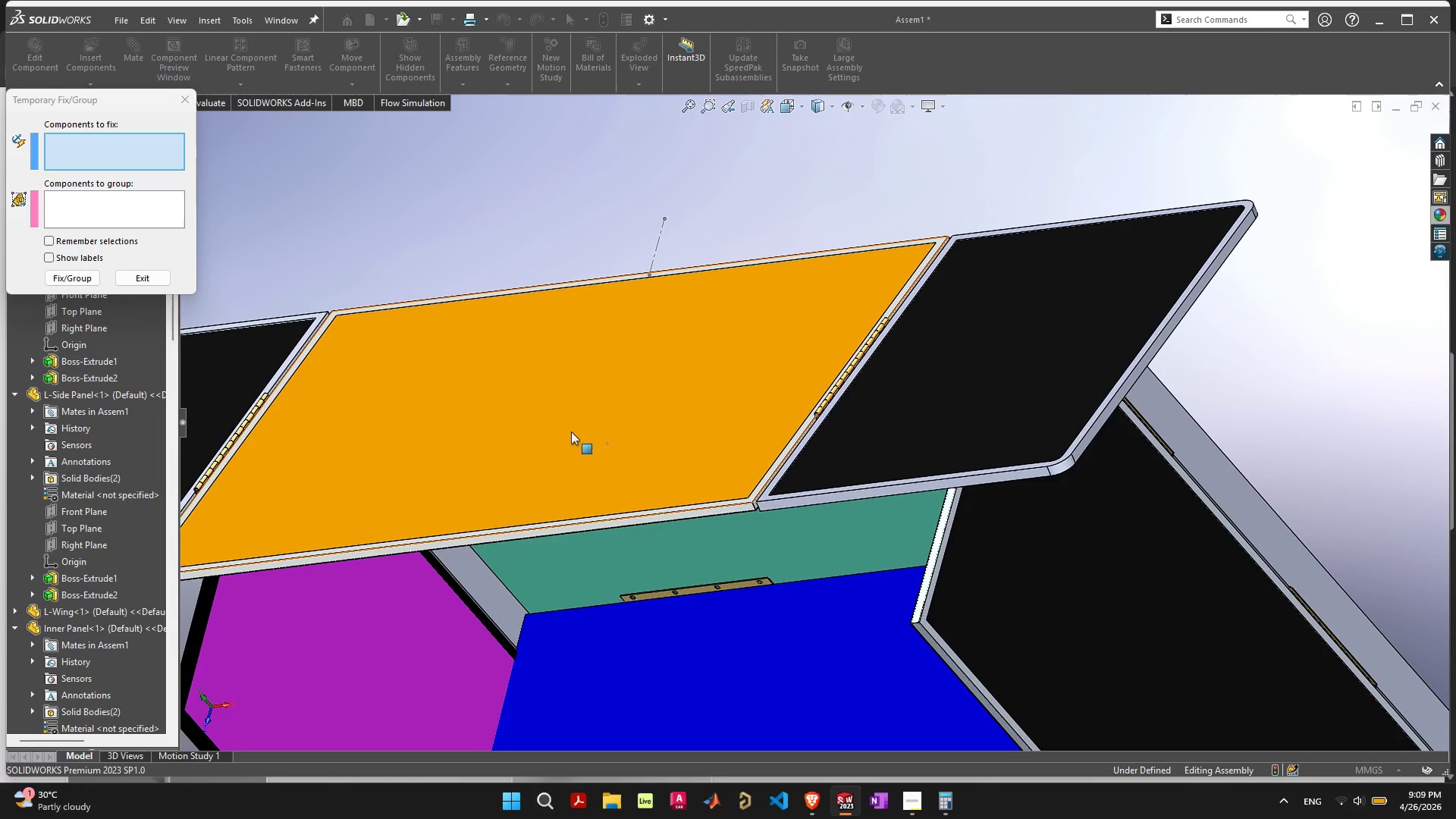 
double_click([531, 368])
 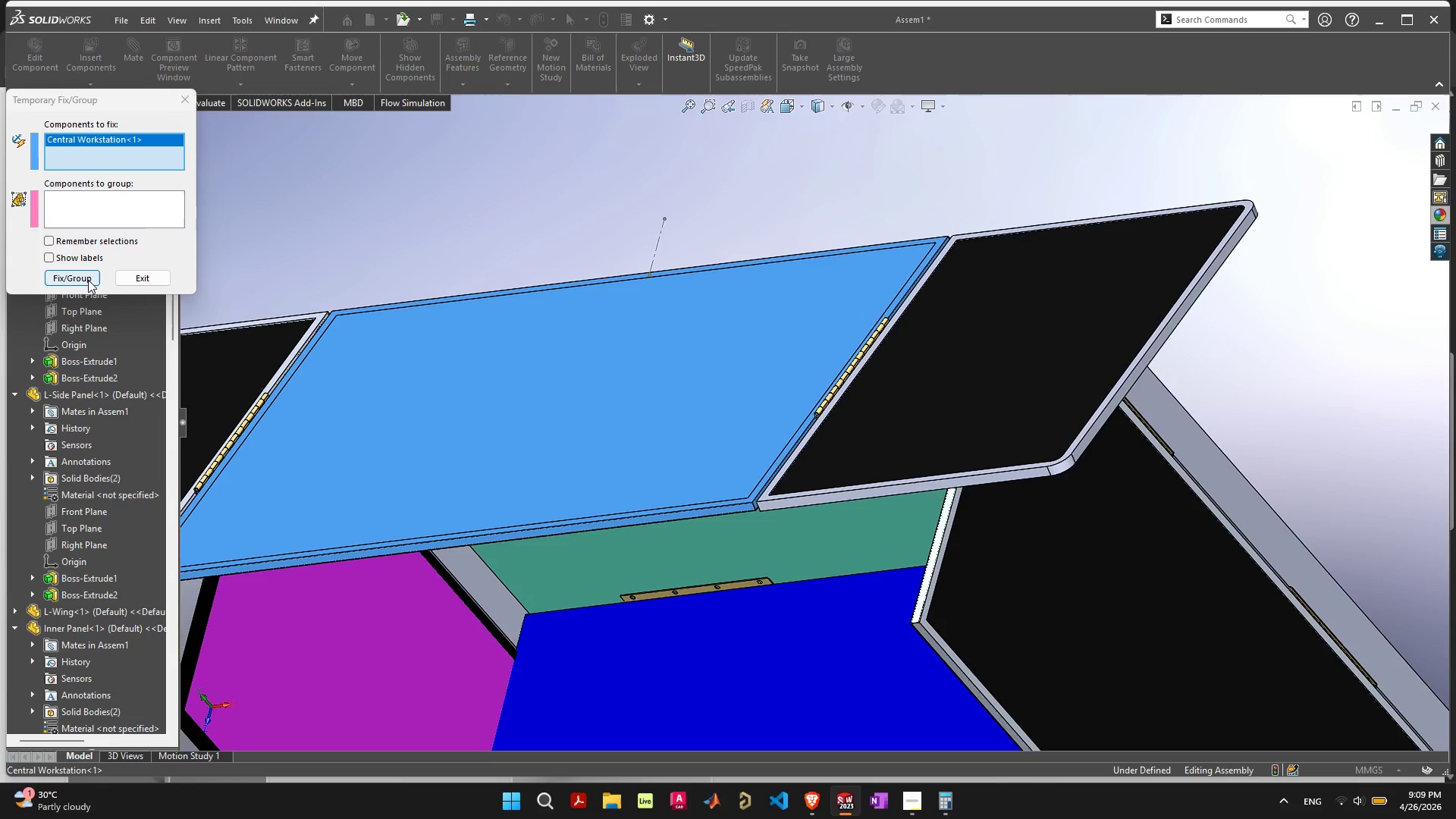 
left_click([88, 280])
 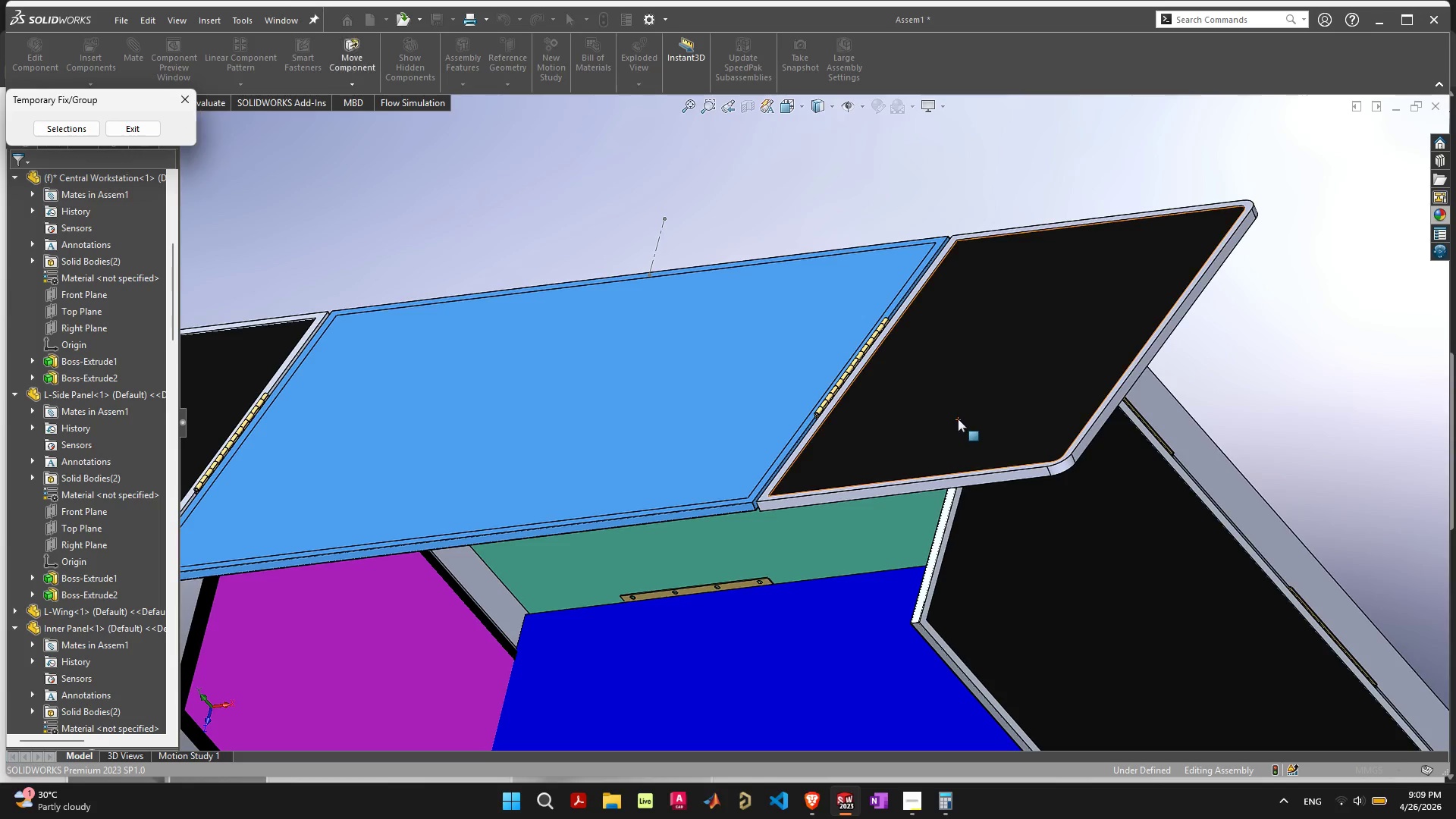 
left_click_drag(start_coordinate=[962, 412], to_coordinate=[1157, 359])
 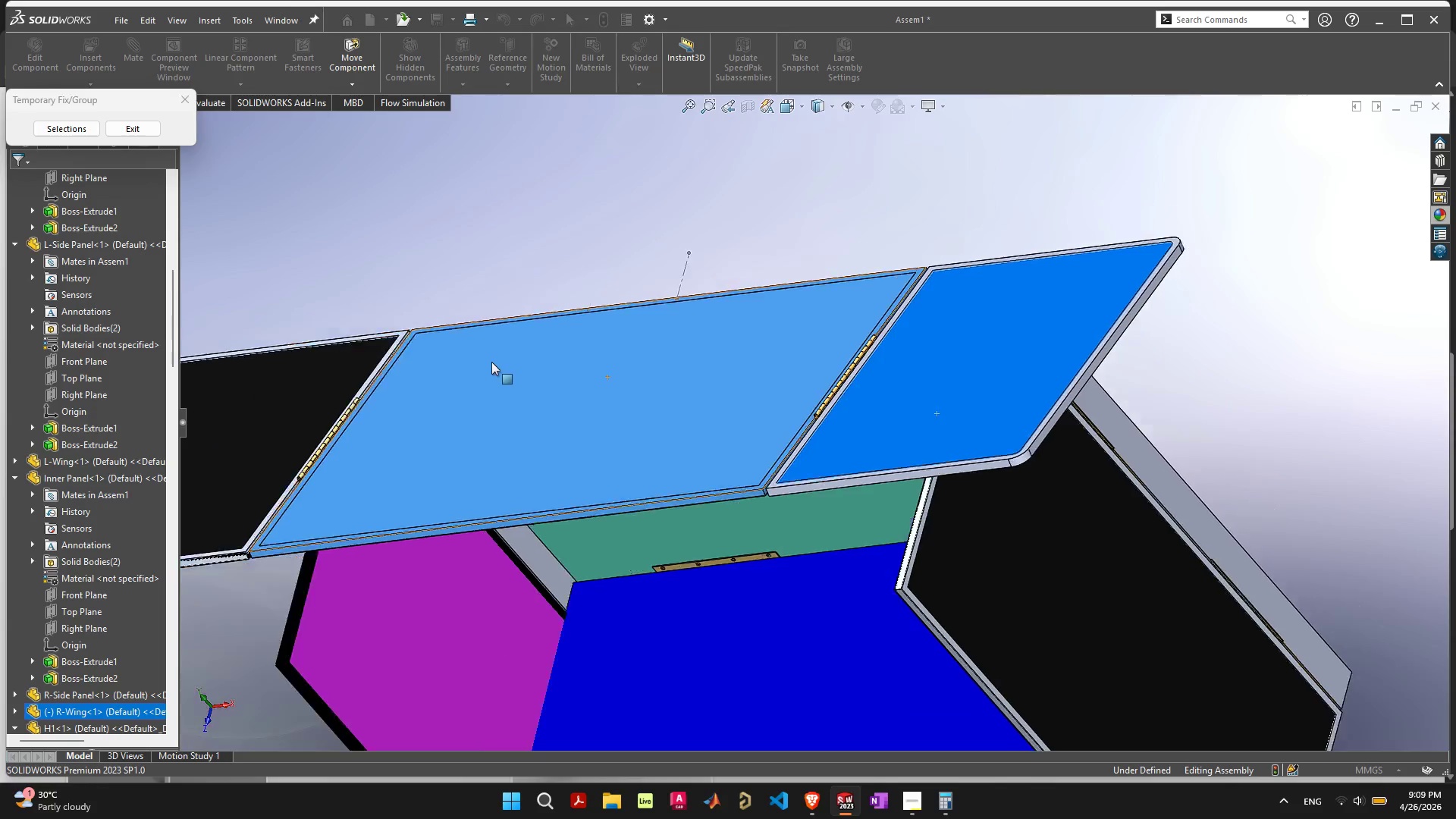 
scroll: coordinate [491, 362], scroll_direction: down, amount: 4.0
 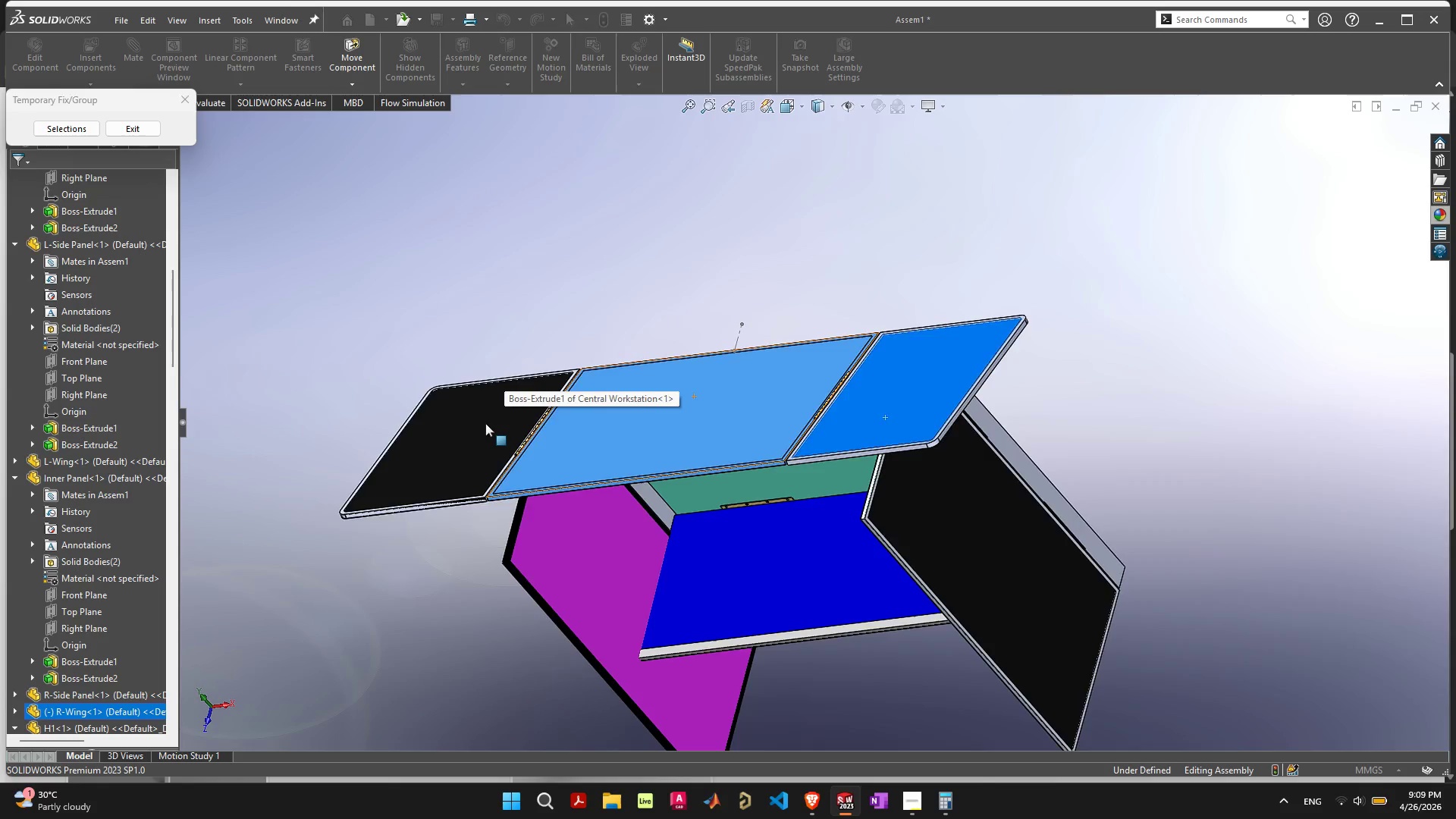 
scroll: coordinate [485, 423], scroll_direction: up, amount: 3.0
 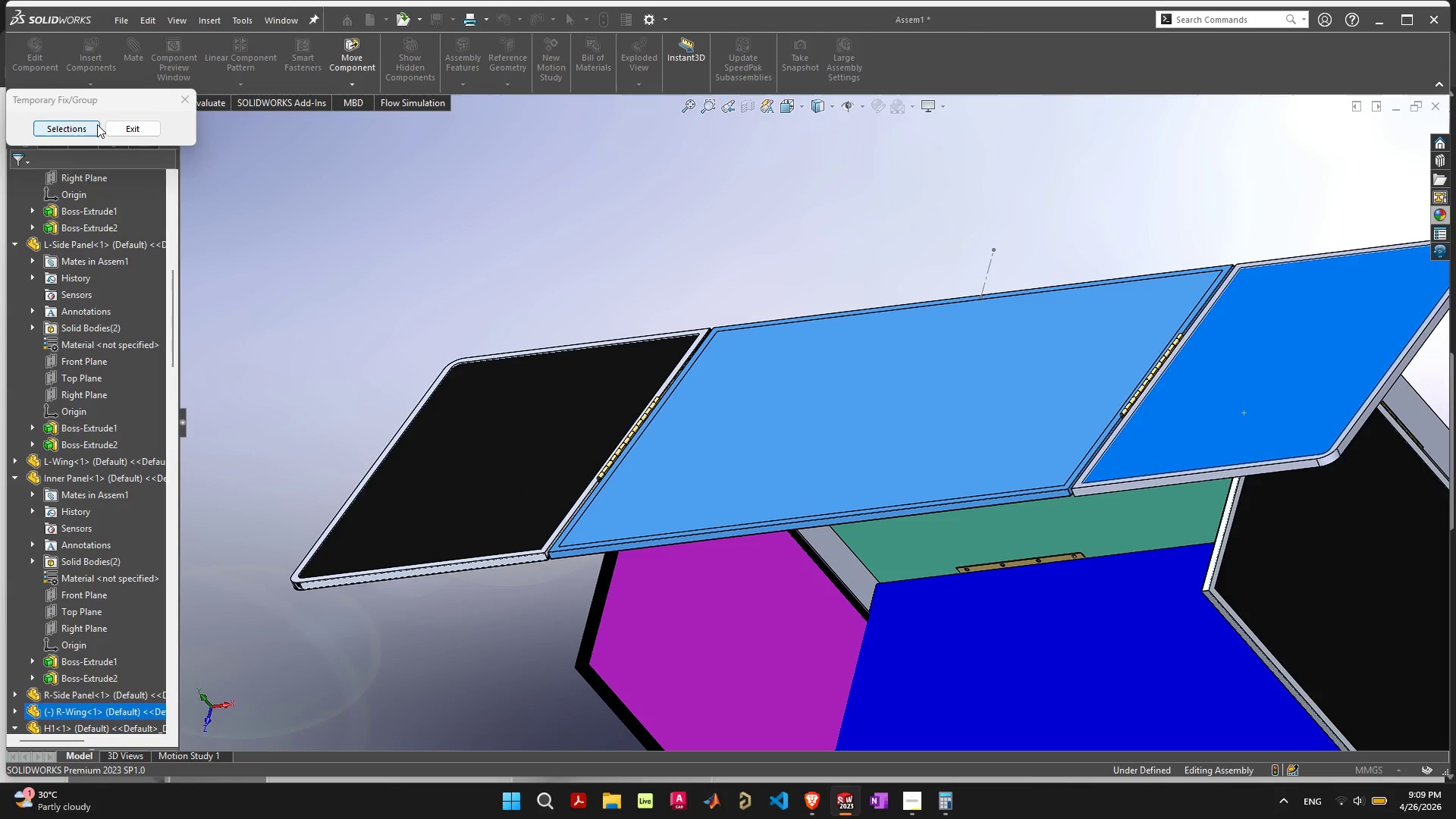 
left_click([133, 126])
 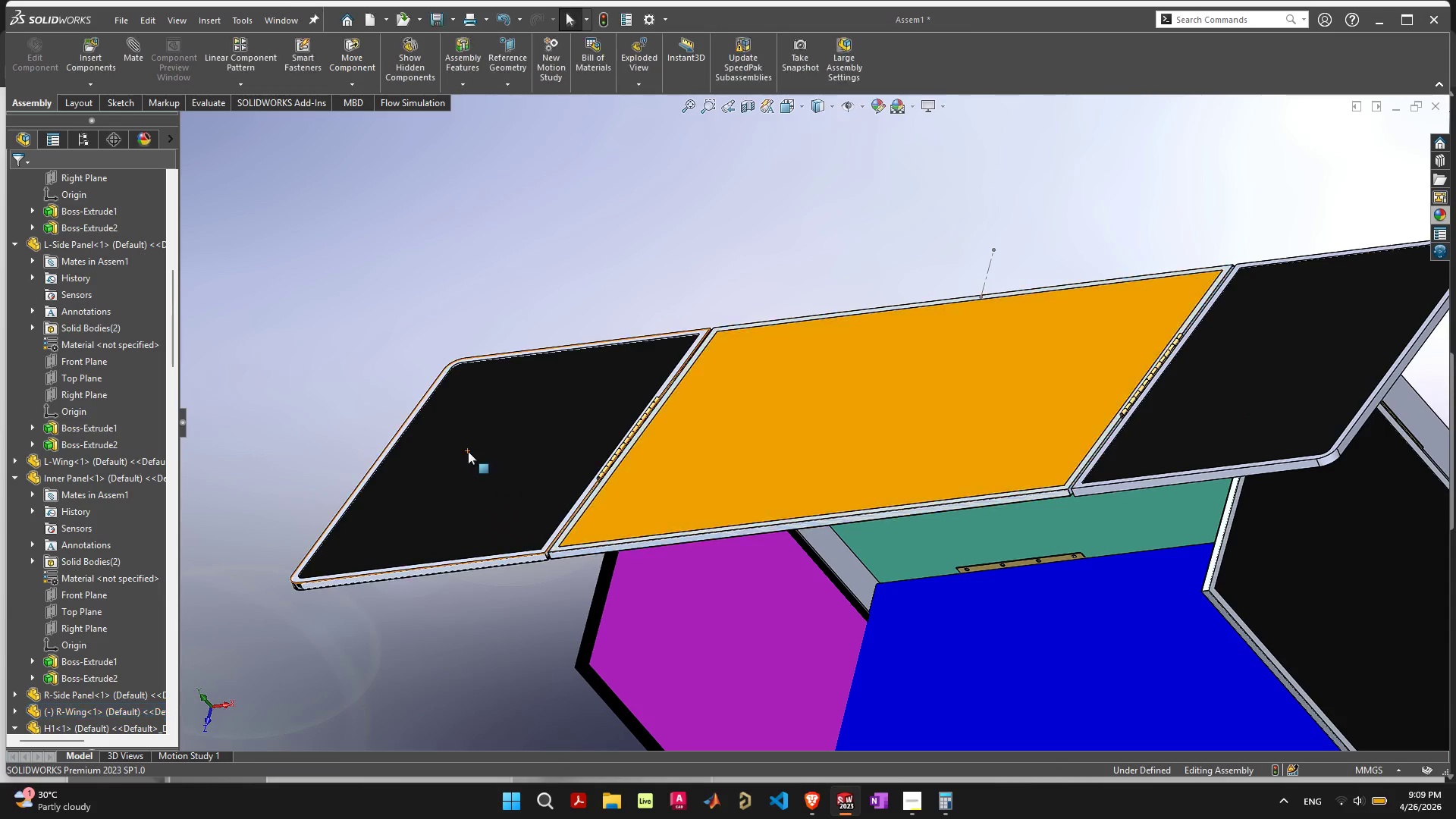 
left_click([468, 451])
 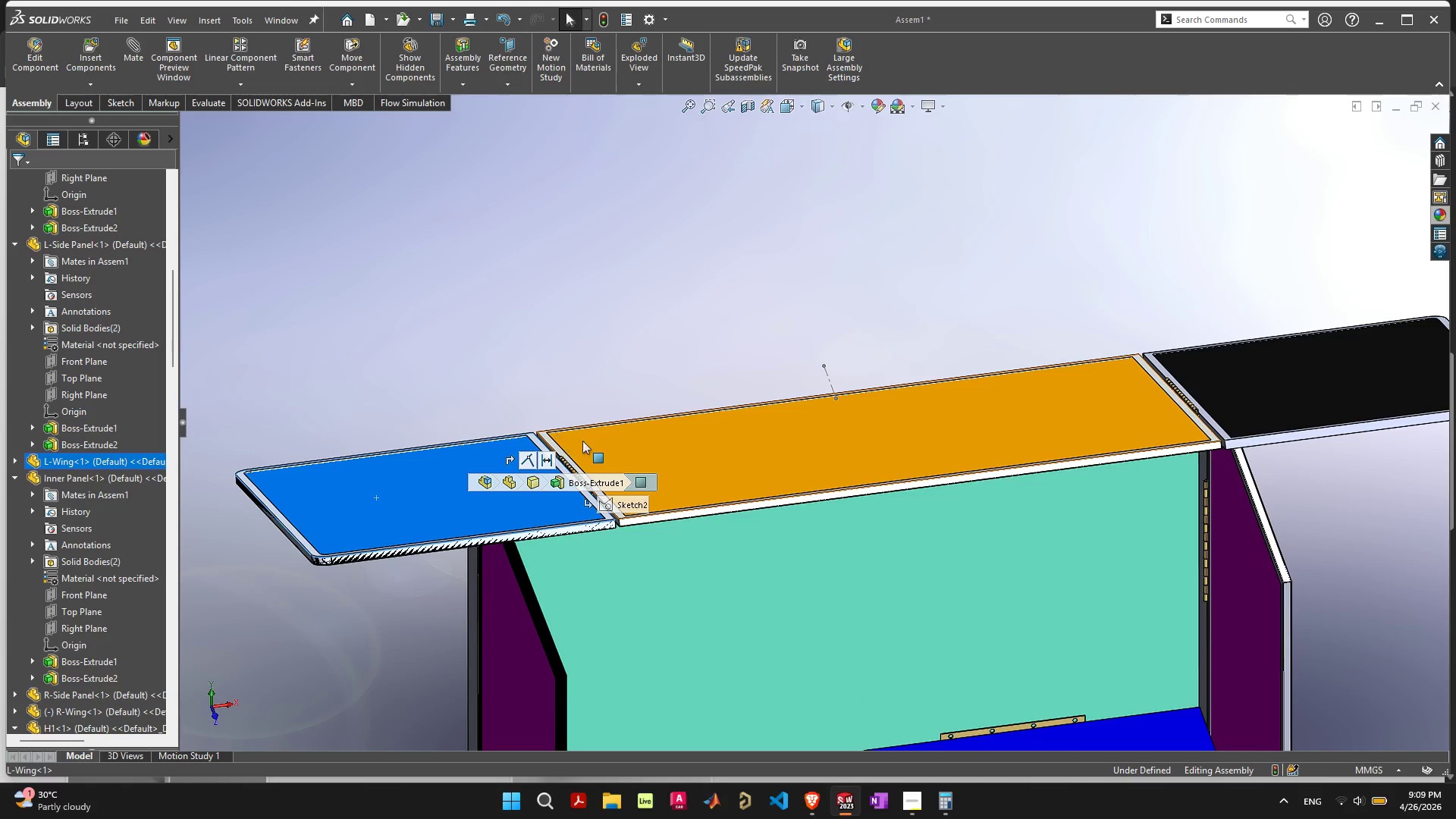 
wait(5.56)
 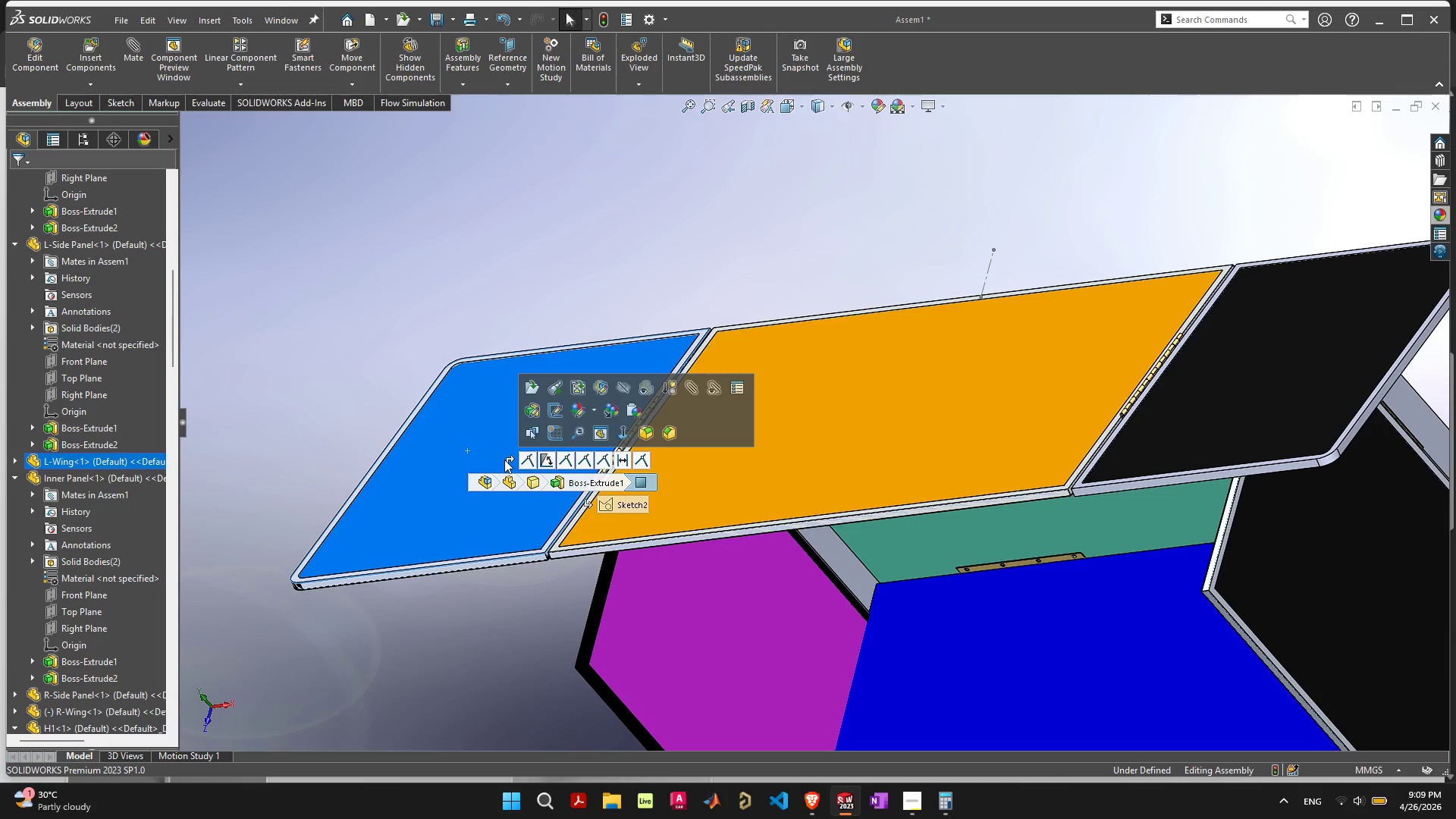 
right_click([720, 472])
 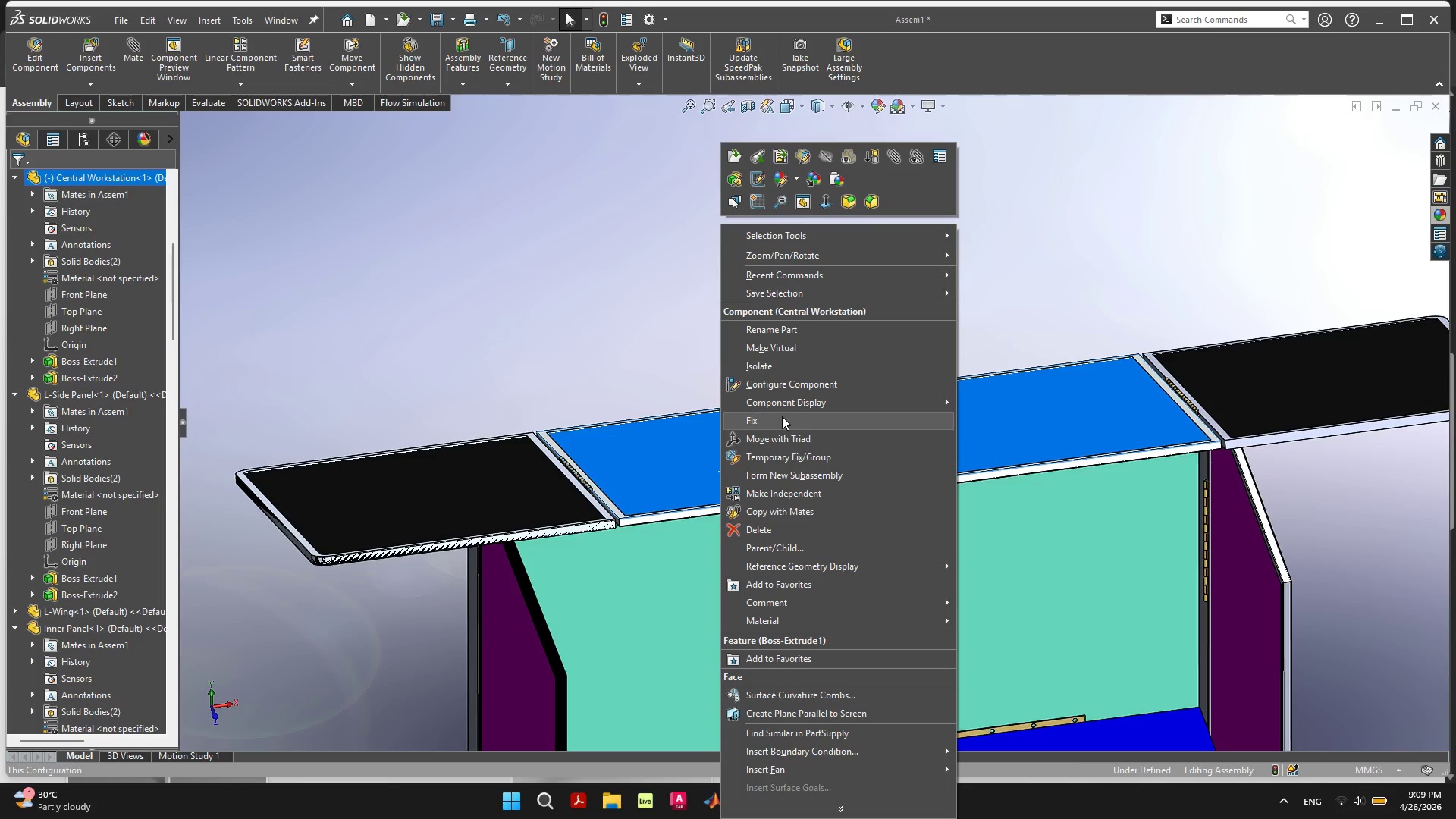 
left_click([782, 418])
 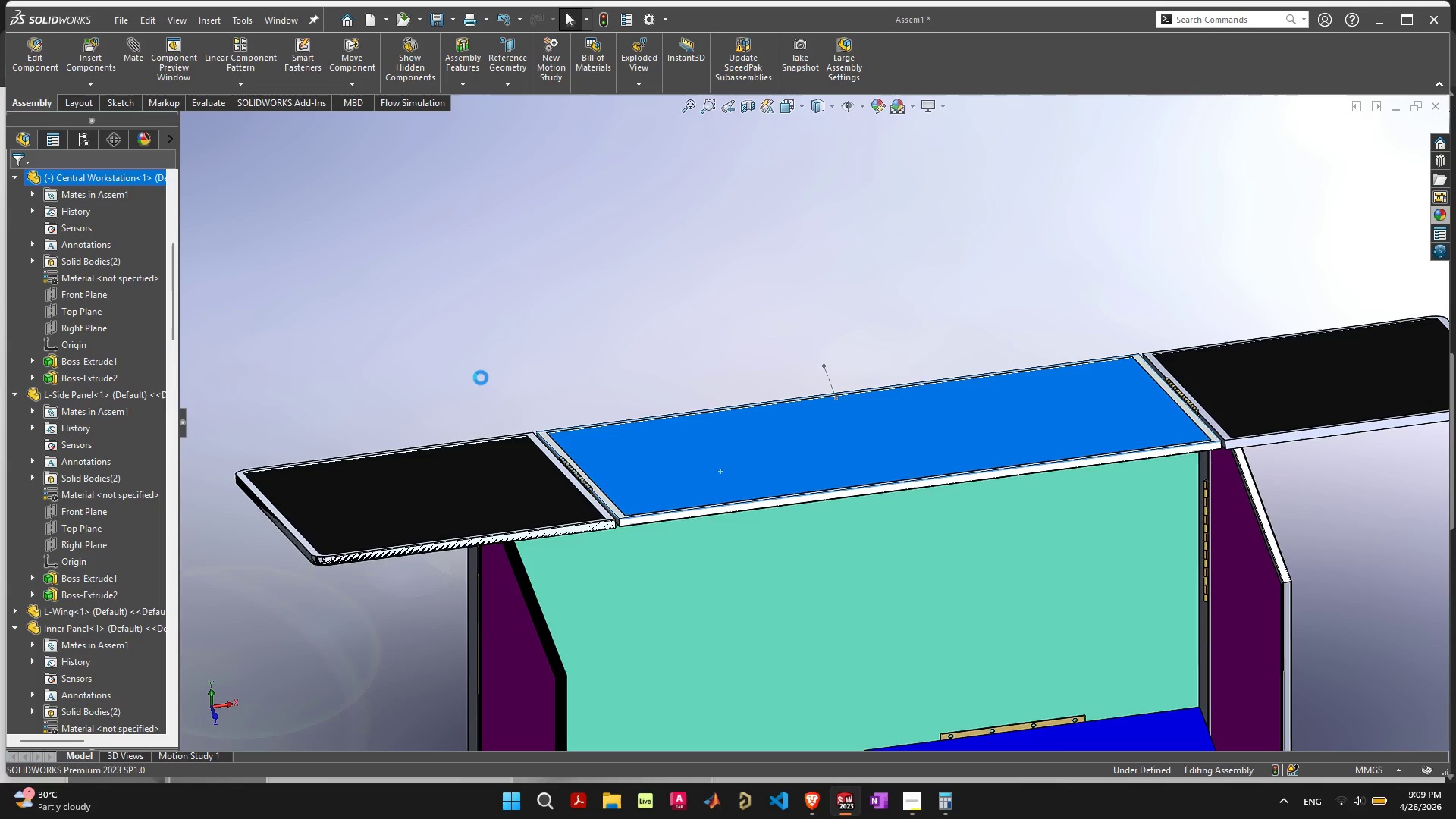 
left_click([481, 374])
 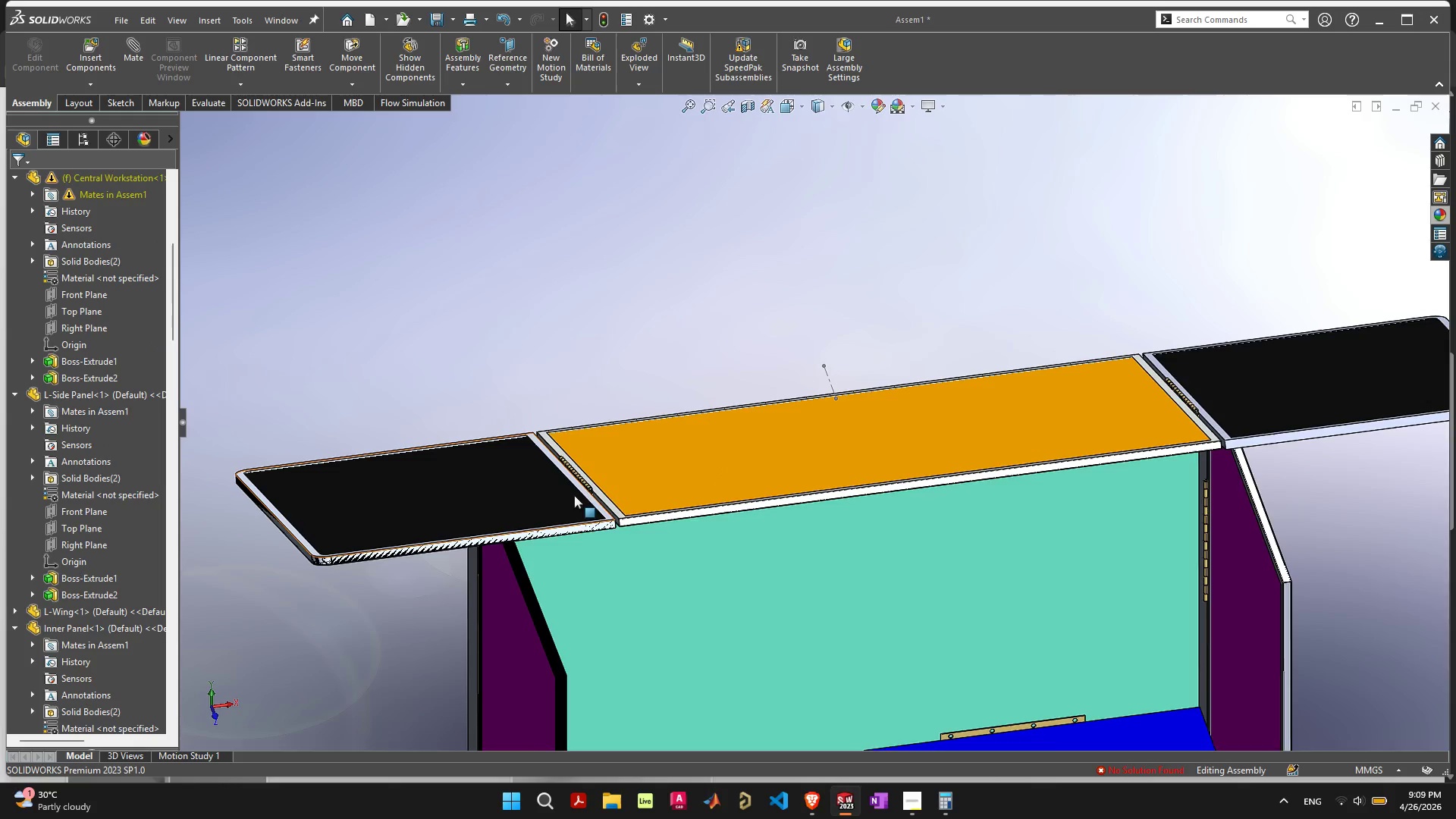 
left_click_drag(start_coordinate=[495, 500], to_coordinate=[573, 356])
 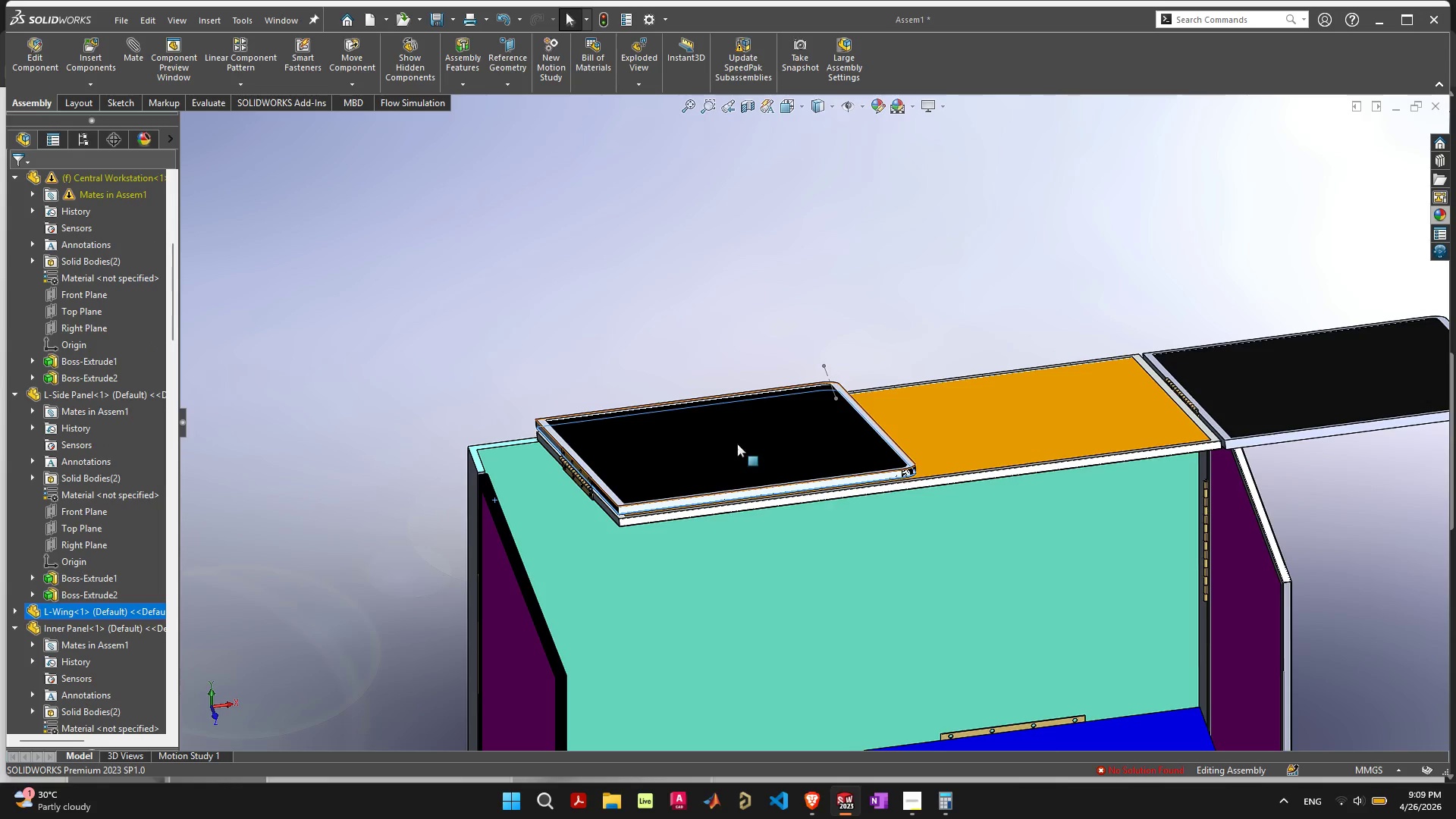 
left_click_drag(start_coordinate=[739, 444], to_coordinate=[491, 340])
 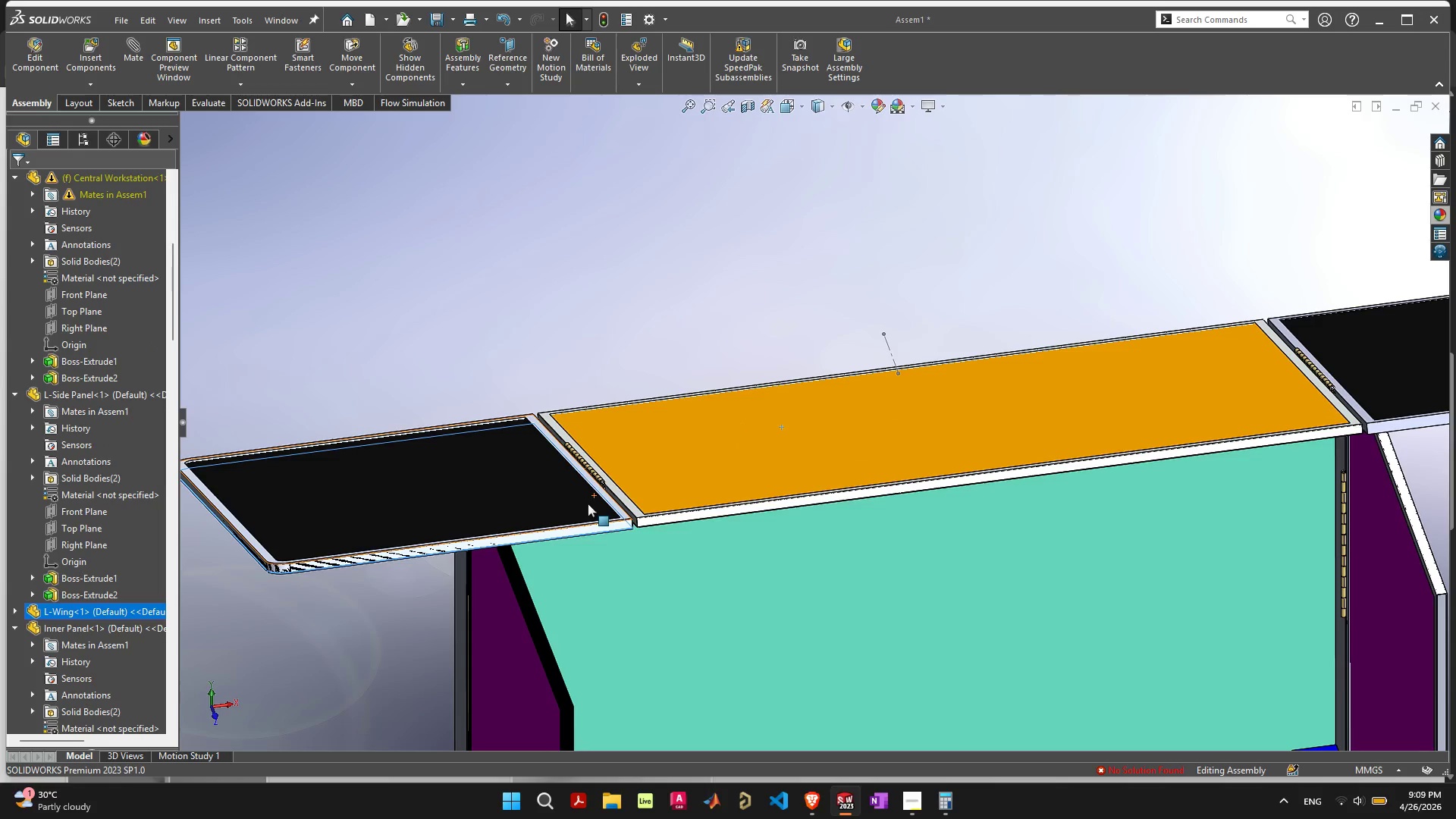 
scroll: coordinate [588, 504], scroll_direction: up, amount: 1.0
 